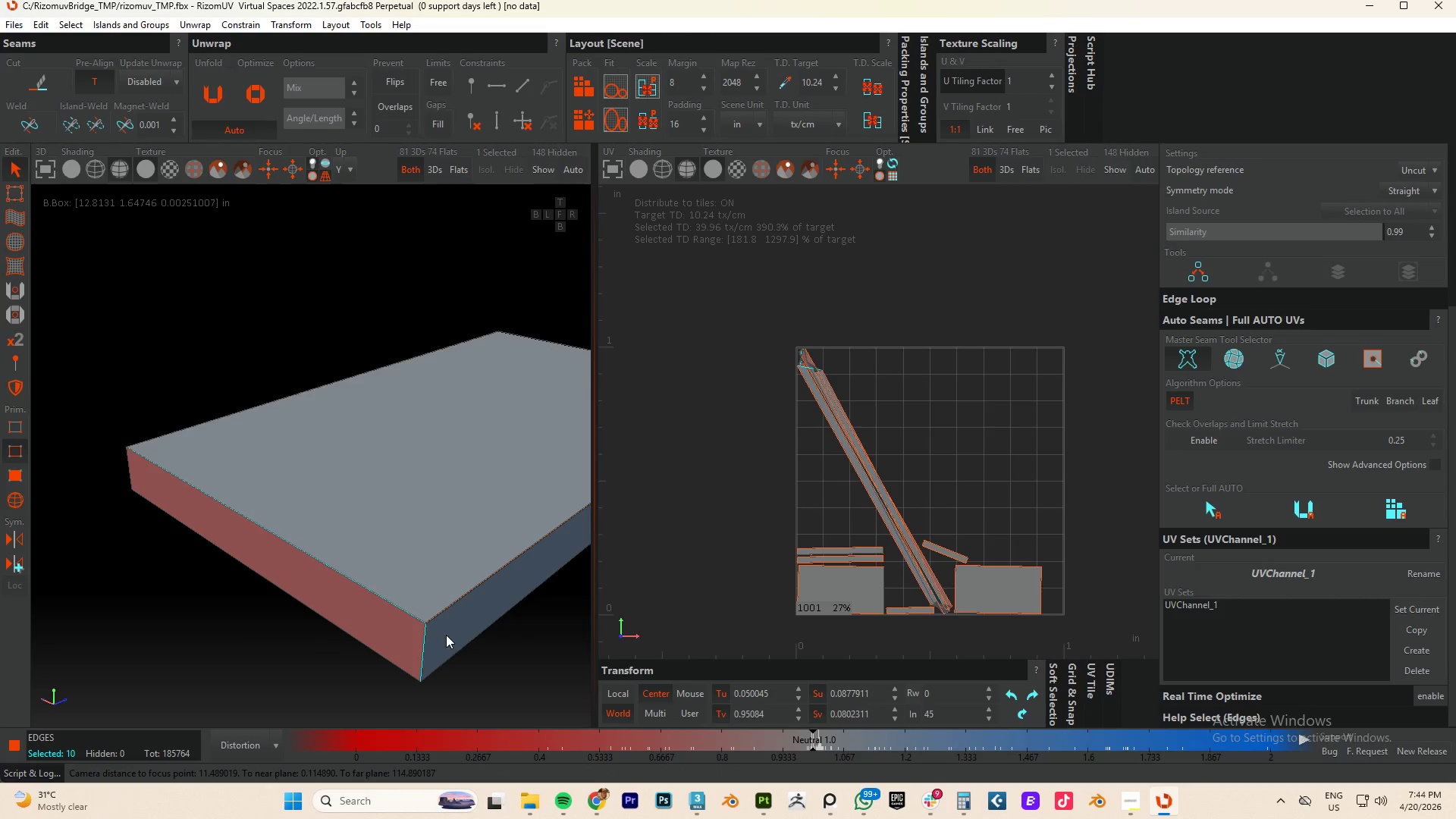 
hold_key(key=ControlLeft, duration=1.34)
 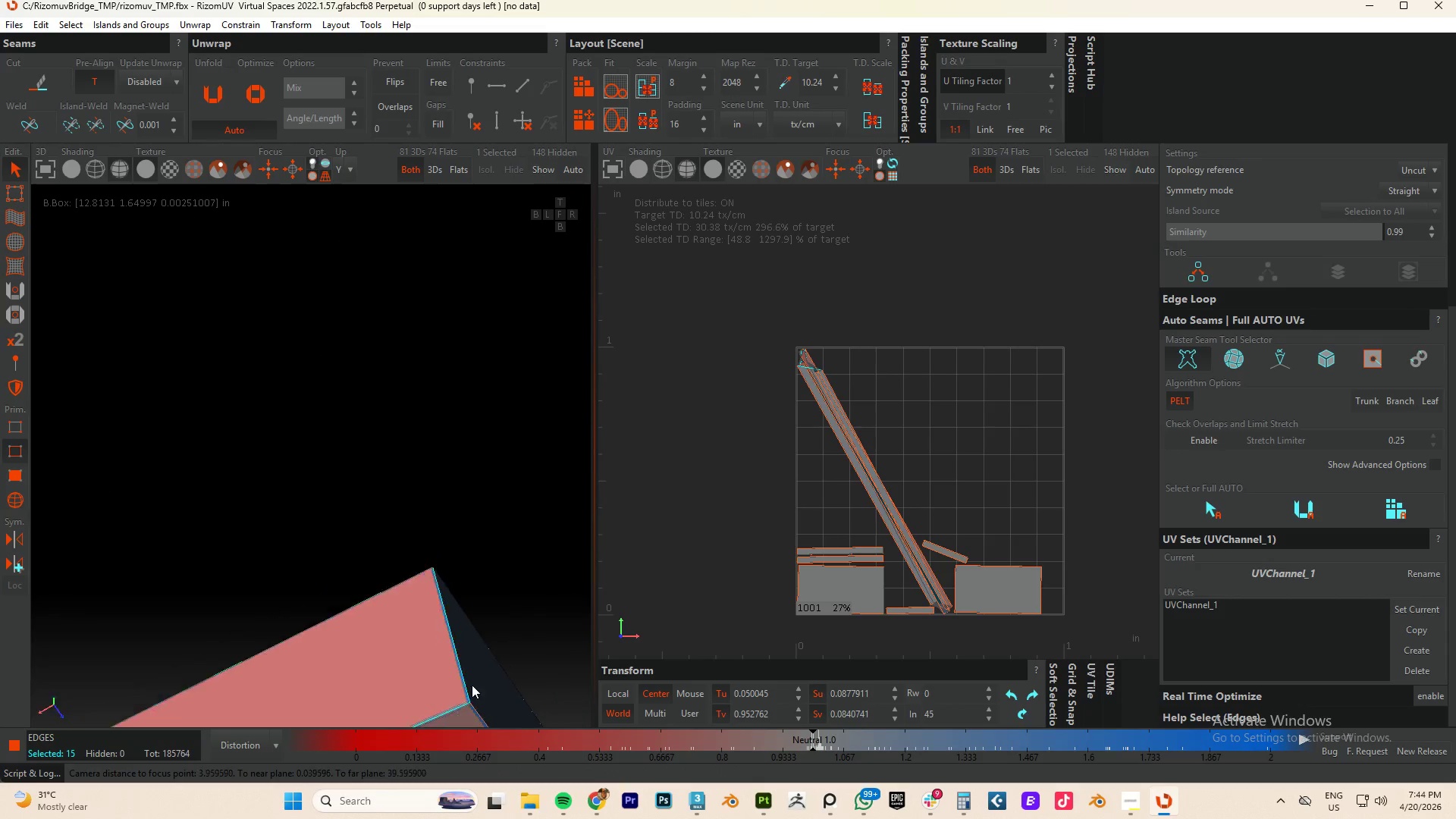 
scroll: coordinate [451, 651], scroll_direction: up, amount: 12.0
 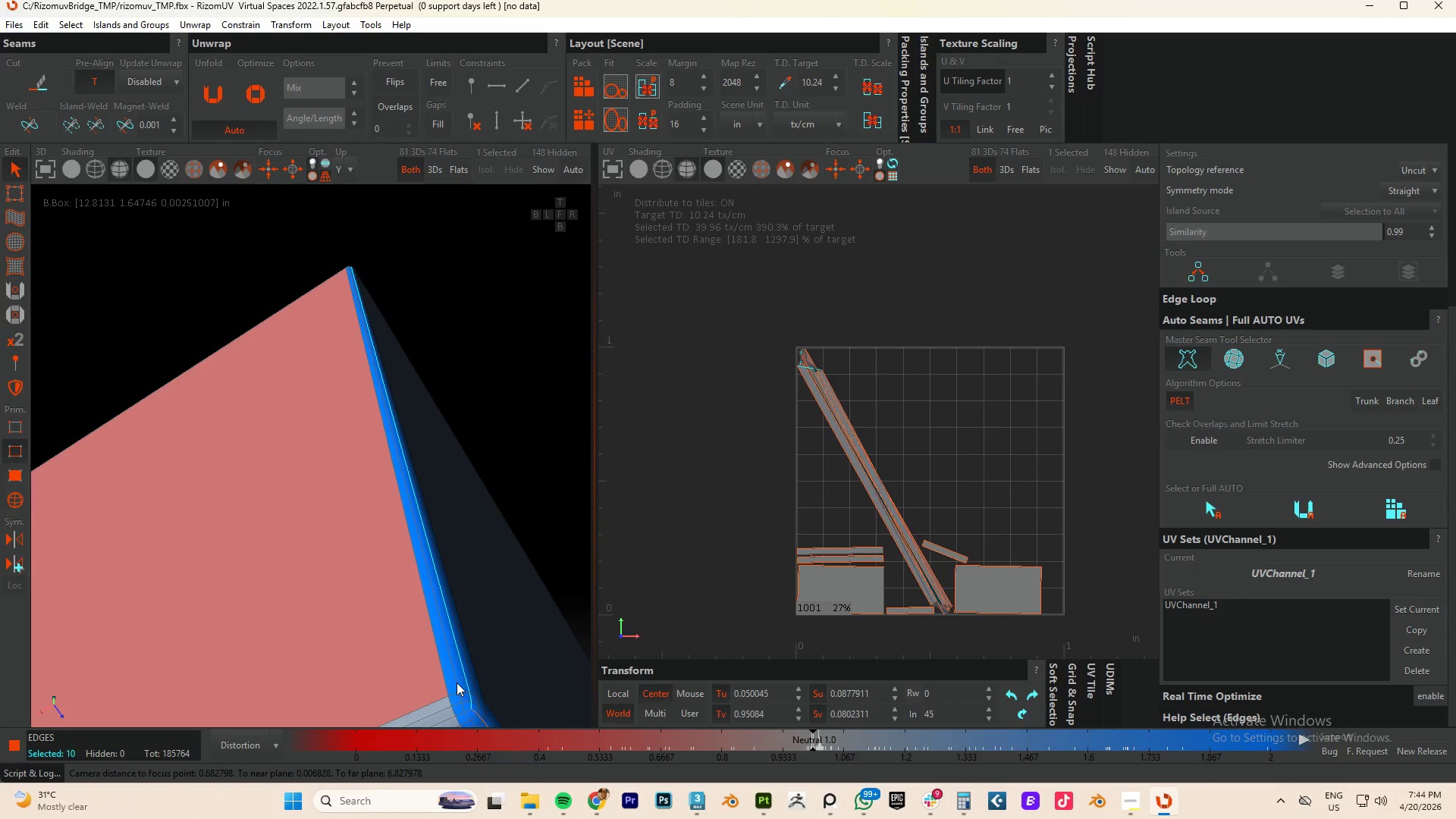 
double_click([467, 711])
 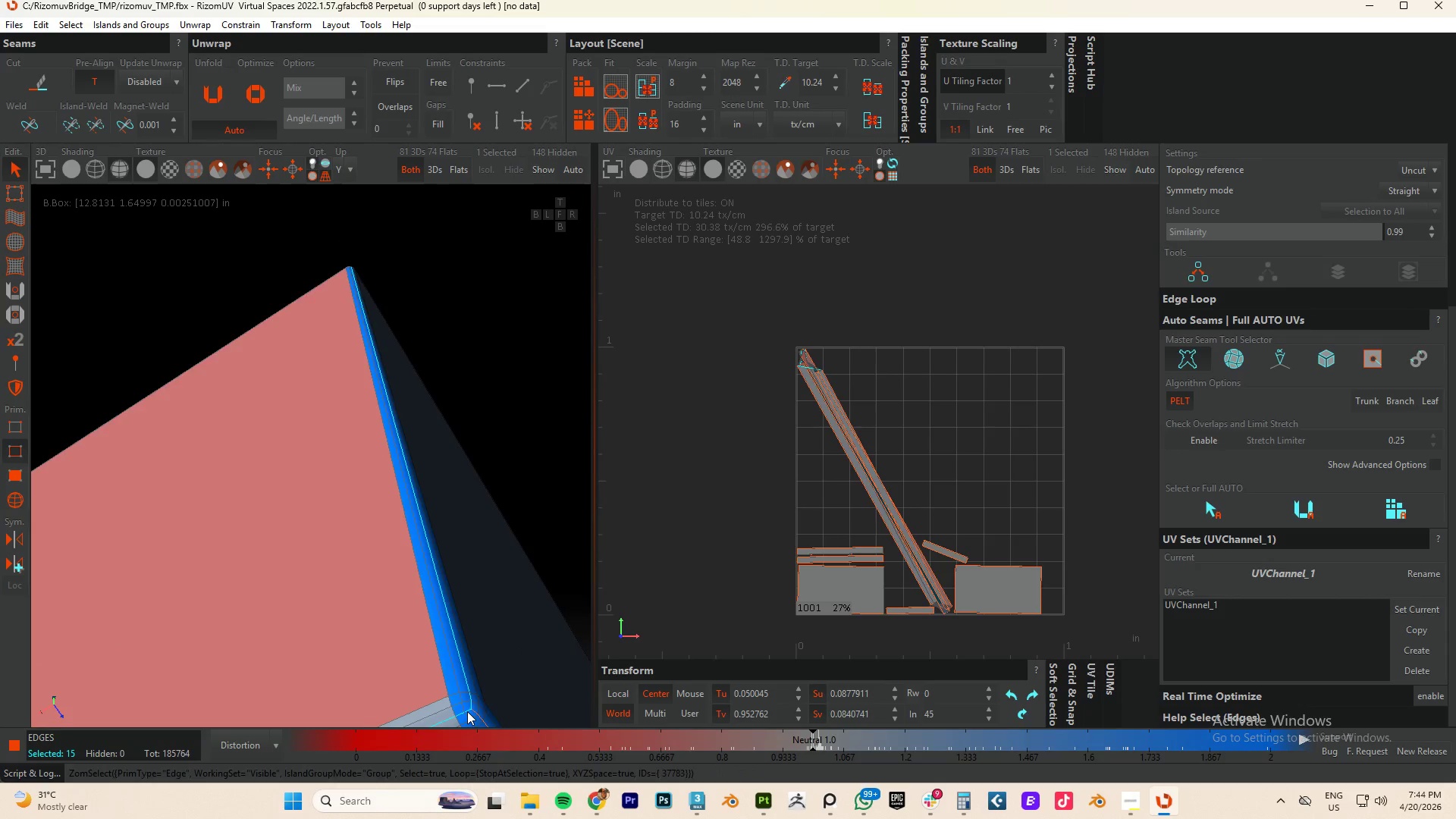 
hold_key(key=AltLeft, duration=0.53)
scroll: coordinate [458, 614], scroll_direction: down, amount: 22.0
 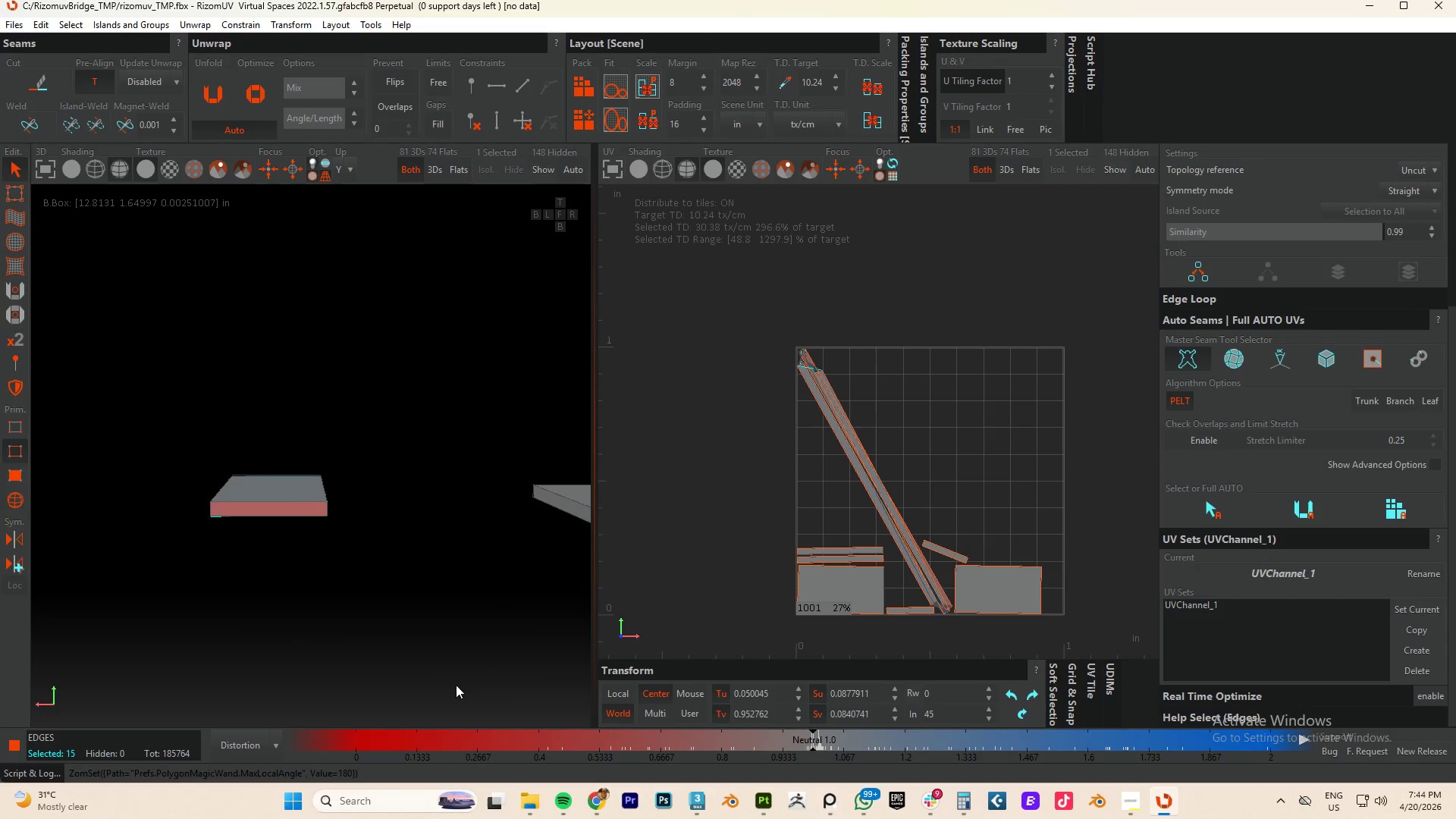 
hold_key(key=AltLeft, duration=0.48)
 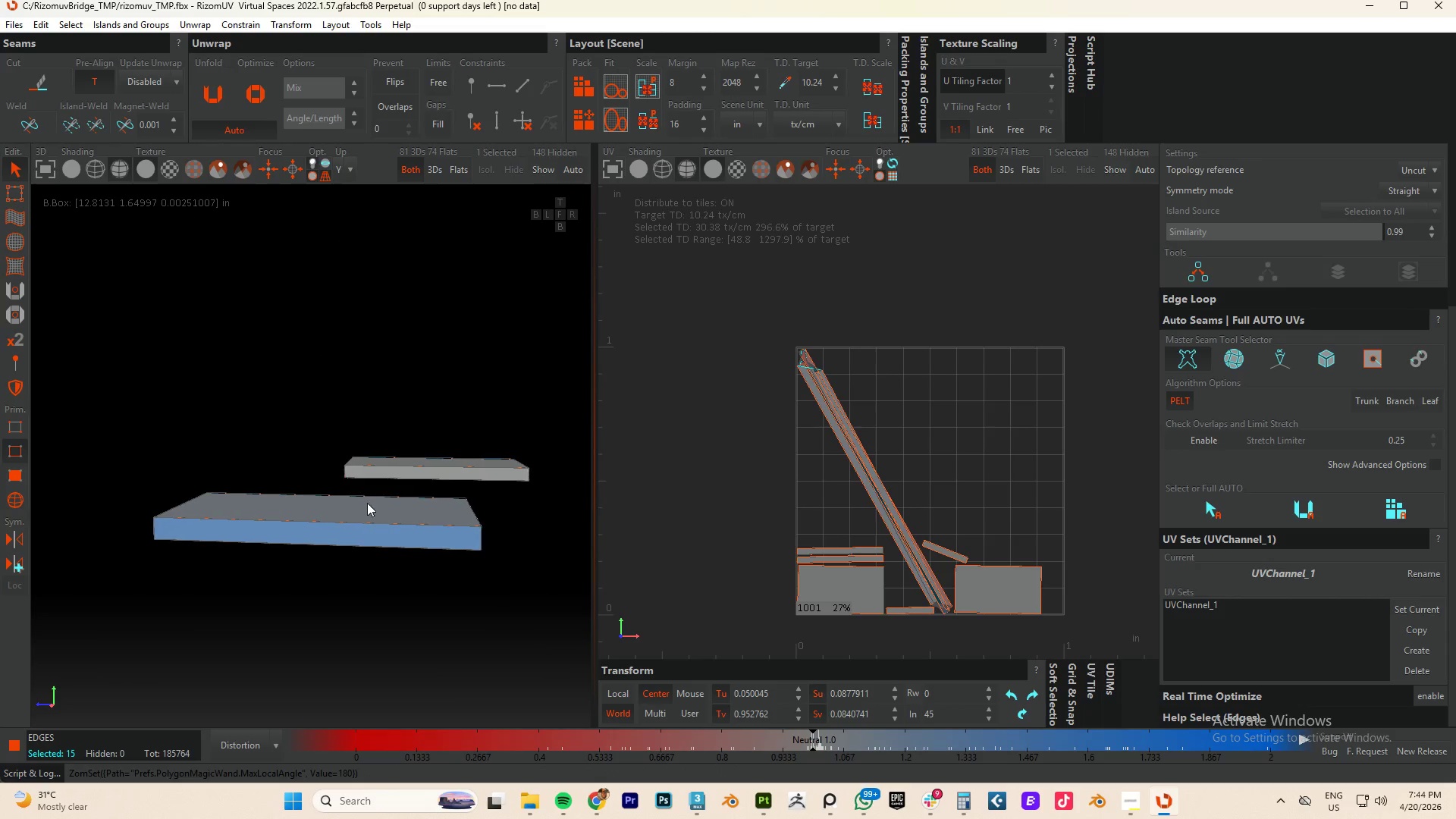 
hold_key(key=AltLeft, duration=0.45)
 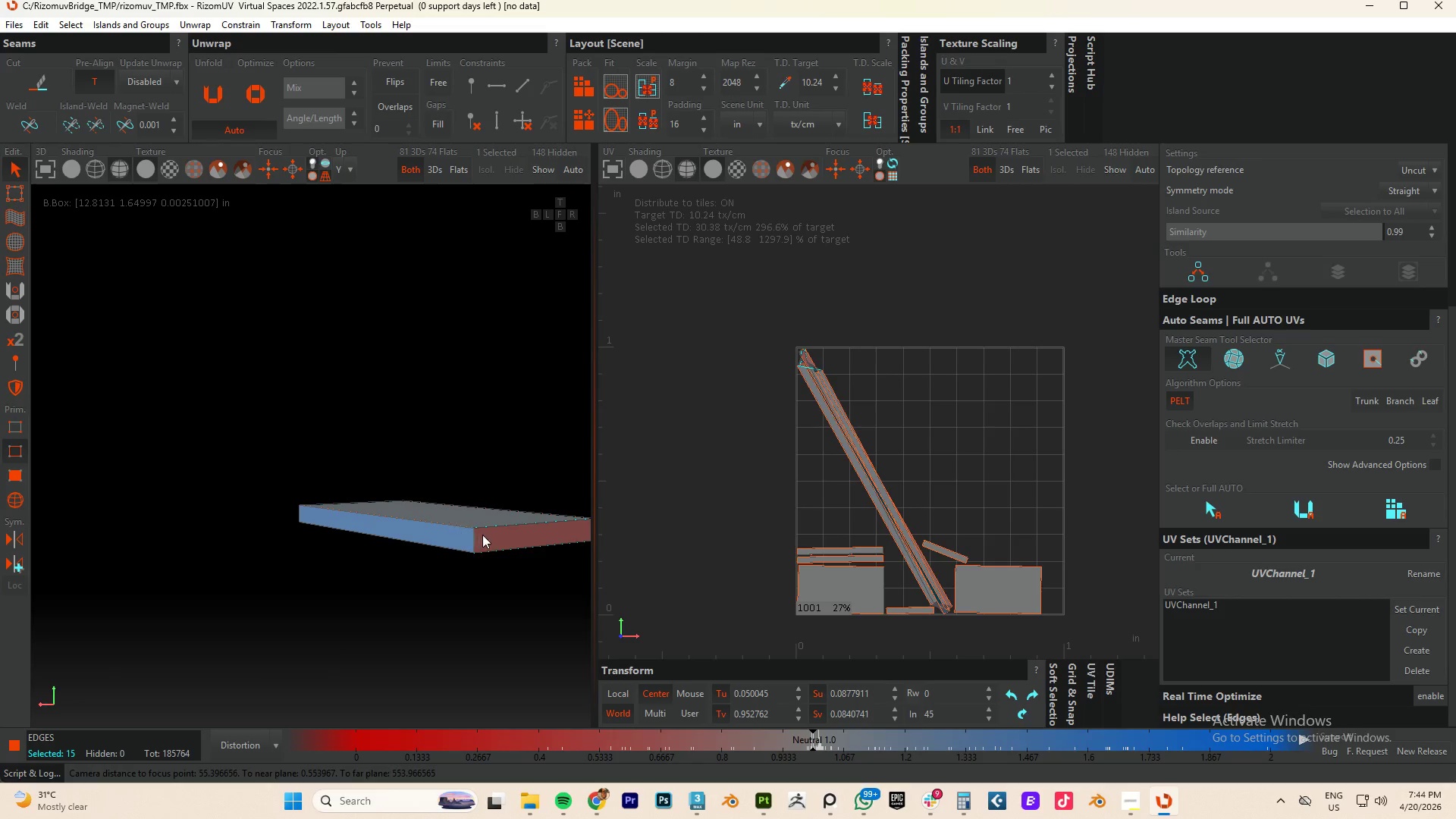 
scroll: coordinate [458, 508], scroll_direction: up, amount: 13.0
 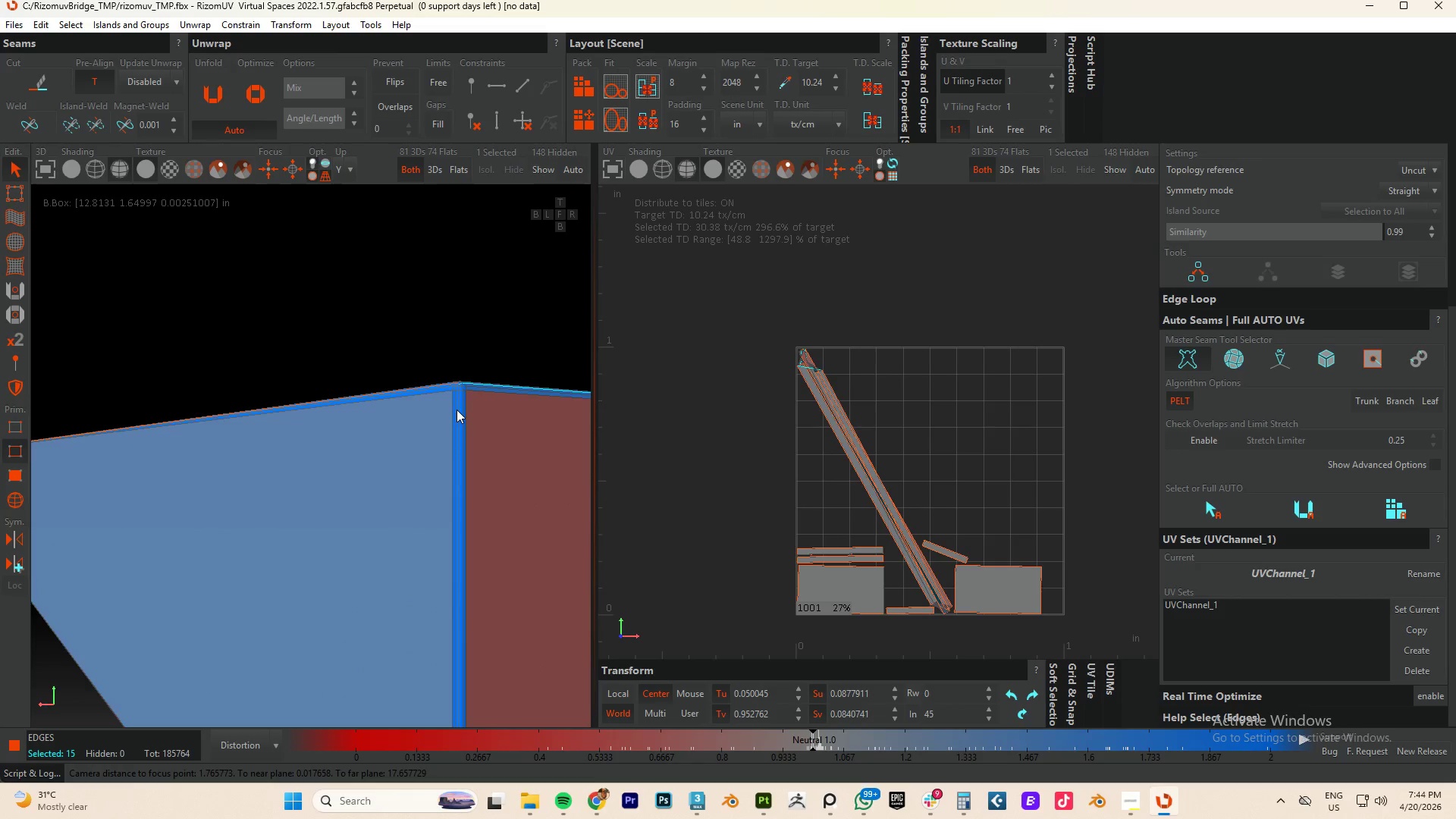 
hold_key(key=AltLeft, duration=0.36)
 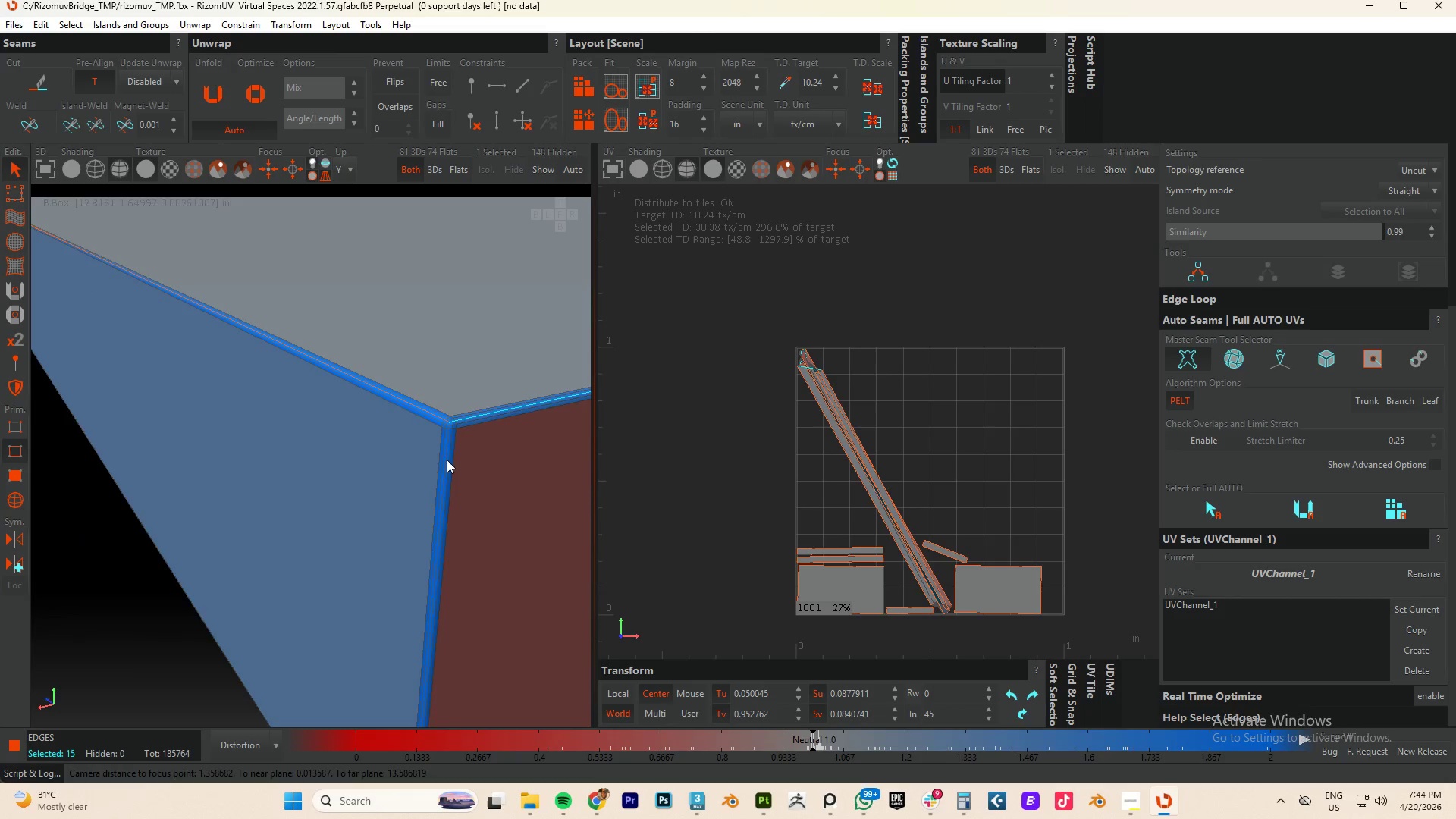 
hold_key(key=ControlLeft, duration=0.66)
 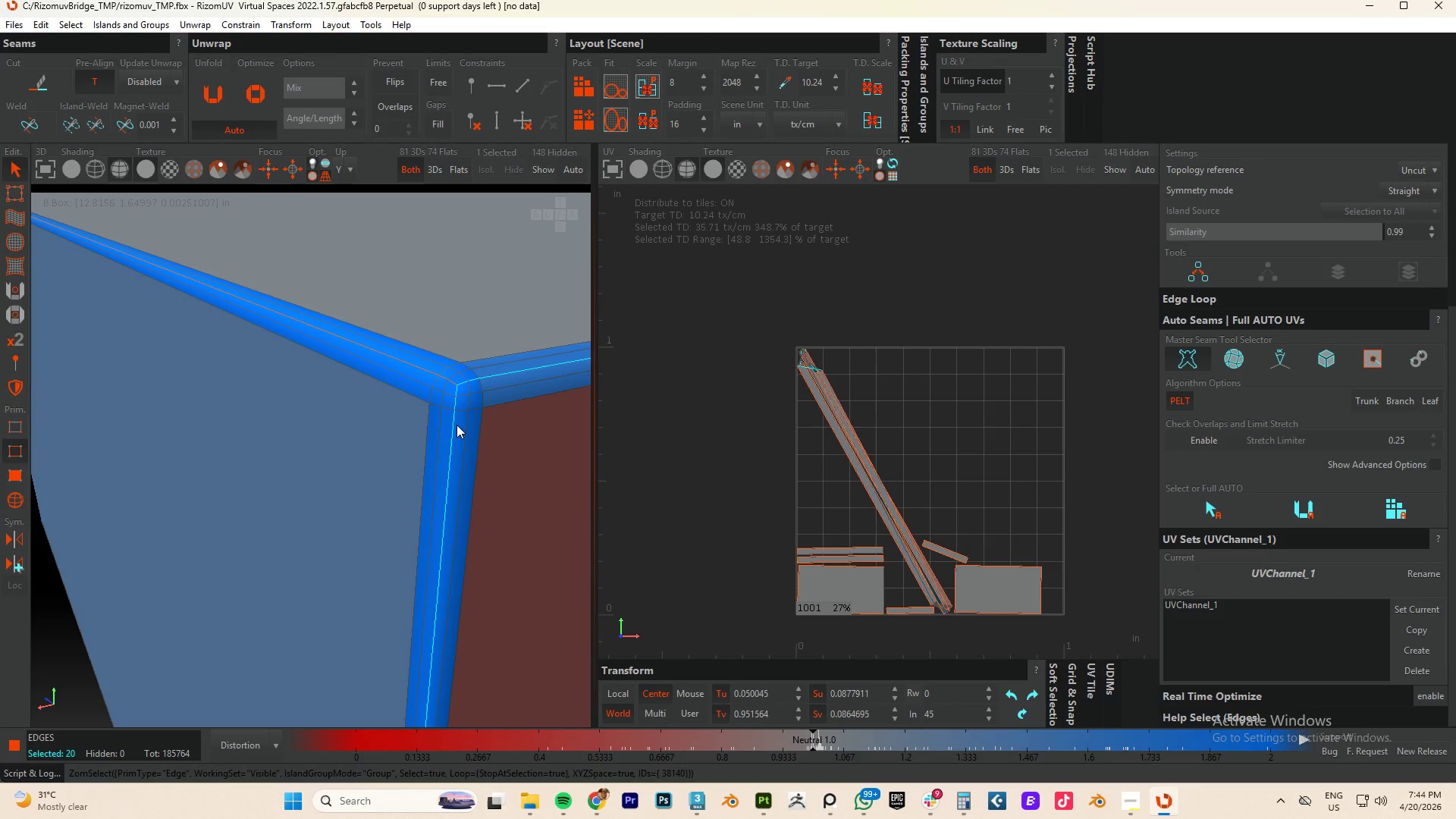 
scroll: coordinate [447, 435], scroll_direction: up, amount: 5.0
 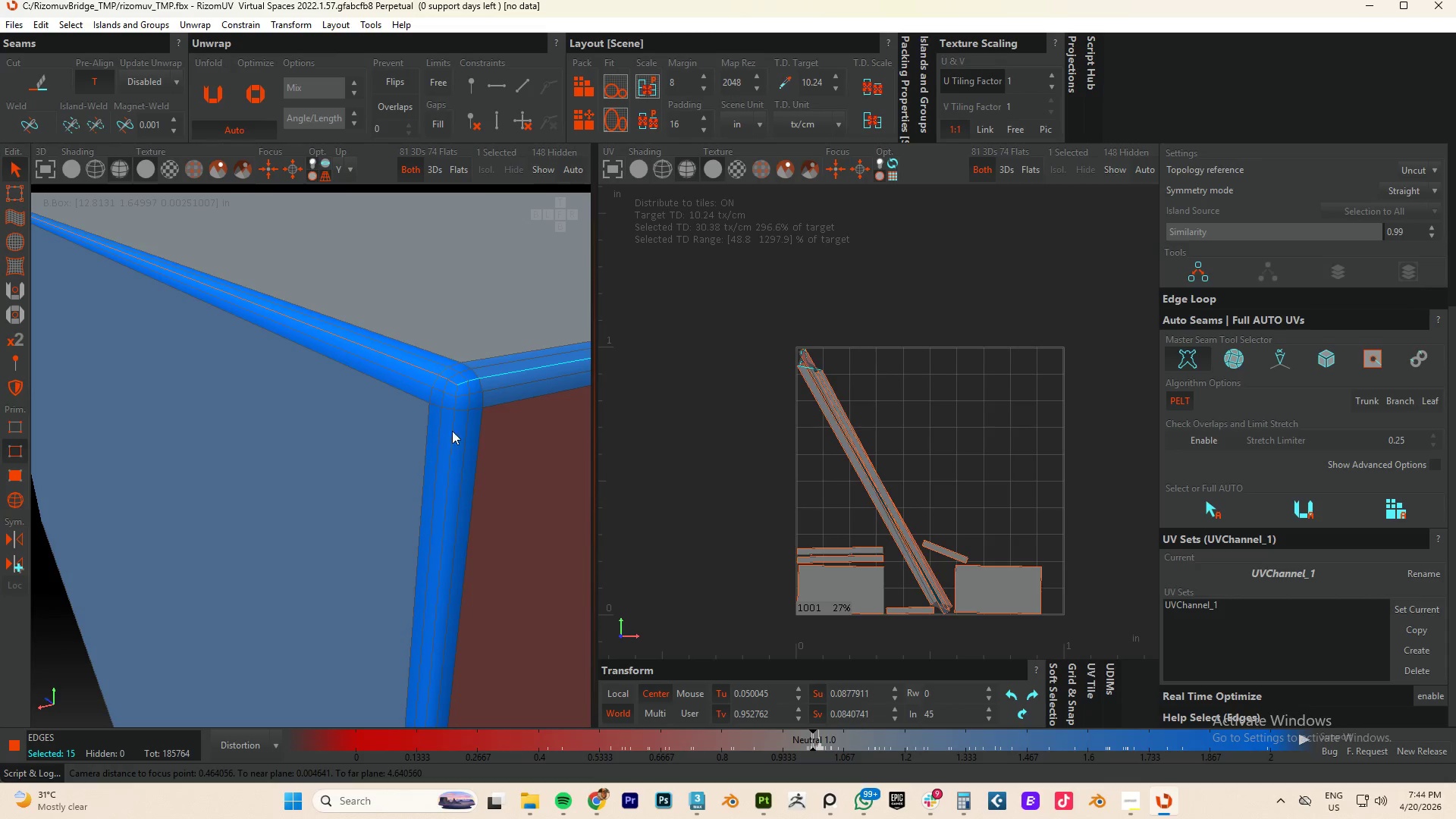 
double_click([457, 425])
 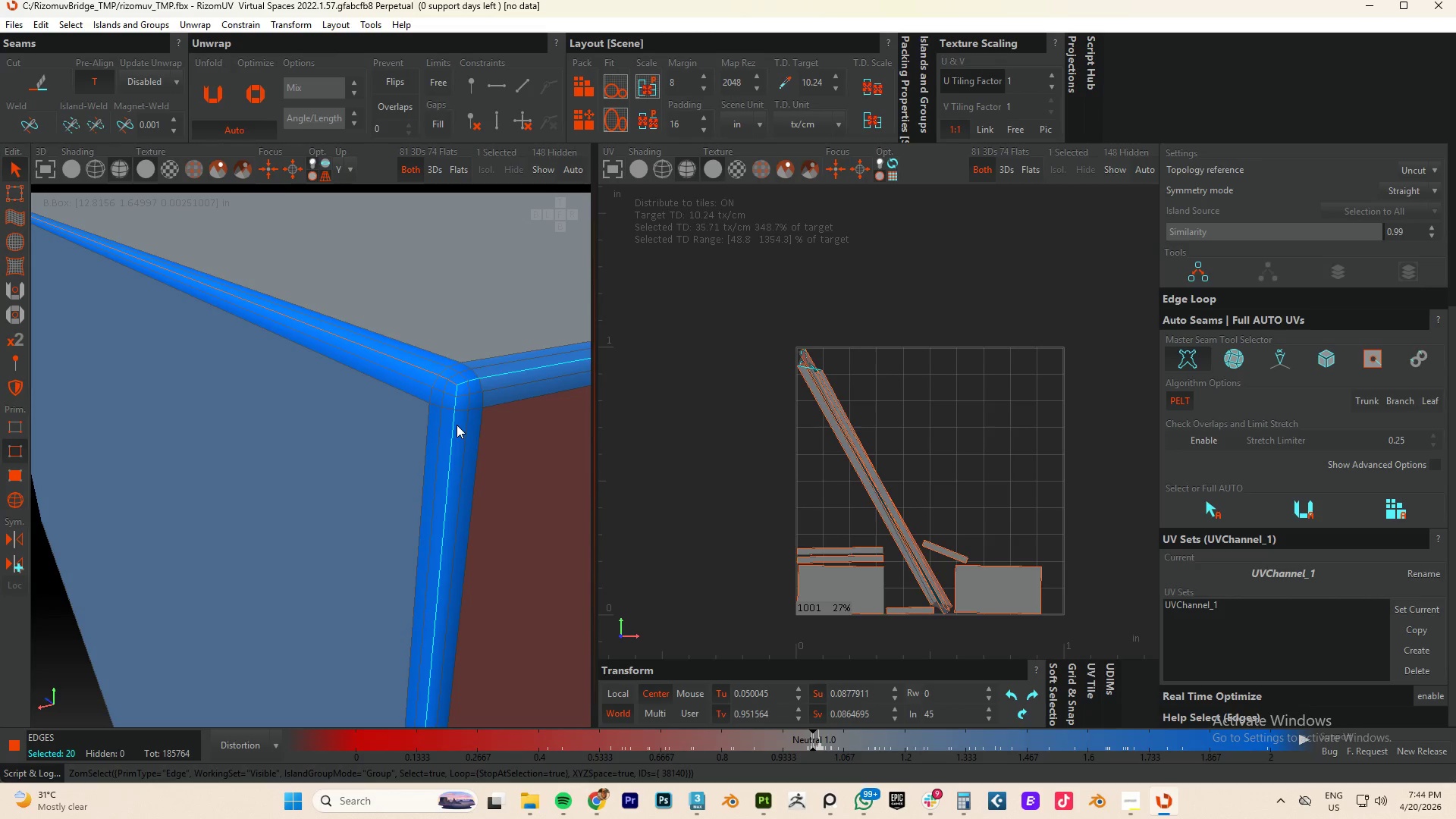 
wait(5.08)
 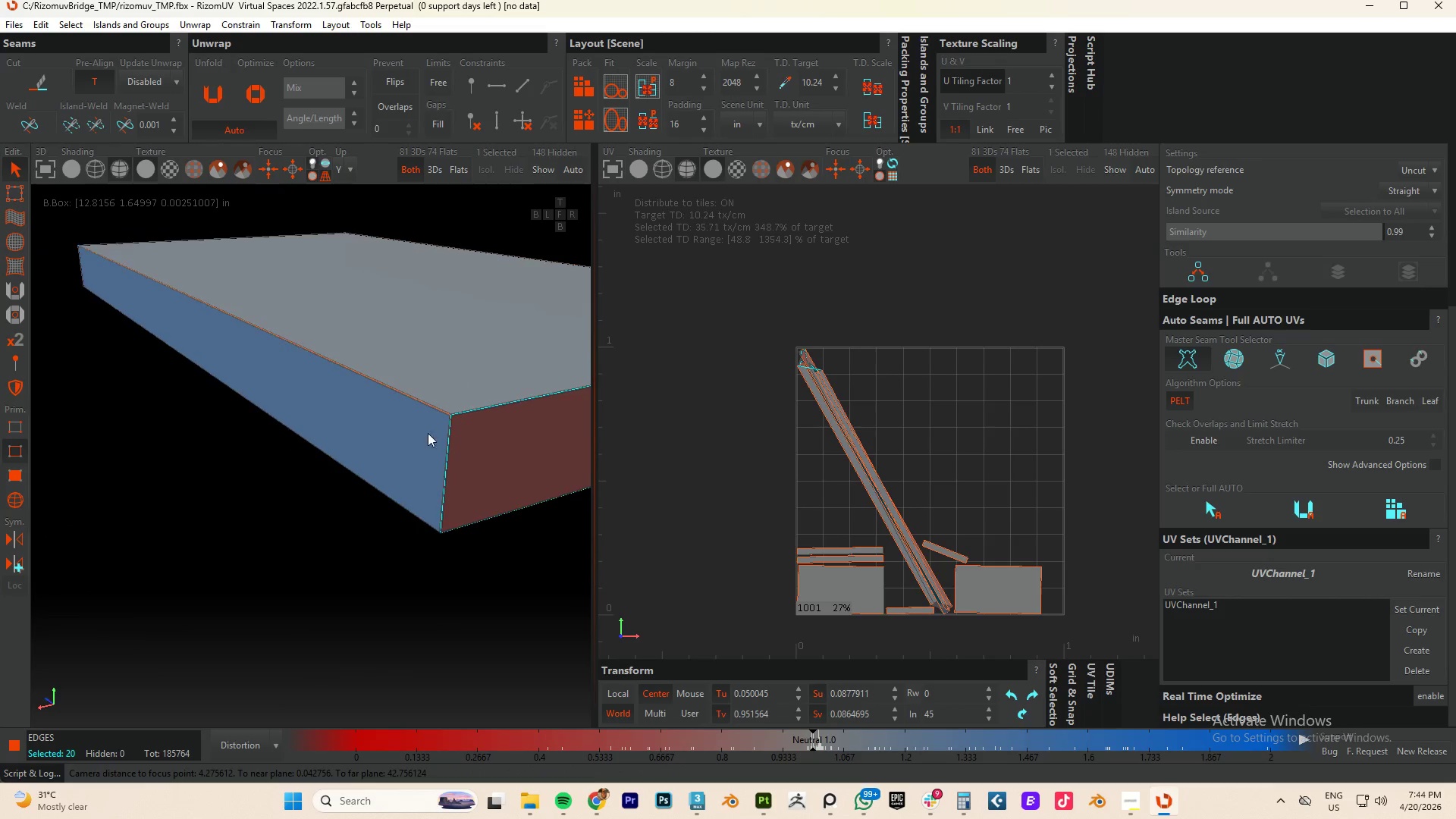 
hold_key(key=AltLeft, duration=0.86)
 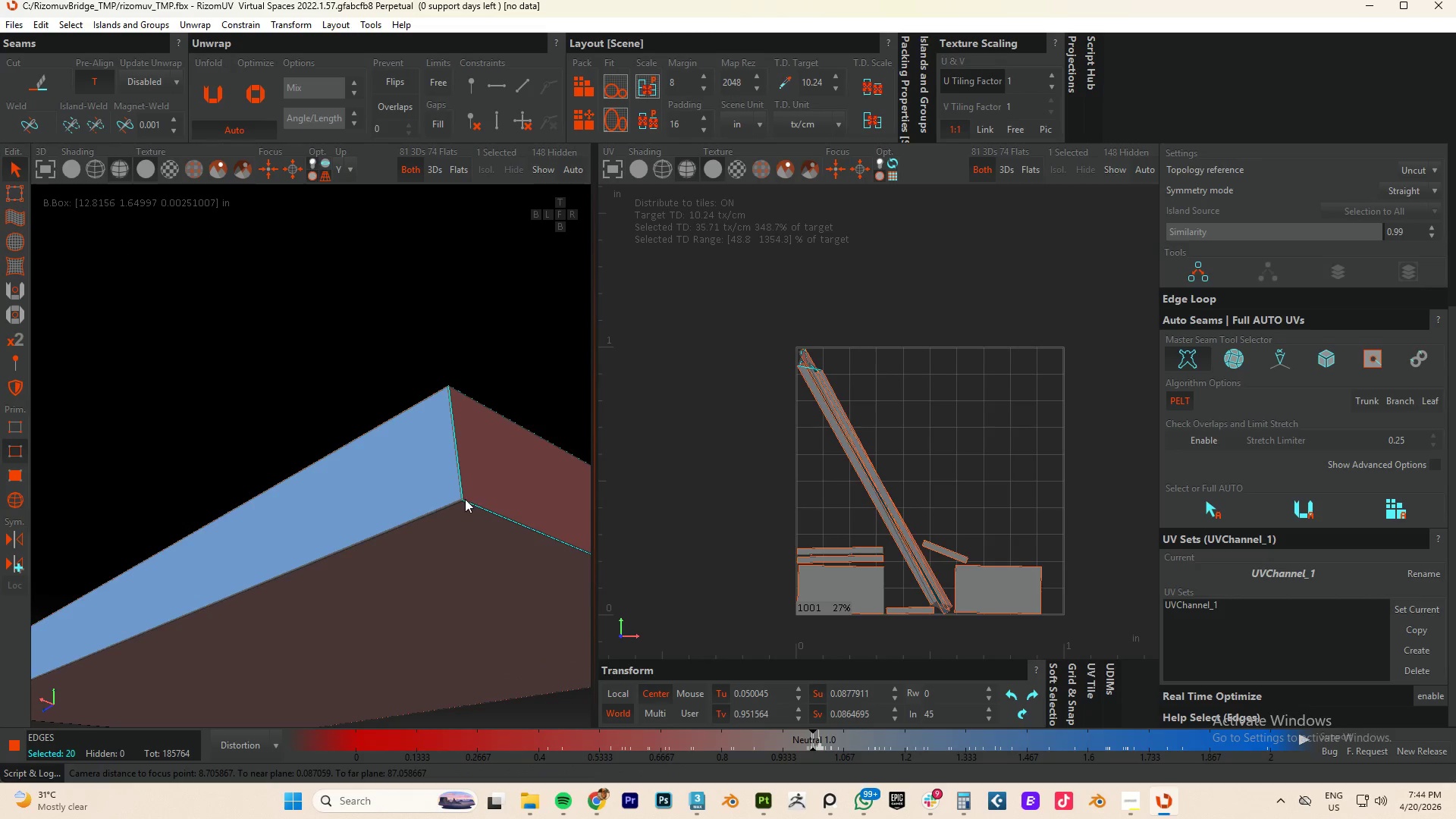 
scroll: coordinate [450, 416], scroll_direction: down, amount: 15.0
 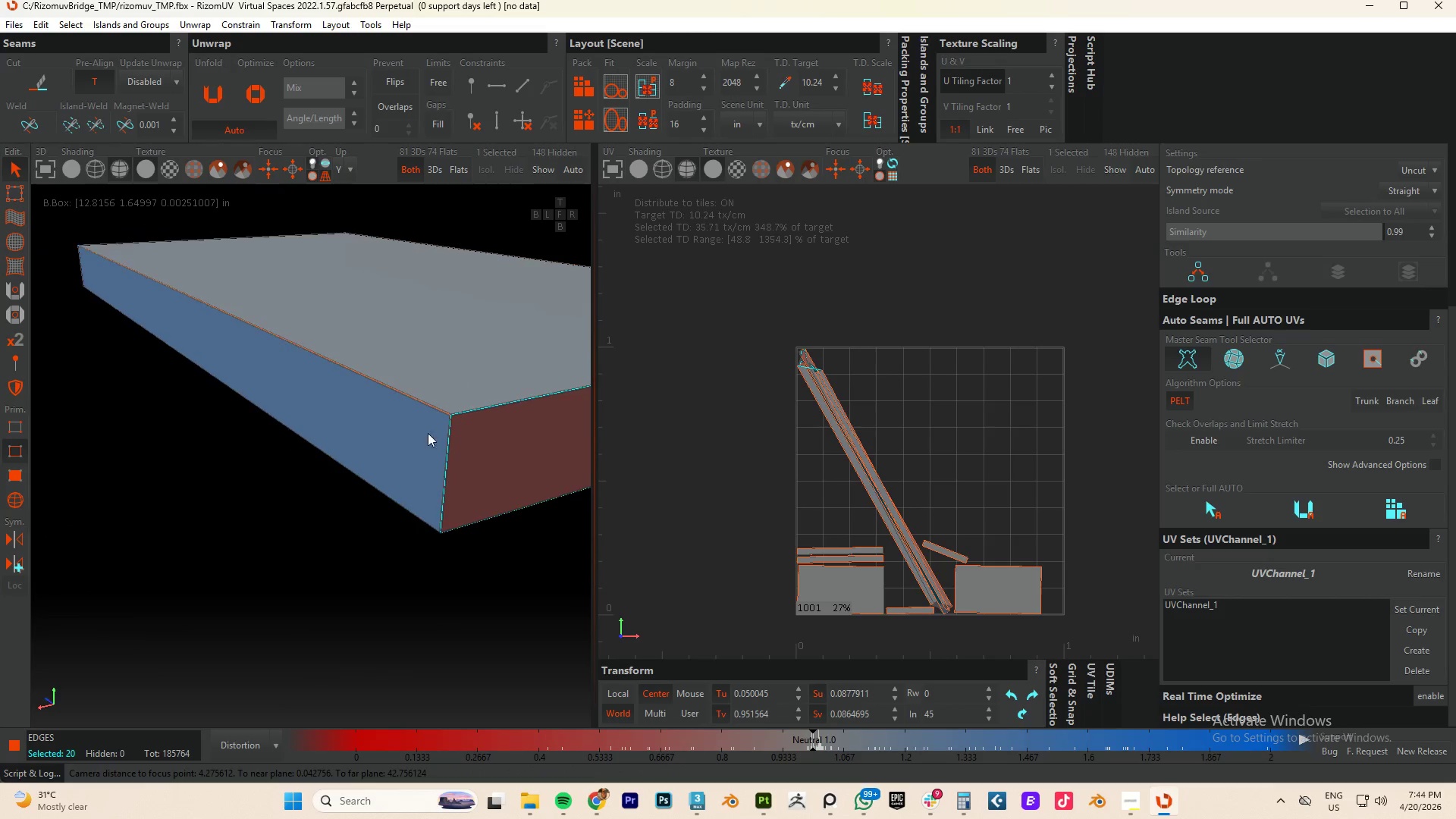 
hold_key(key=ControlLeft, duration=0.84)
 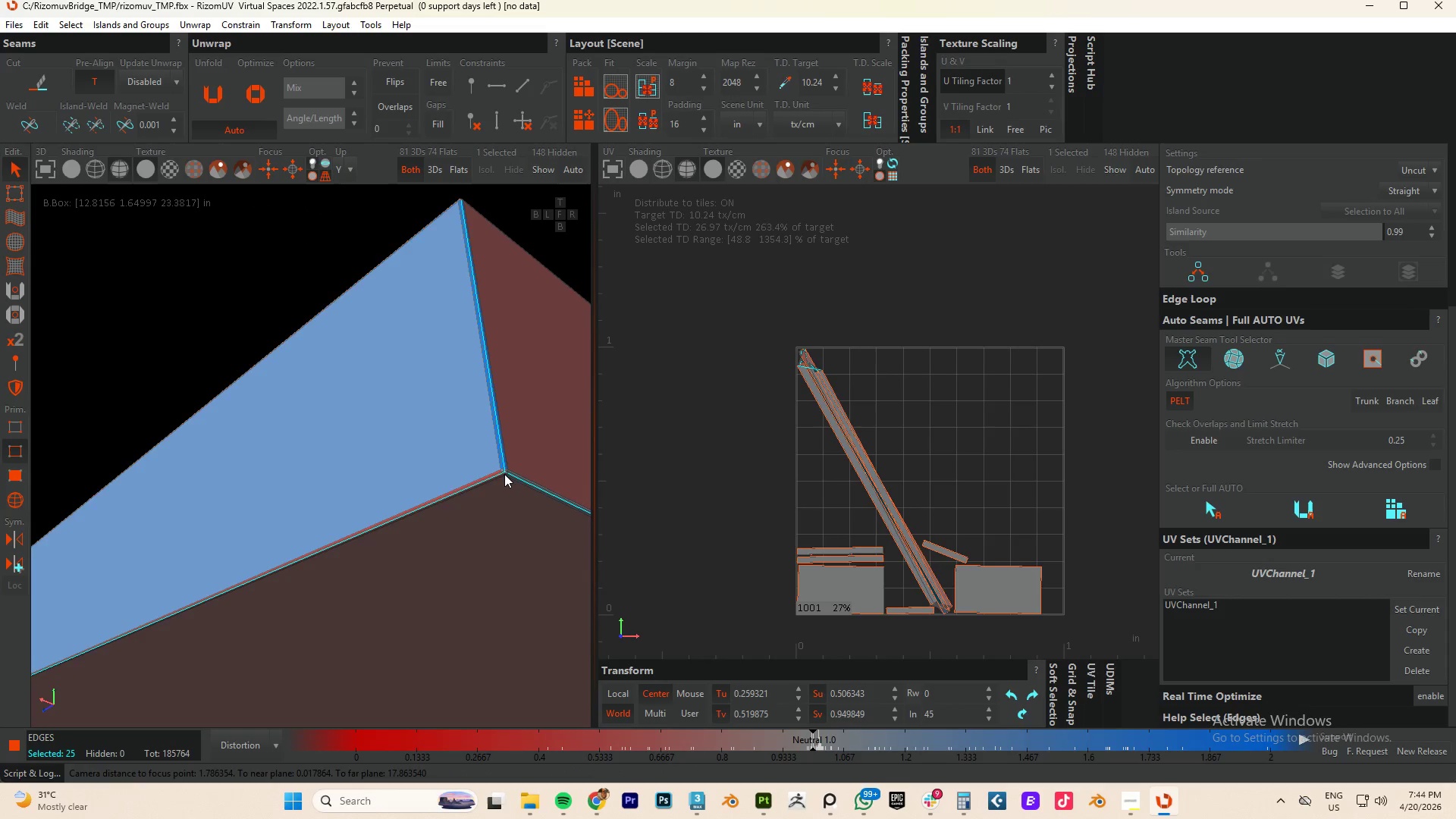 
scroll: coordinate [472, 485], scroll_direction: up, amount: 14.0
 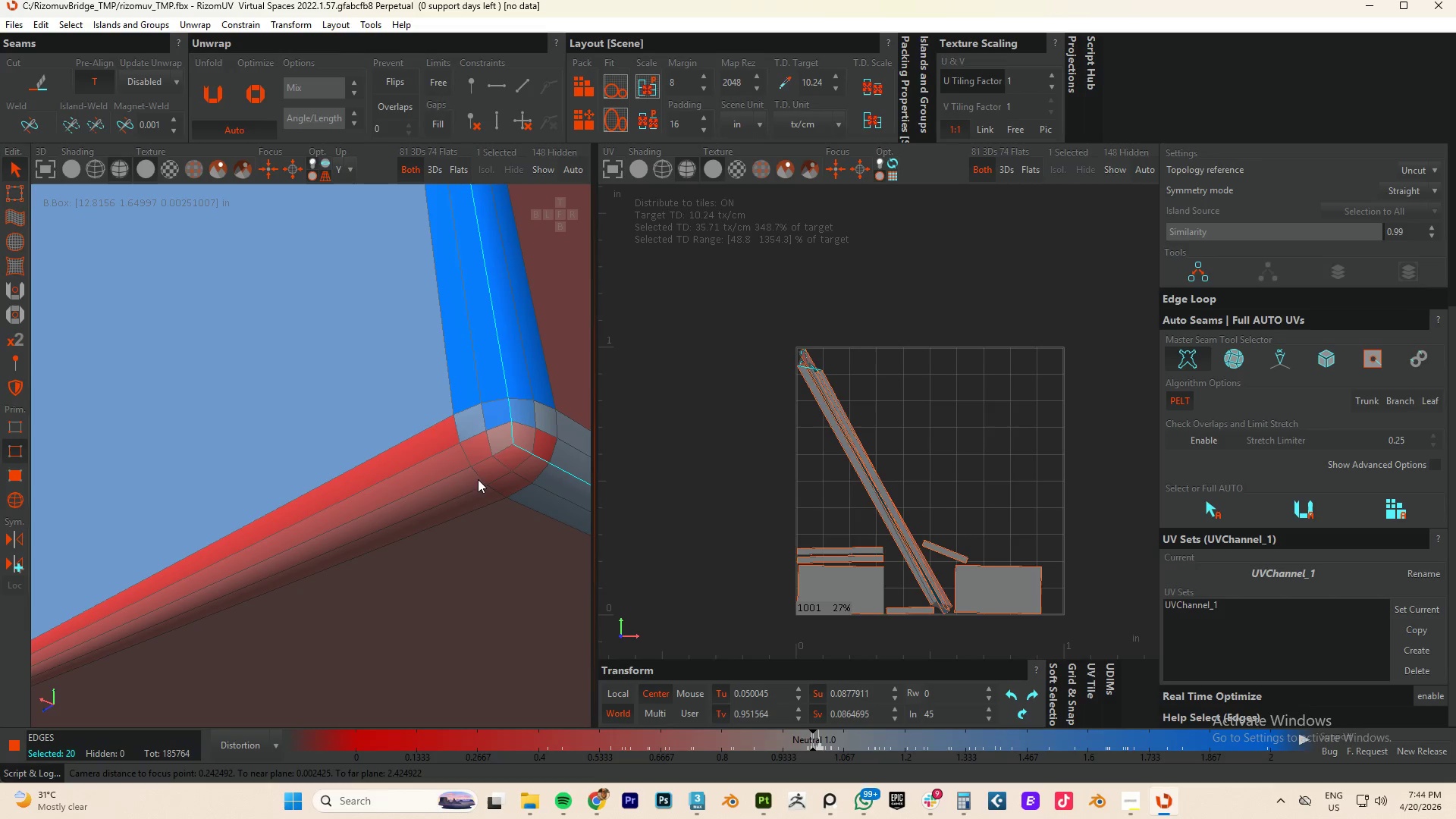 
double_click([506, 450])
 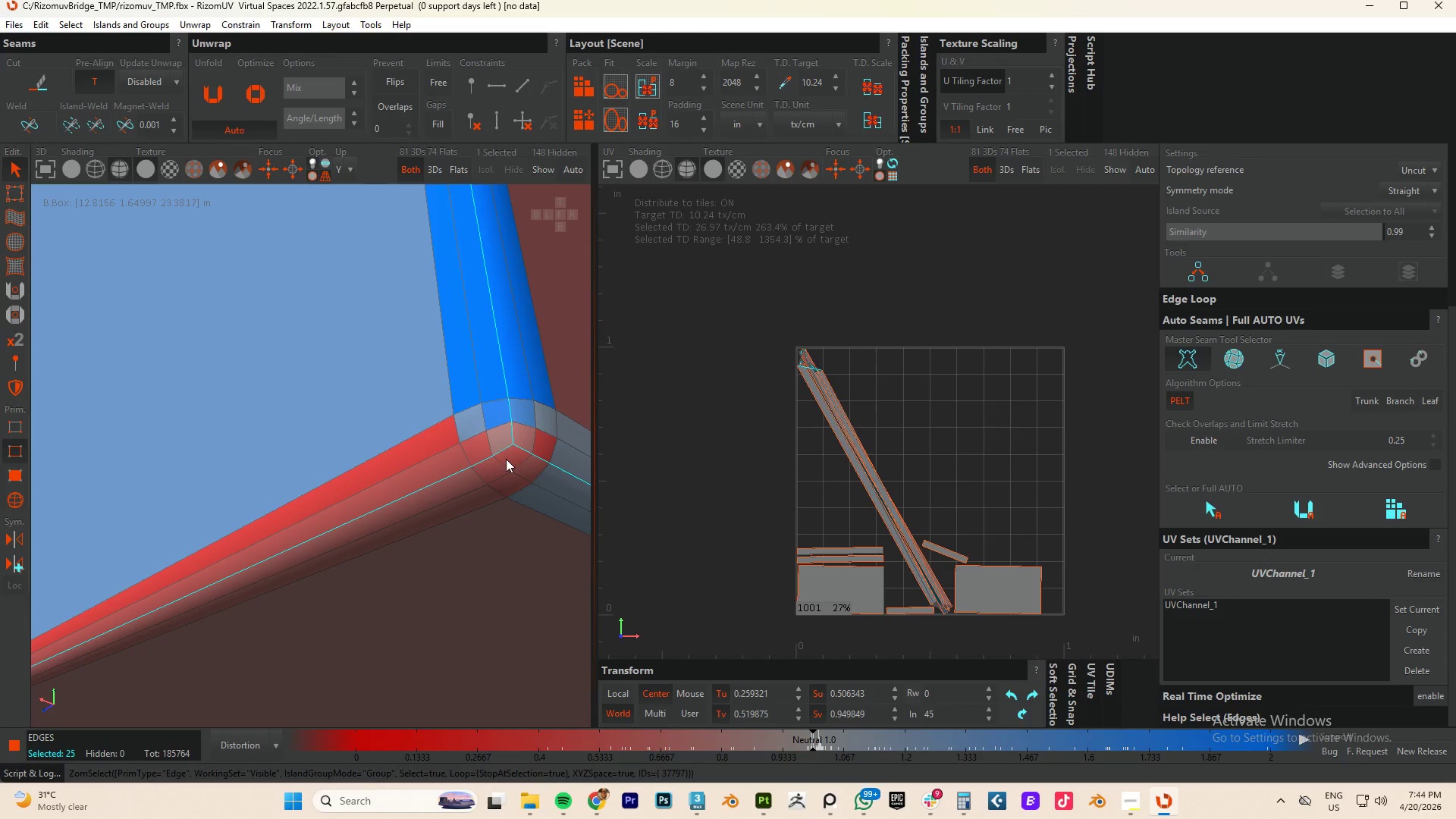 
hold_key(key=AltLeft, duration=0.89)
 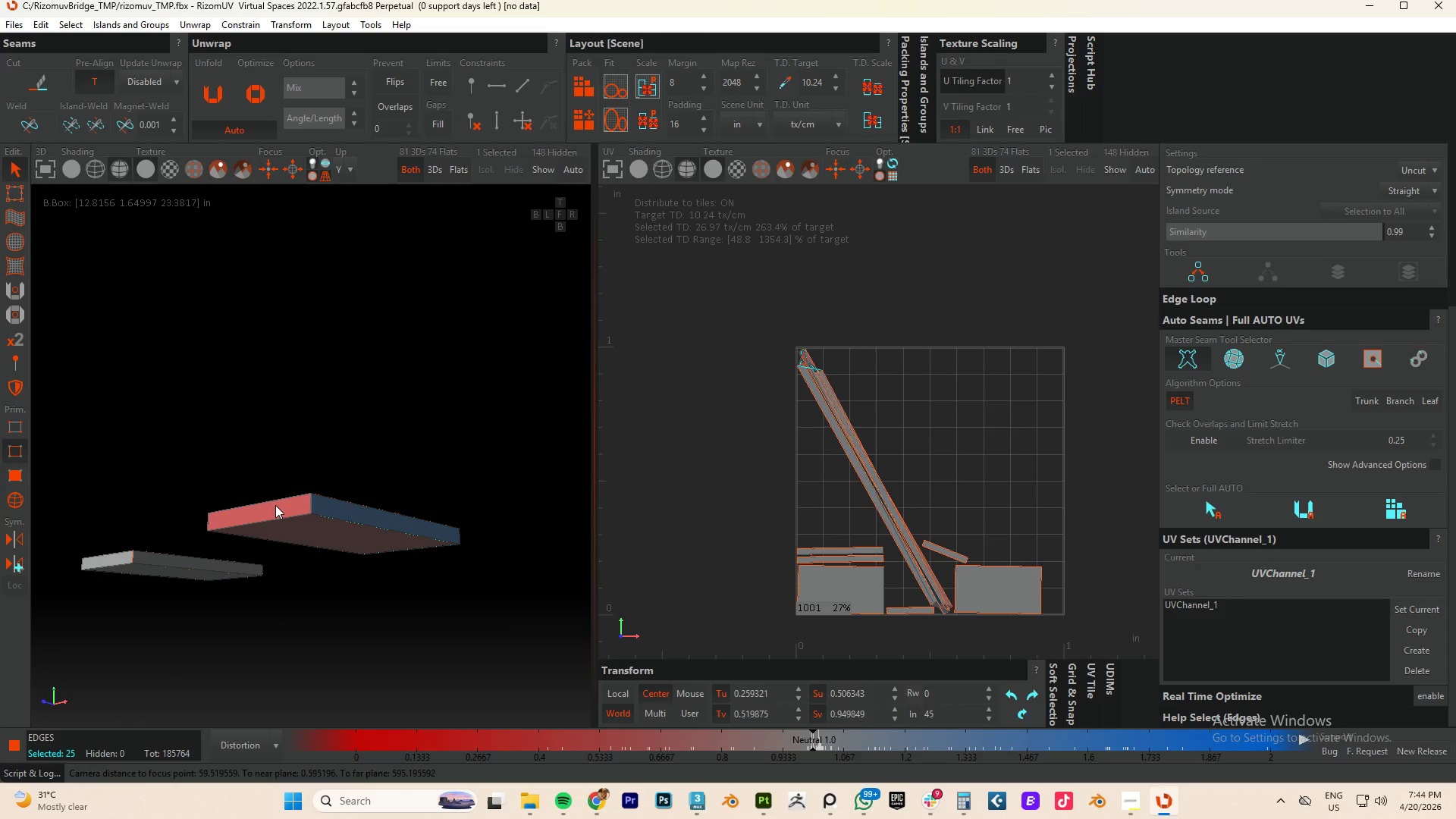 
scroll: coordinate [510, 479], scroll_direction: down, amount: 28.0
 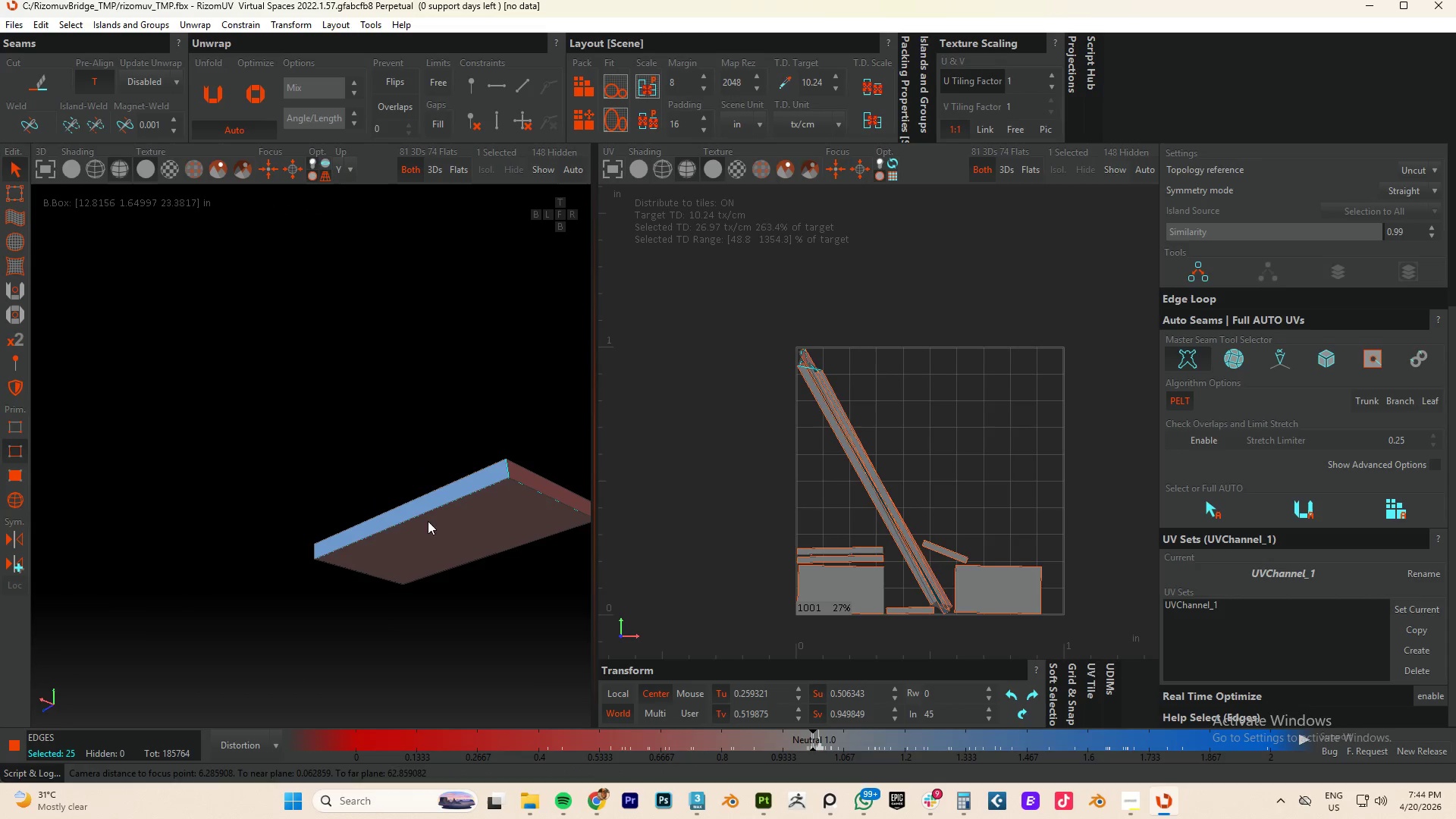 
hold_key(key=AltLeft, duration=0.38)
 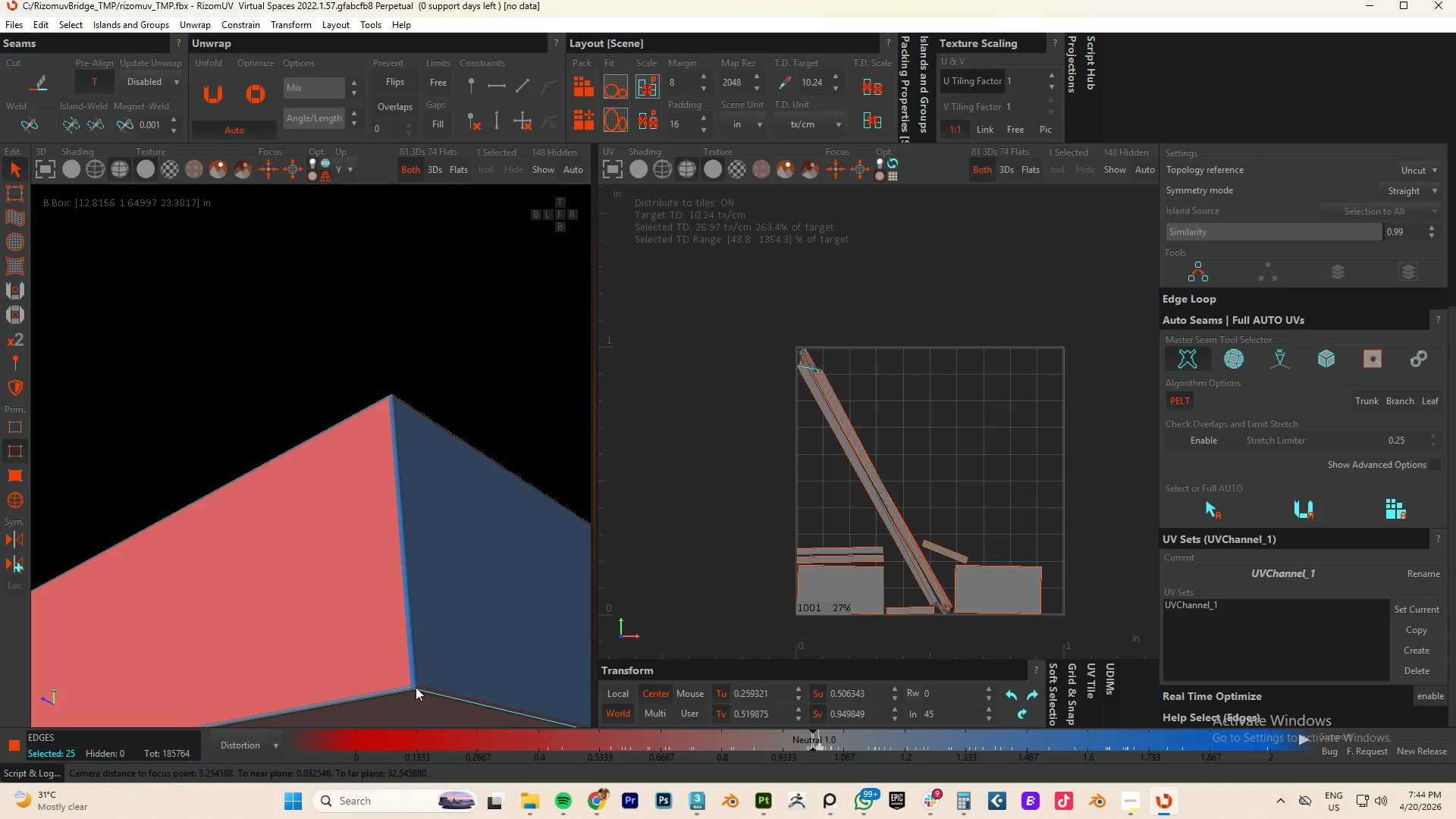 
scroll: coordinate [419, 695], scroll_direction: up, amount: 20.0
 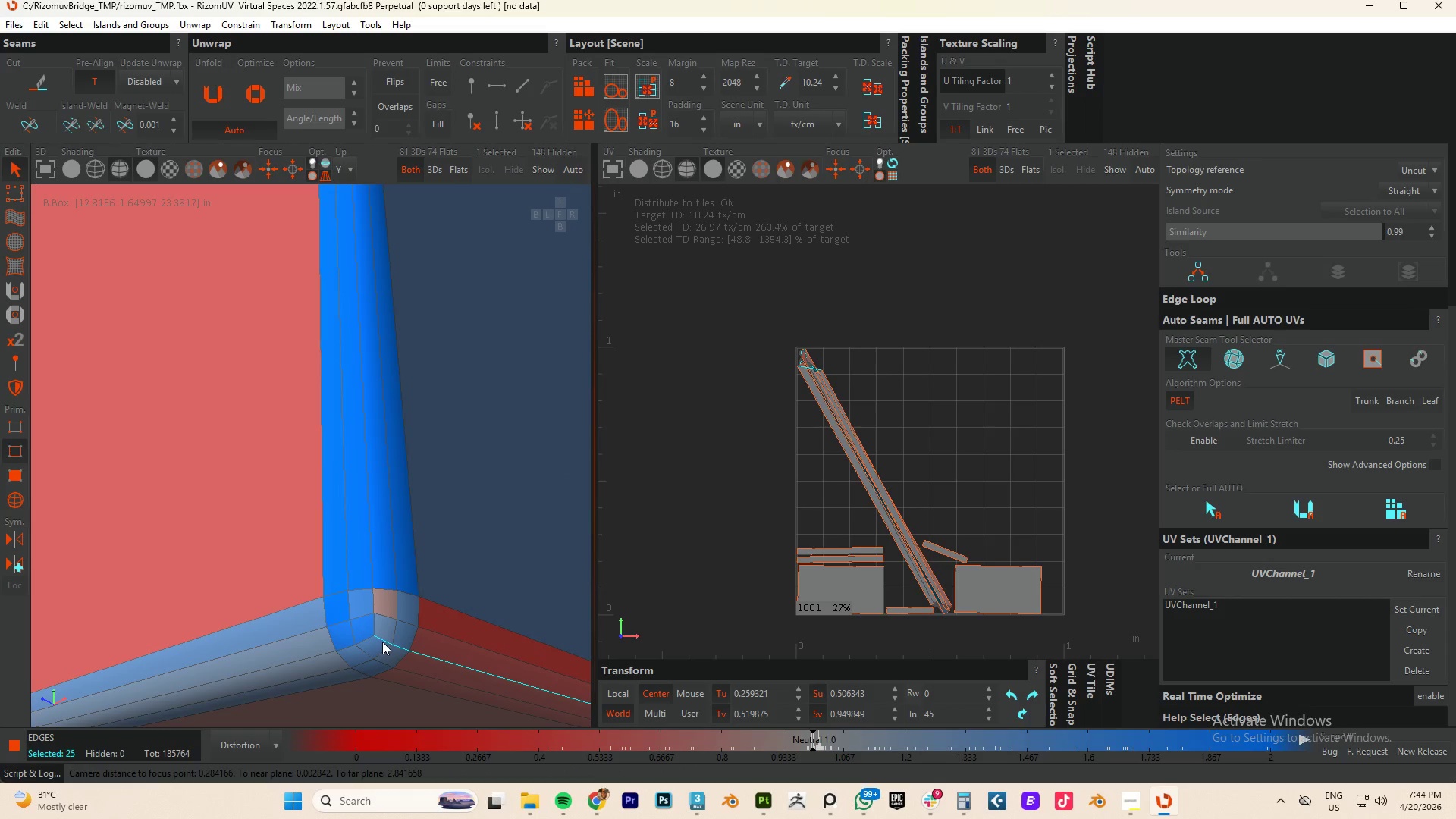 
hold_key(key=ControlLeft, duration=1.36)
double_click([372, 640])
 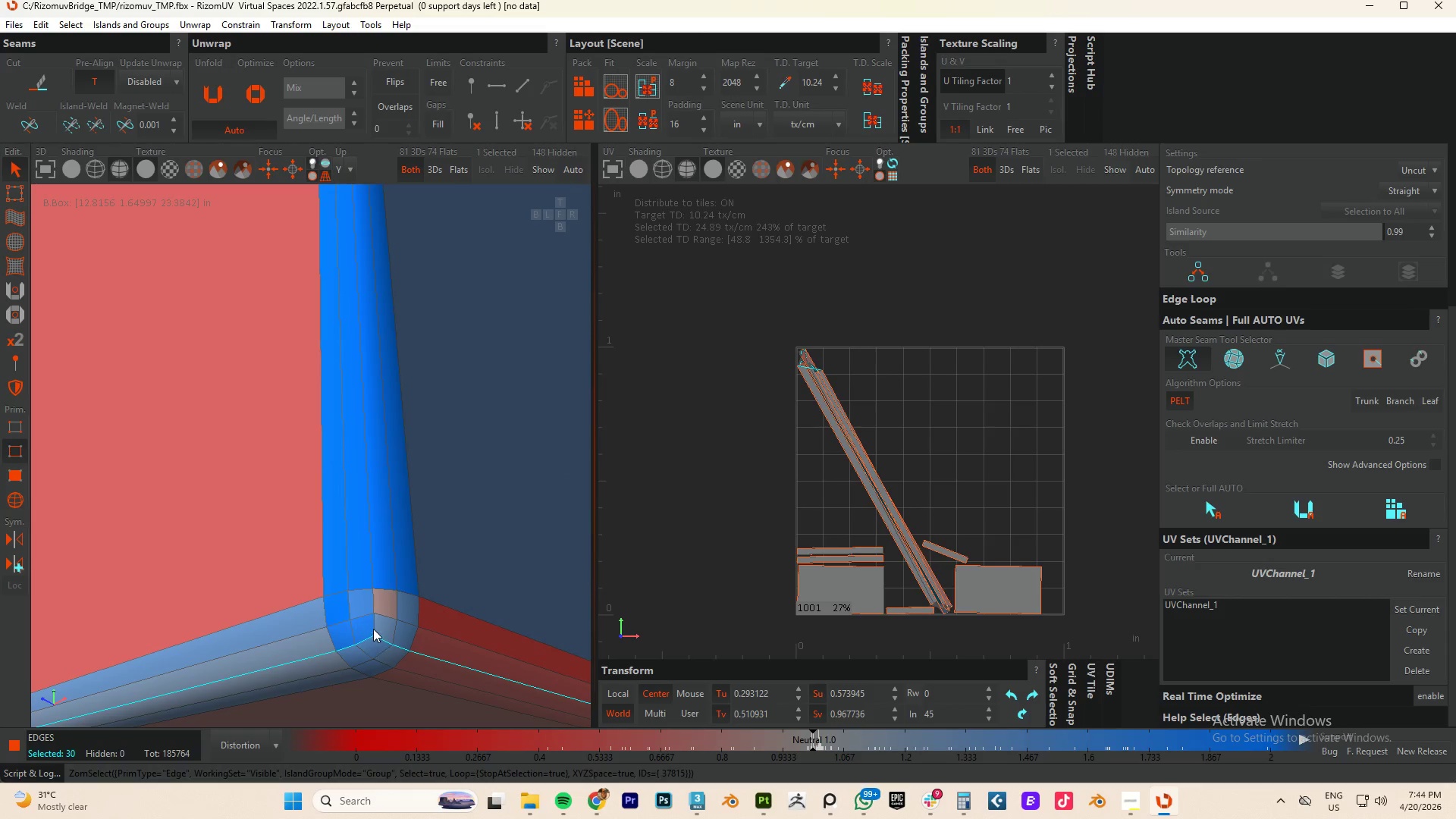 
triple_click([373, 629])
 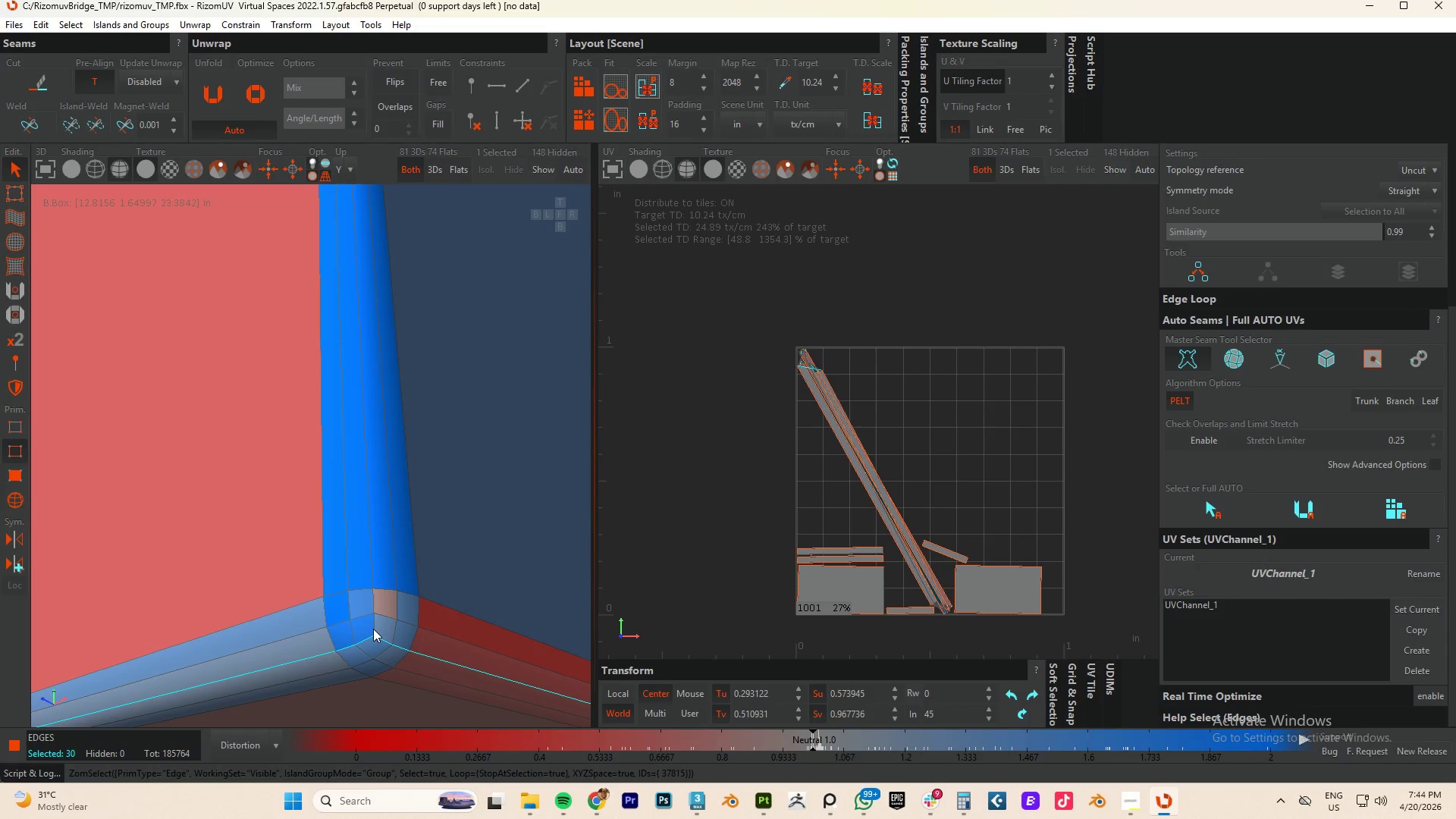 
triple_click([373, 629])
 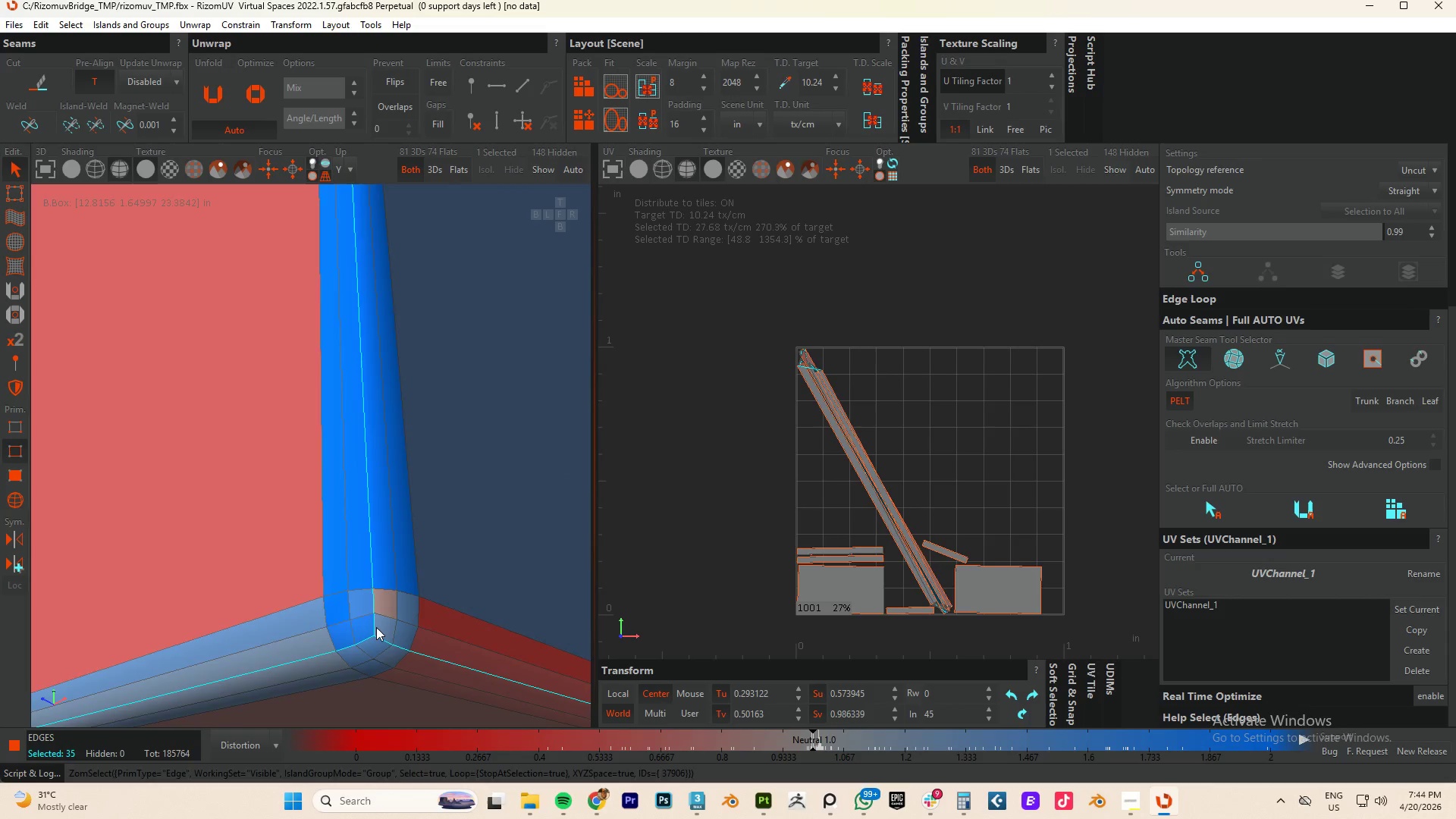 
hold_key(key=AltLeft, duration=0.48)
 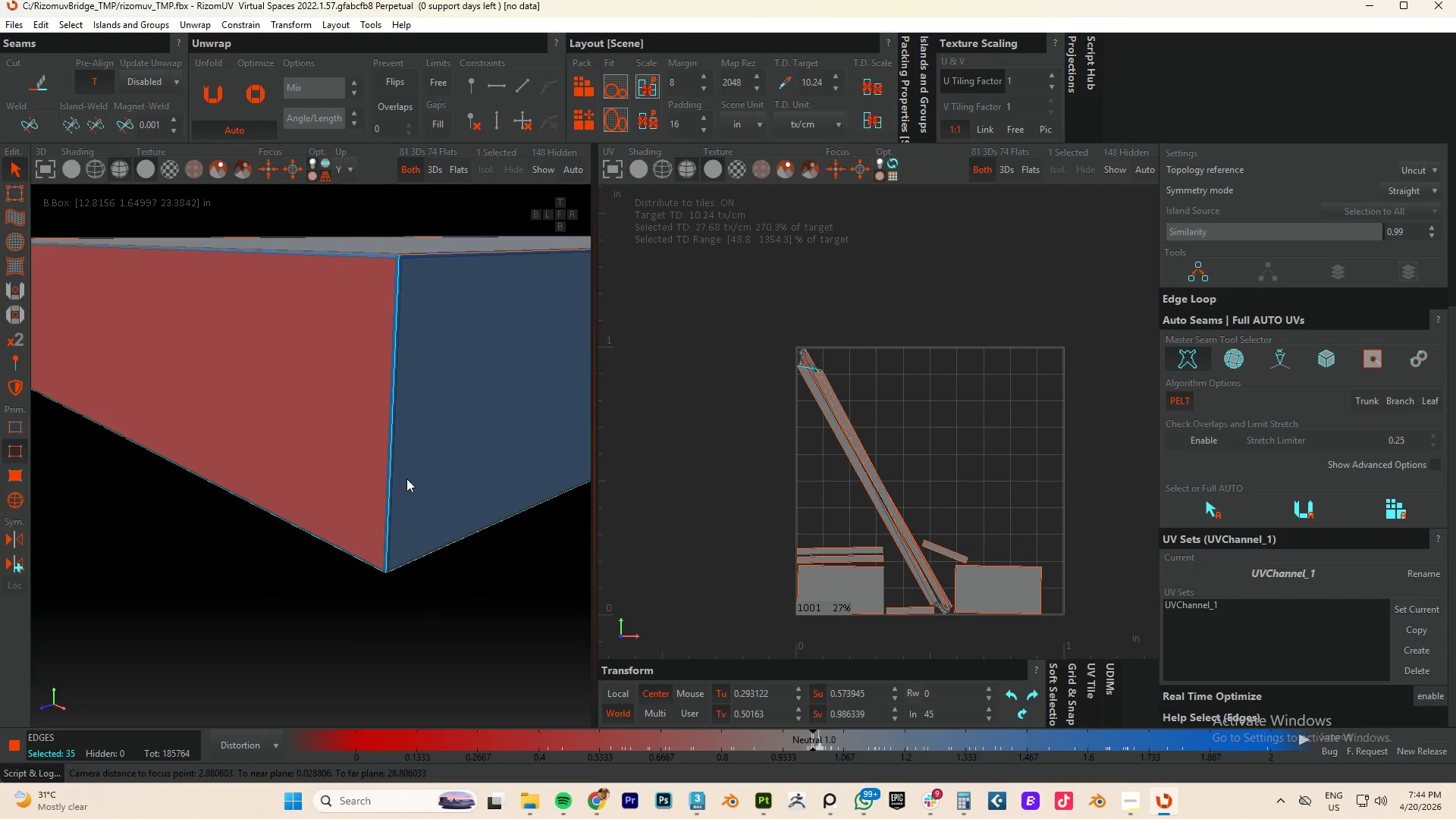 
scroll: coordinate [406, 439], scroll_direction: down, amount: 15.0
 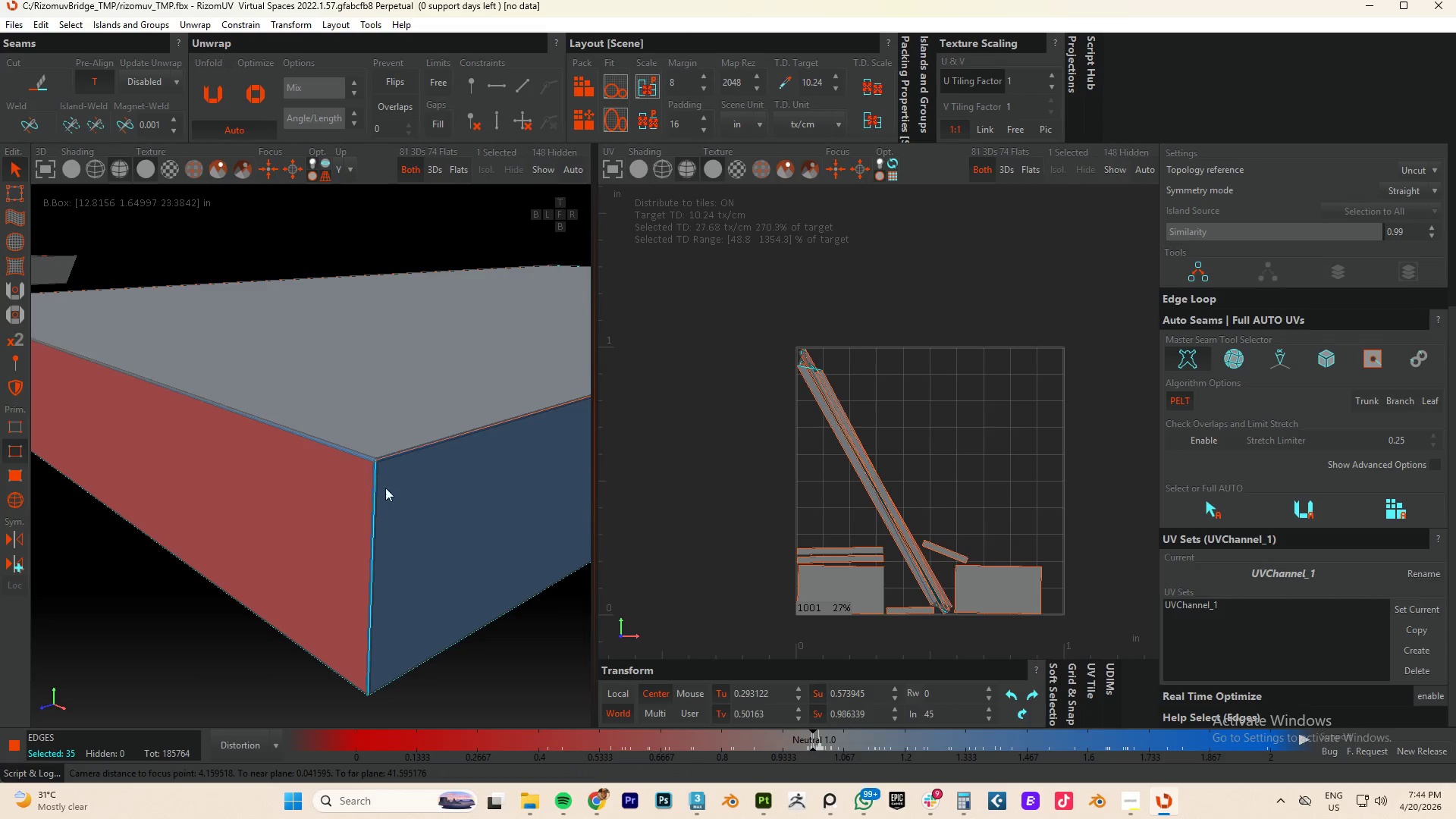 
scroll: coordinate [360, 432], scroll_direction: up, amount: 8.0
 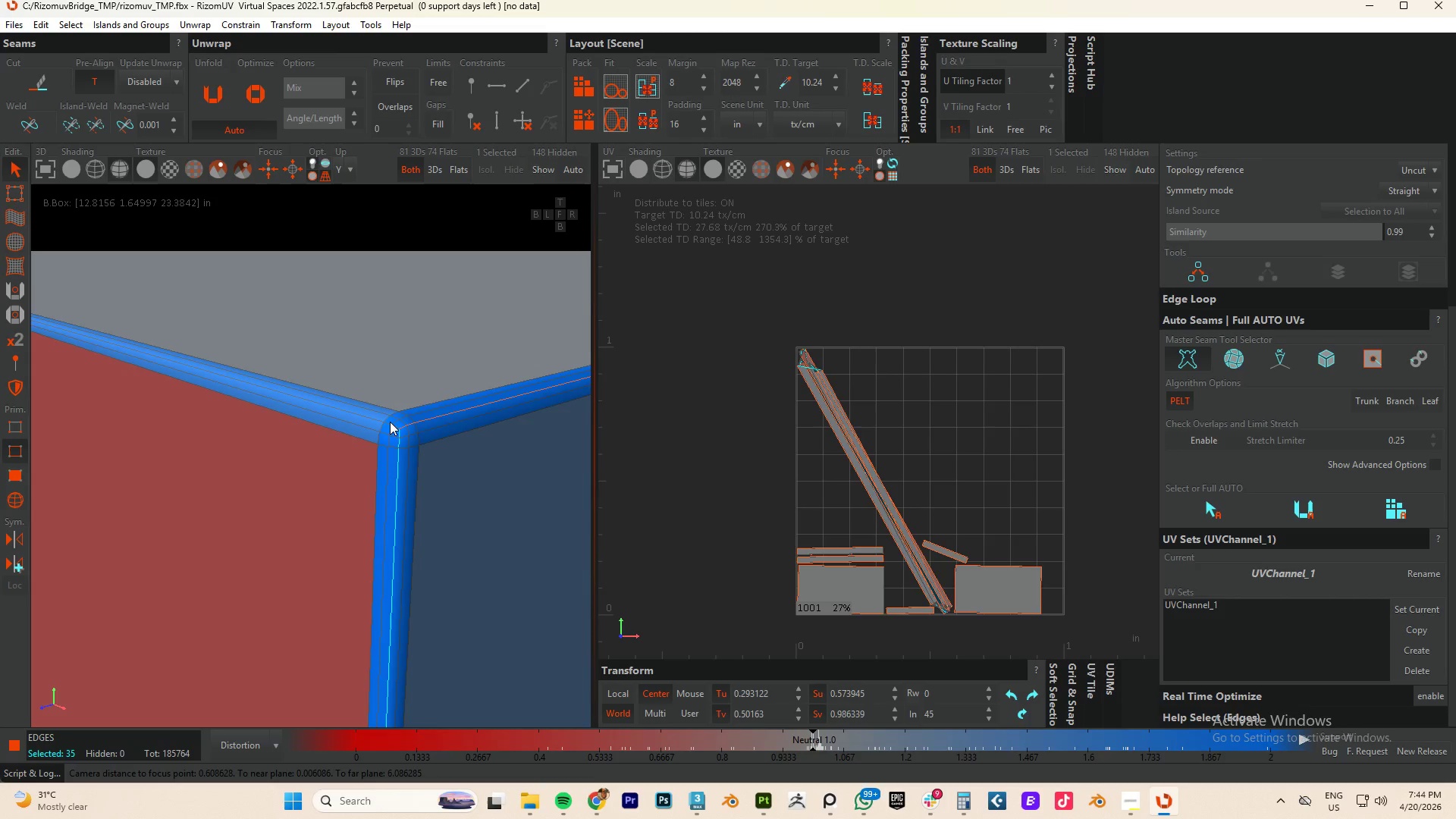 
hold_key(key=ControlLeft, duration=0.84)
 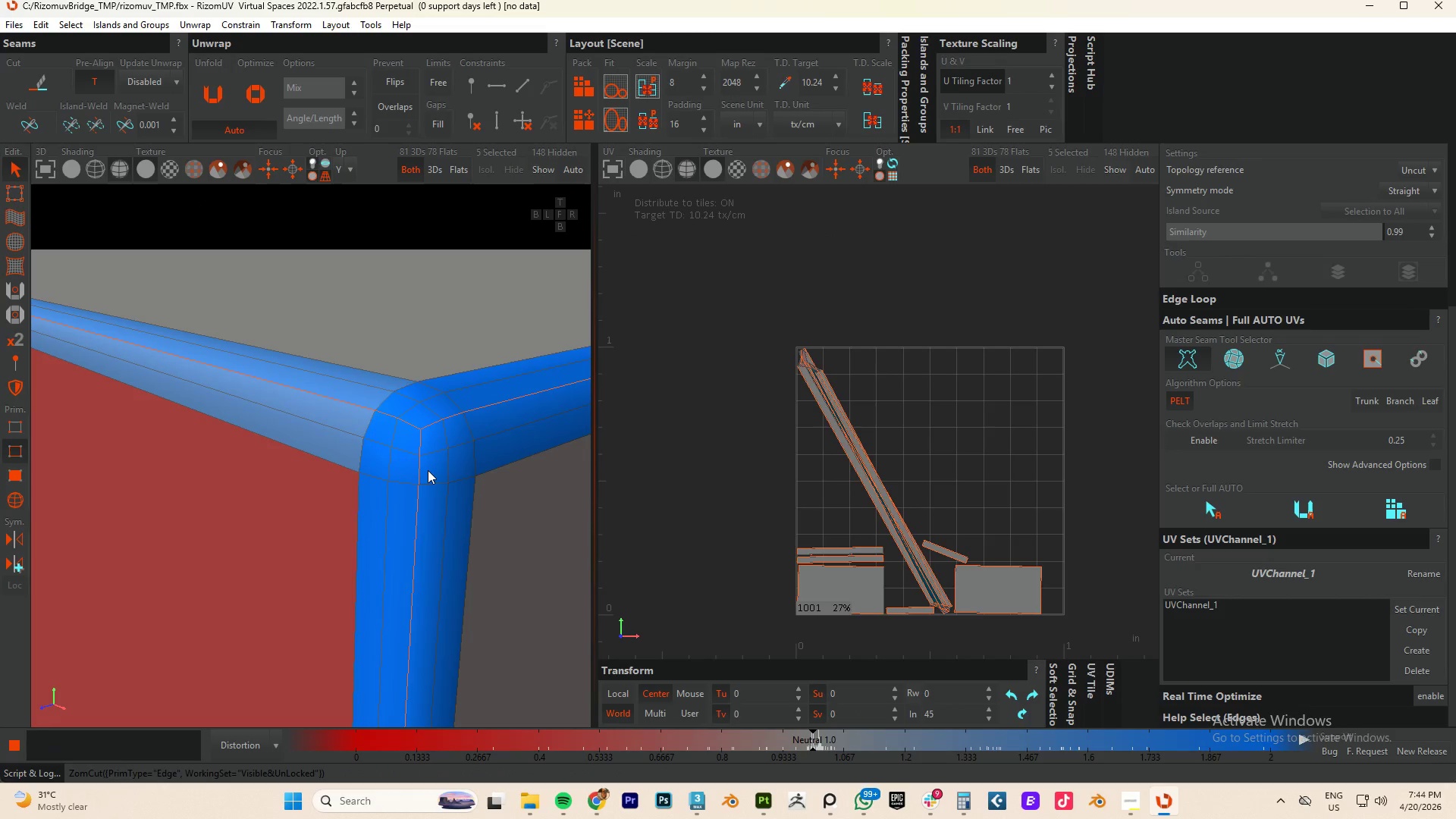 
scroll: coordinate [388, 428], scroll_direction: up, amount: 4.0
 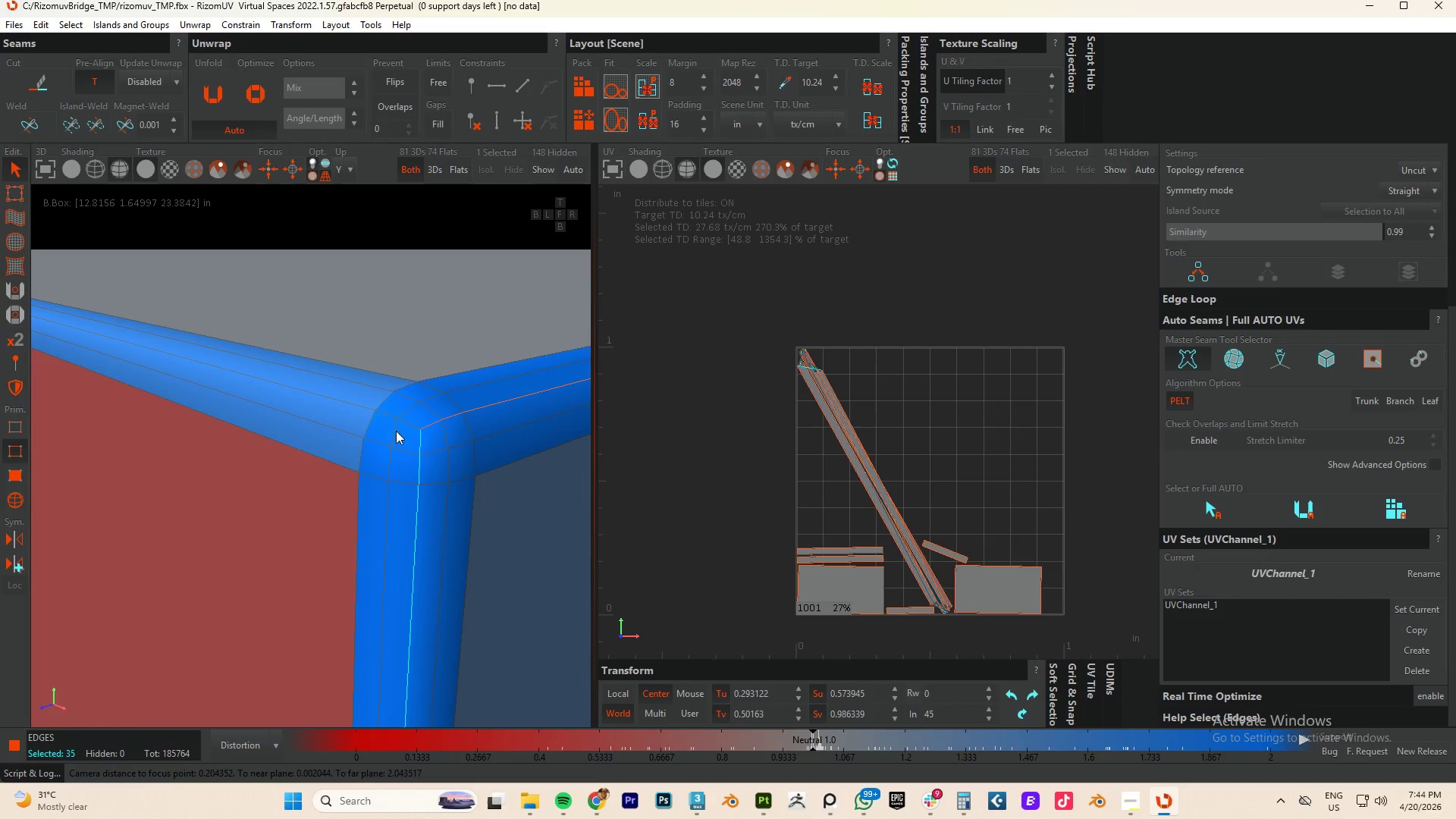 
double_click([406, 424])
 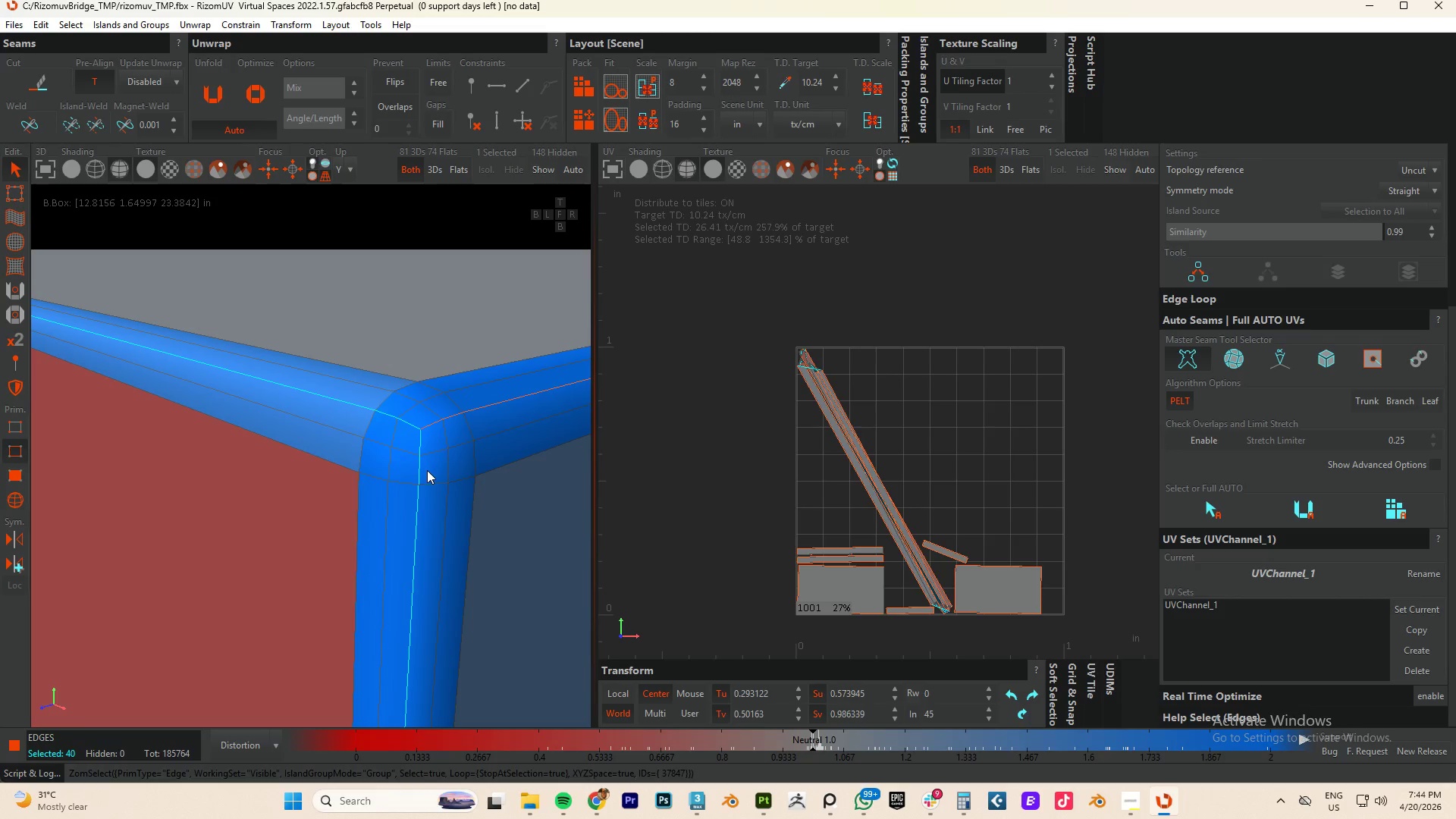 
type(cup)
 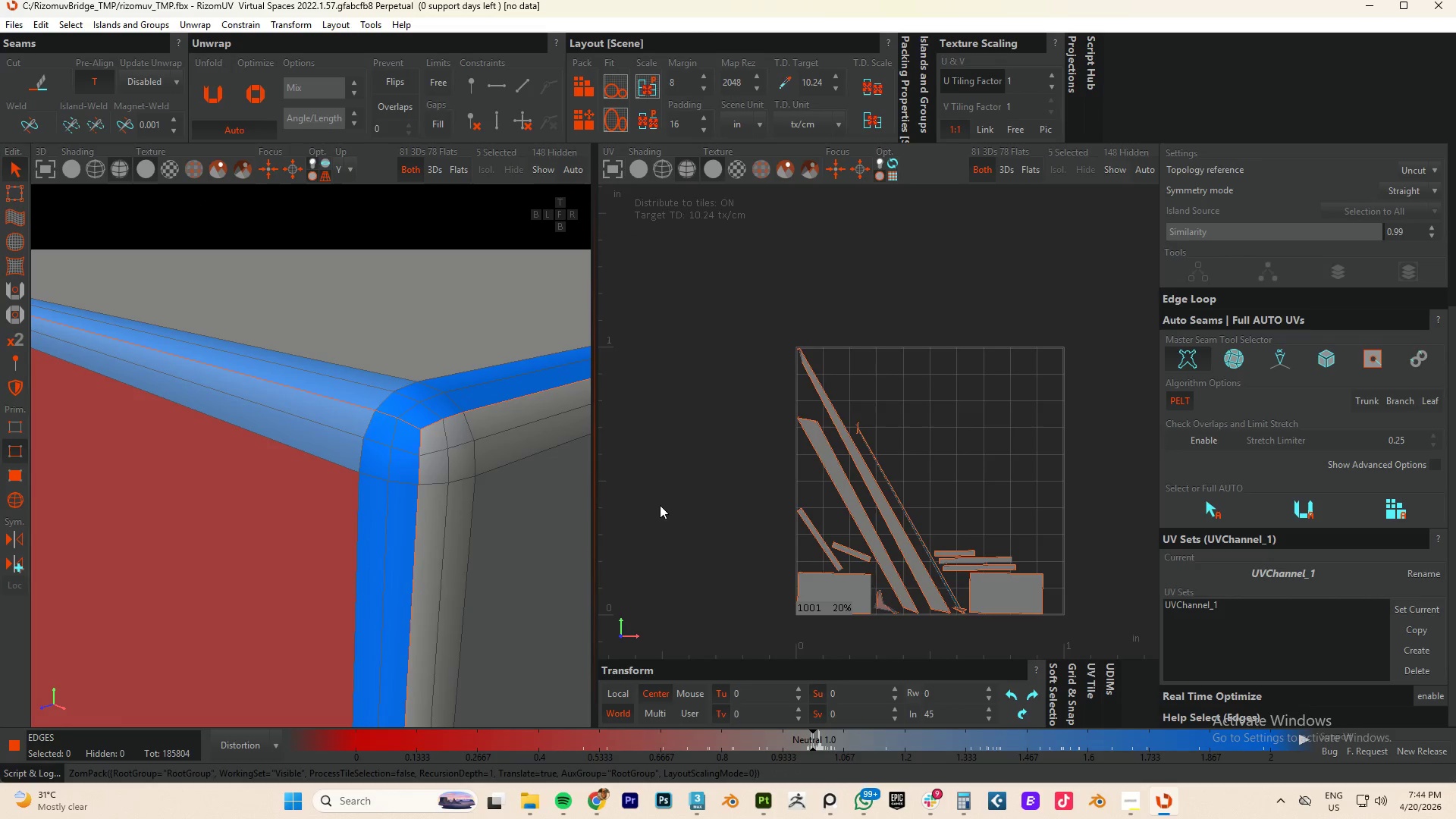 
scroll: coordinate [691, 517], scroll_direction: down, amount: 3.0
 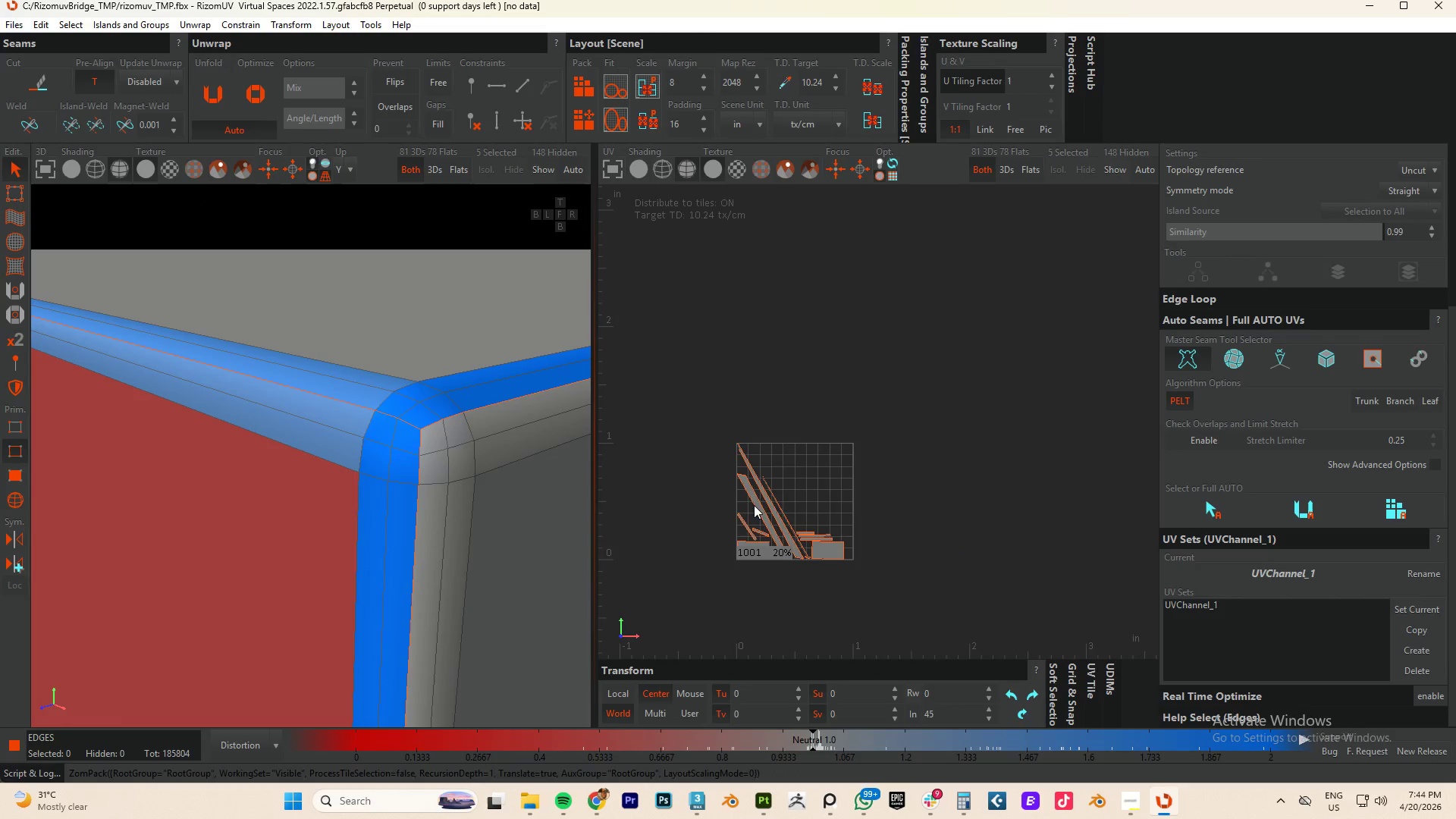 
scroll: coordinate [808, 496], scroll_direction: up, amount: 1.0
 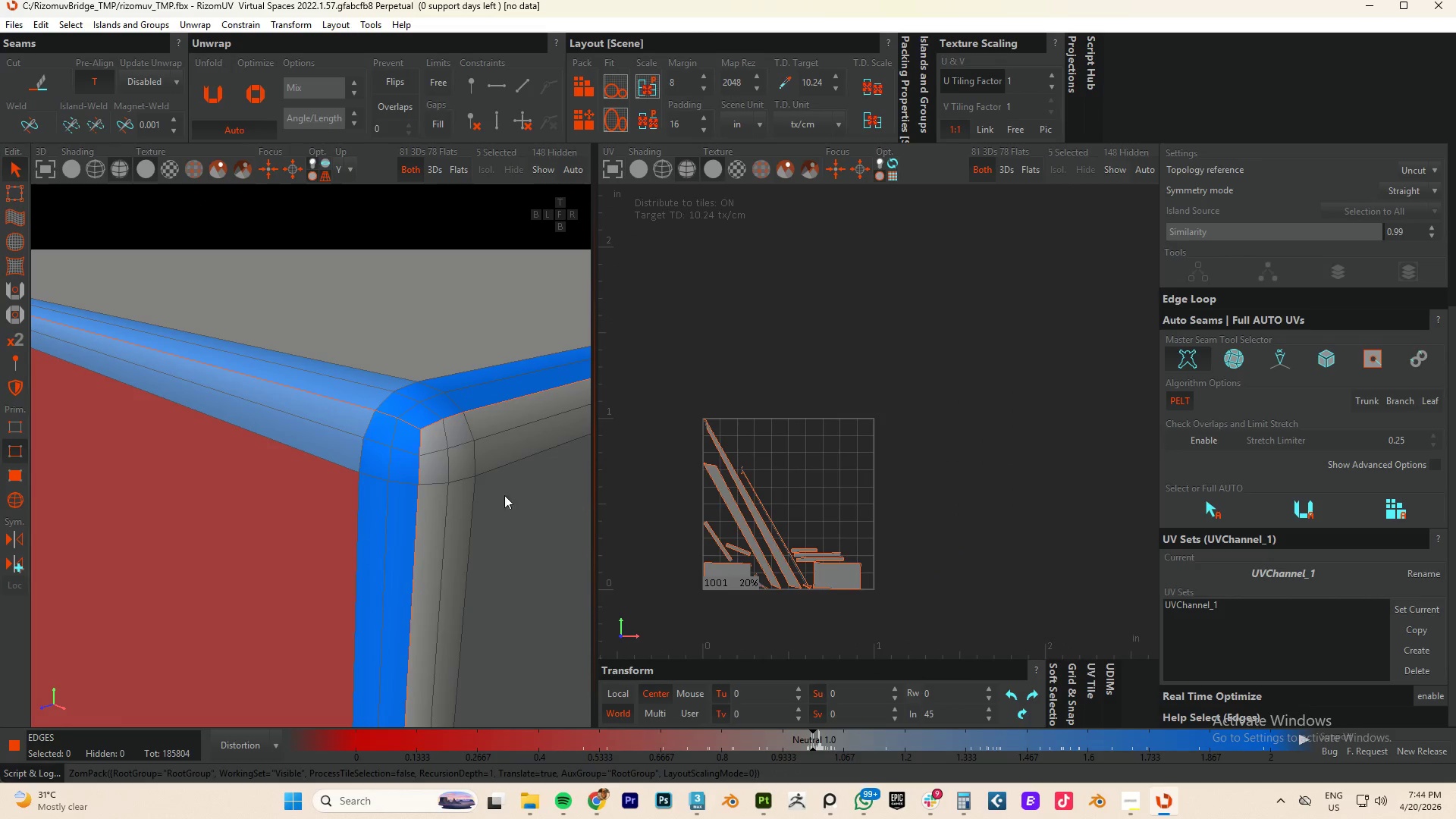 
key(Control+ControlLeft)
 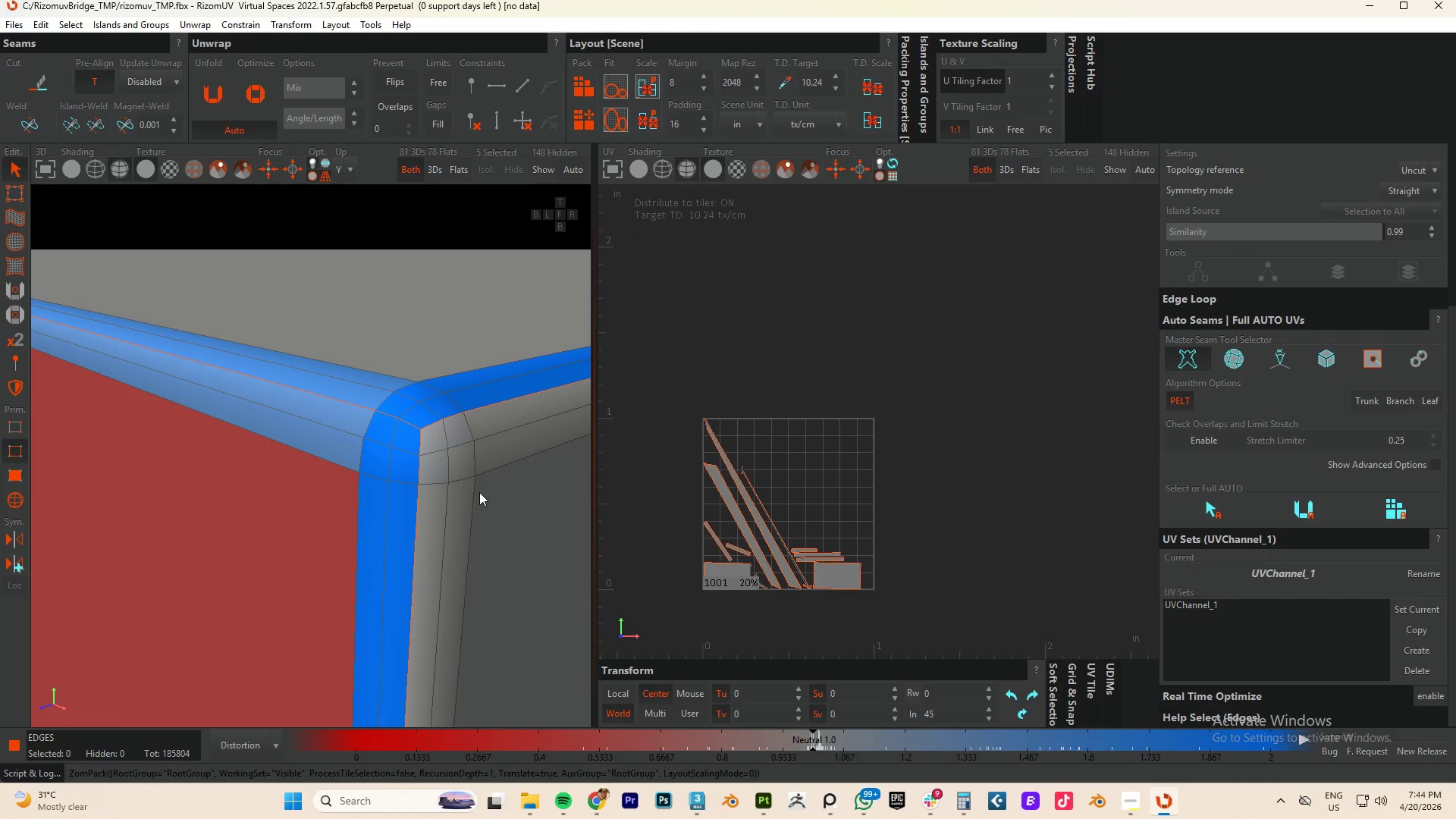 
key(Control+A)
 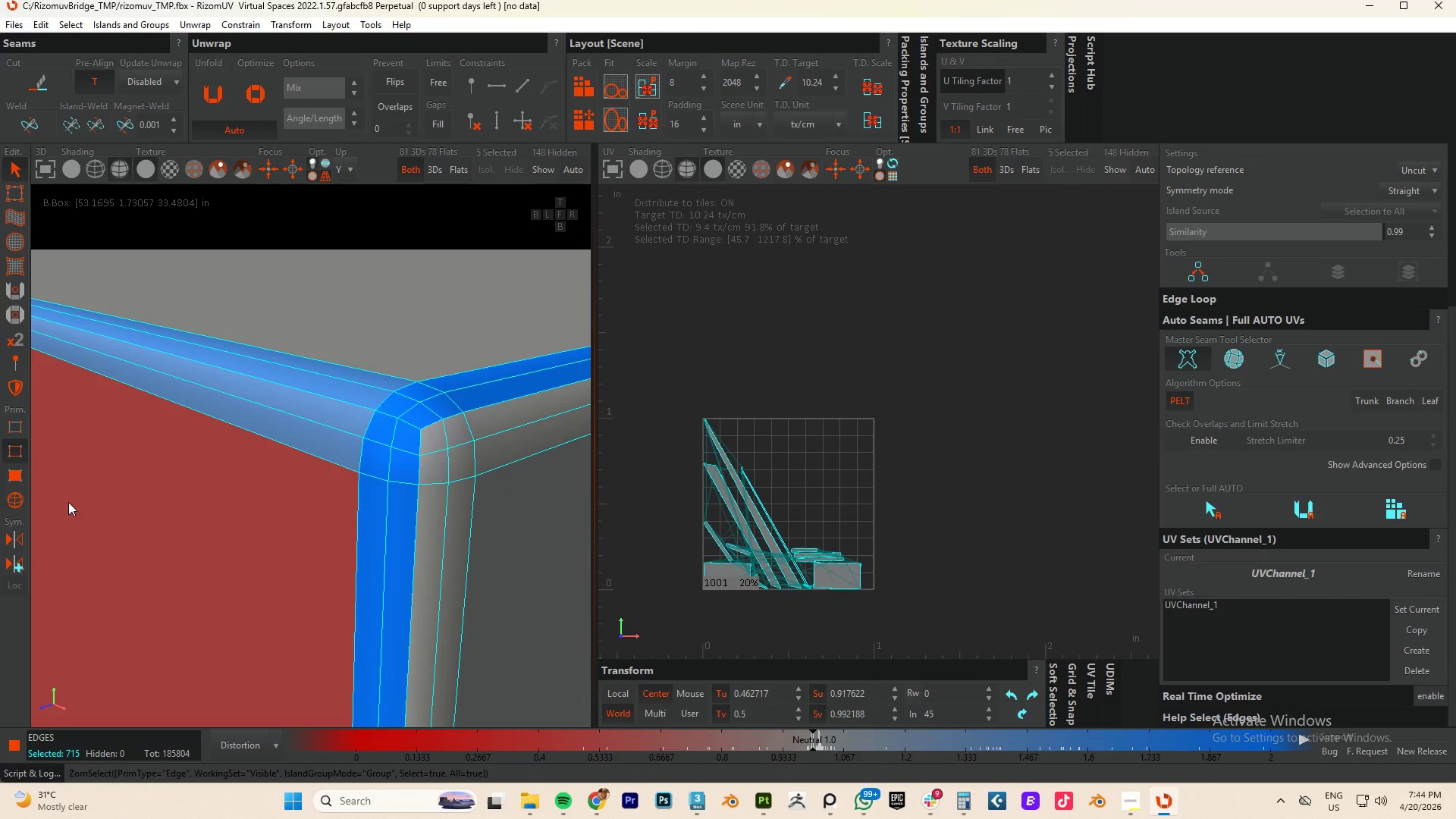 
left_click([29, 500])
 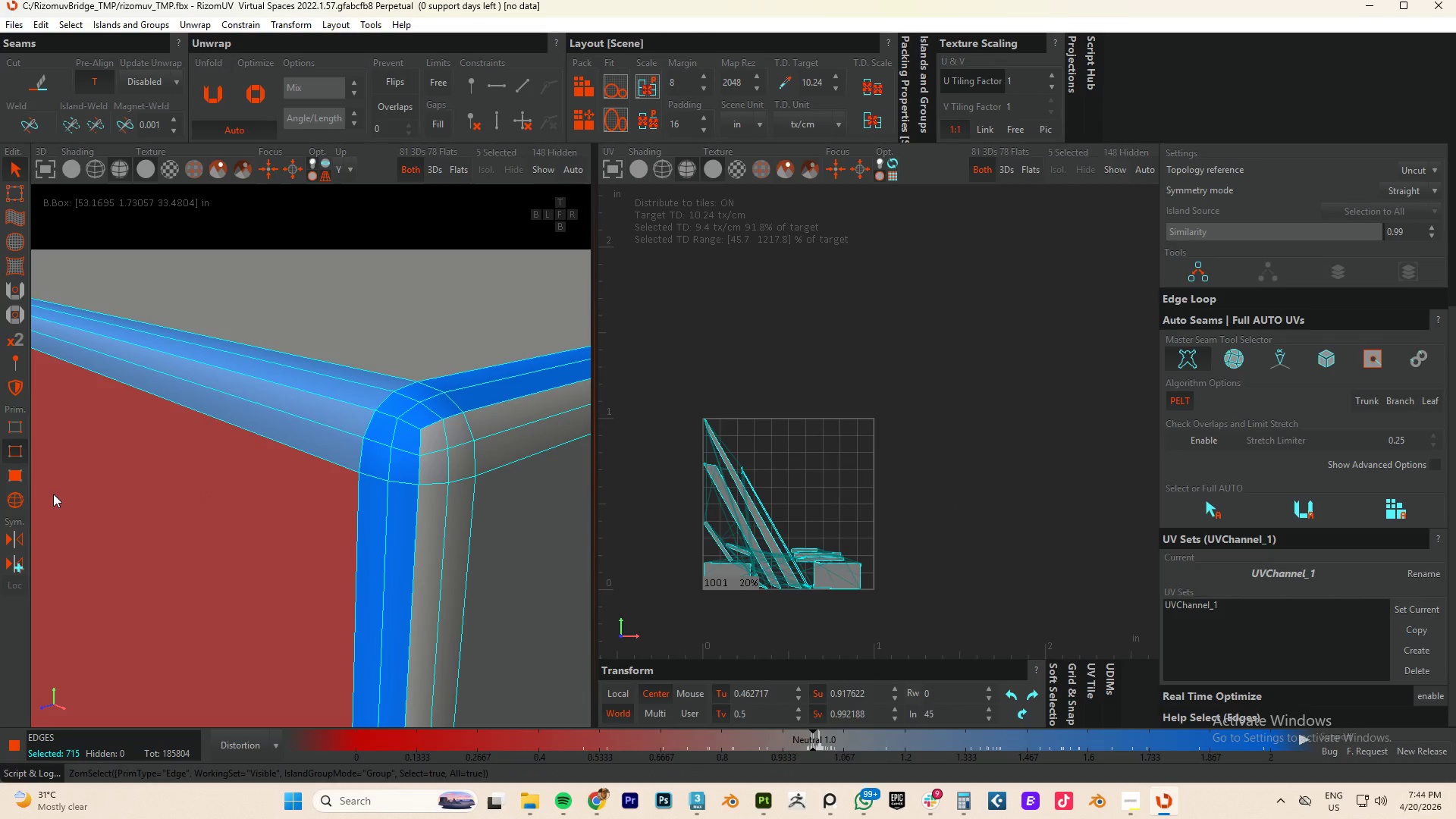 
left_click([13, 502])
 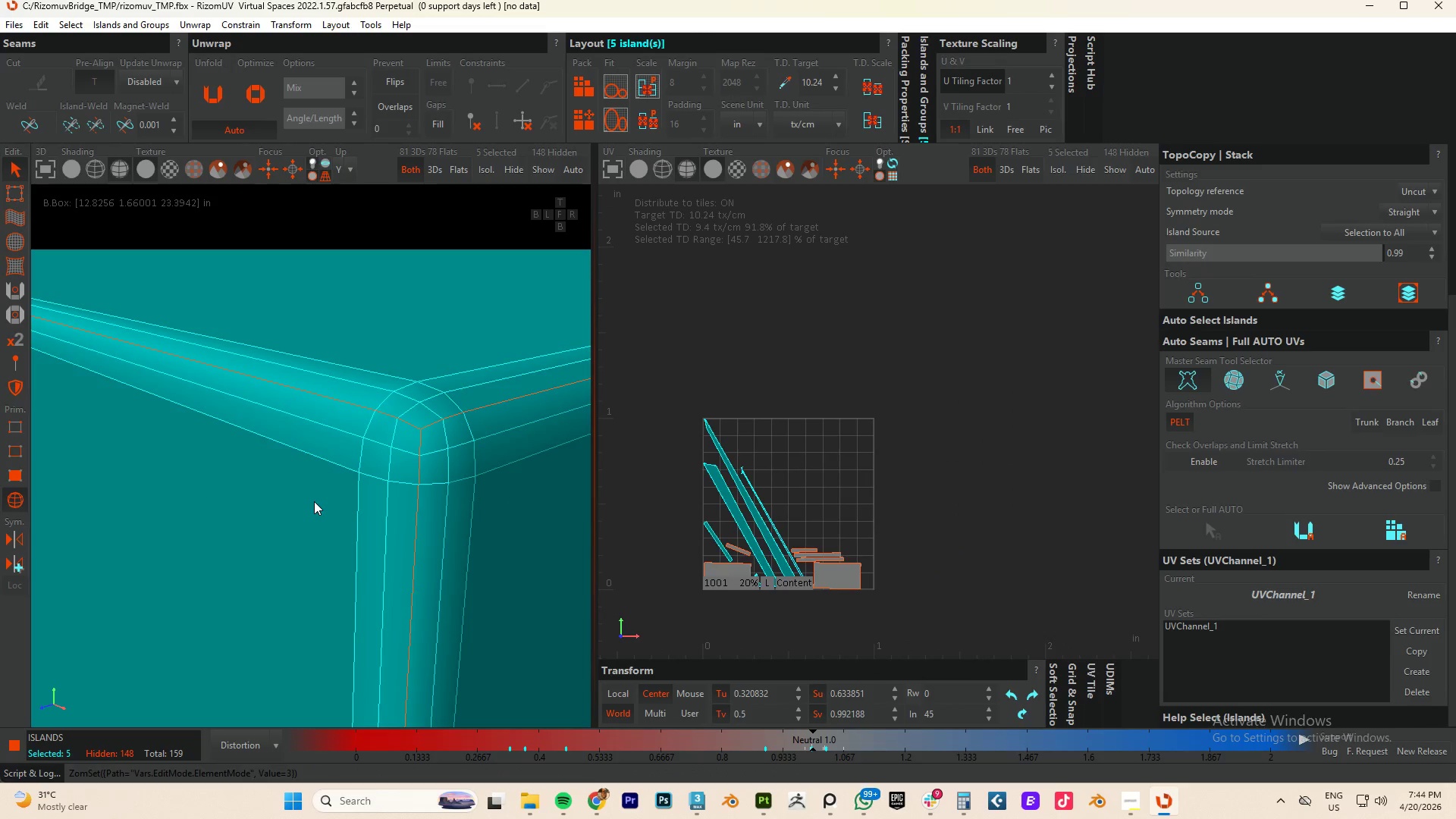 
type(up)
 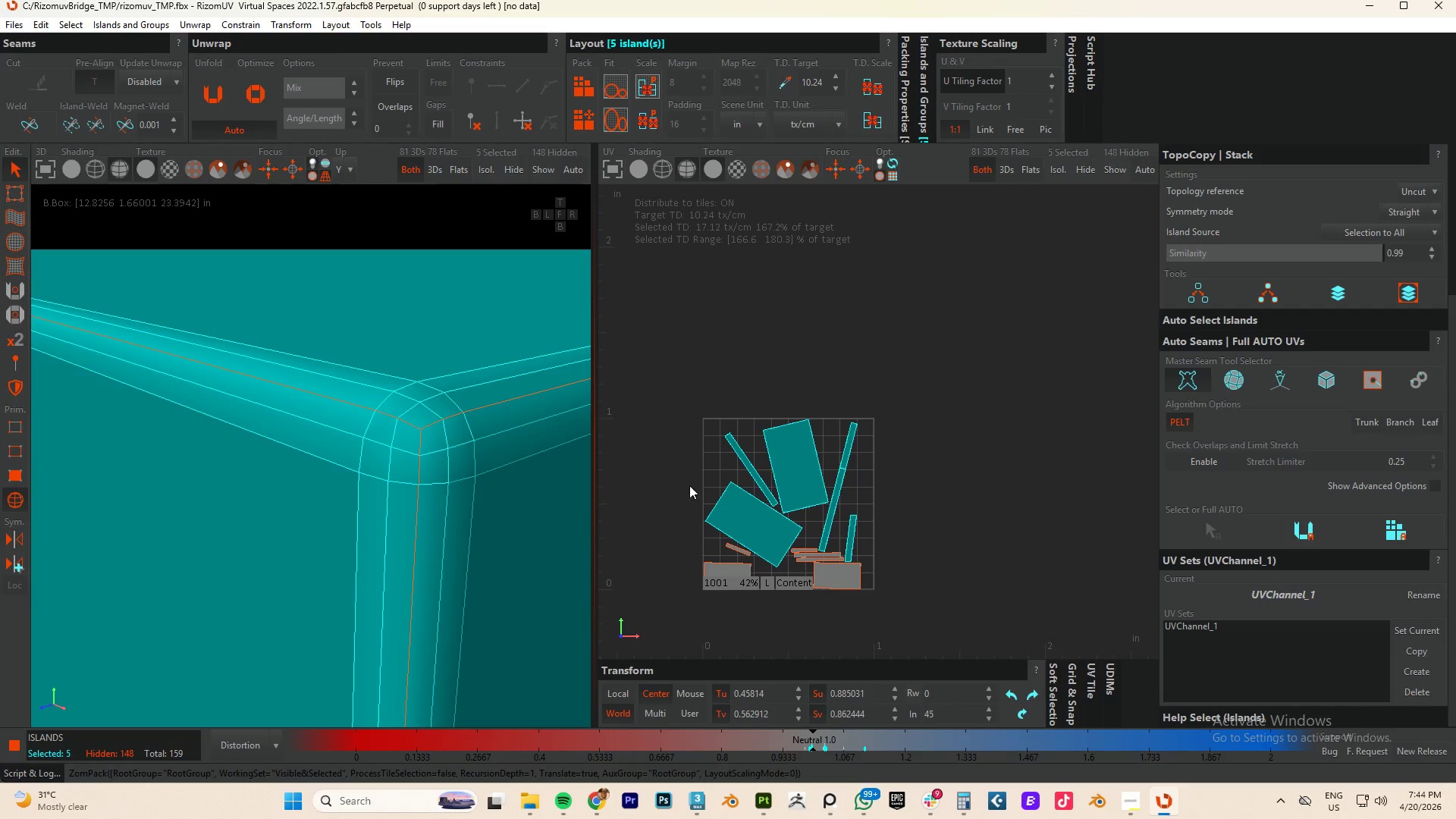 
scroll: coordinate [717, 491], scroll_direction: down, amount: 2.0
 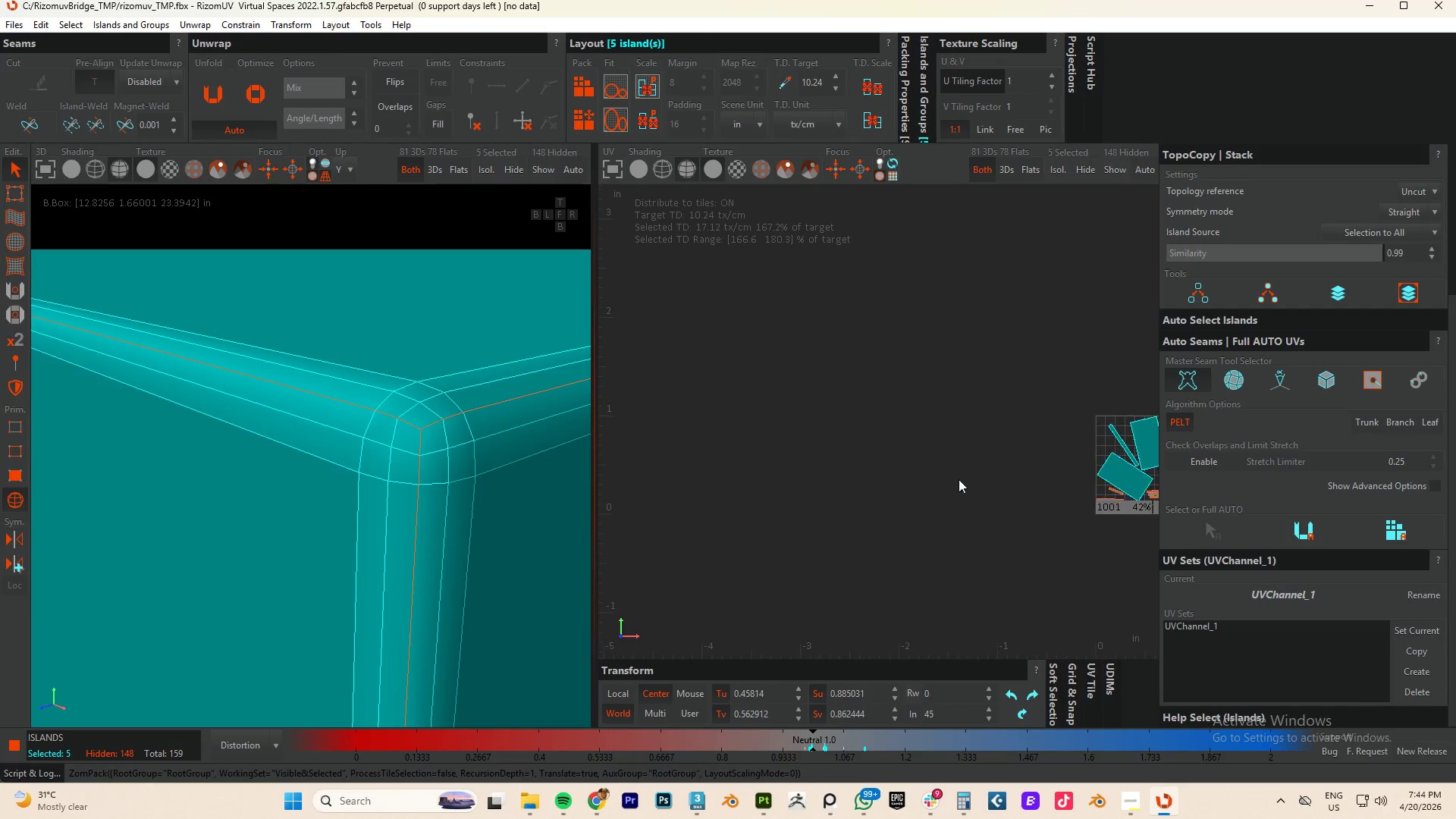 
hold_key(key=AltLeft, duration=0.56)
 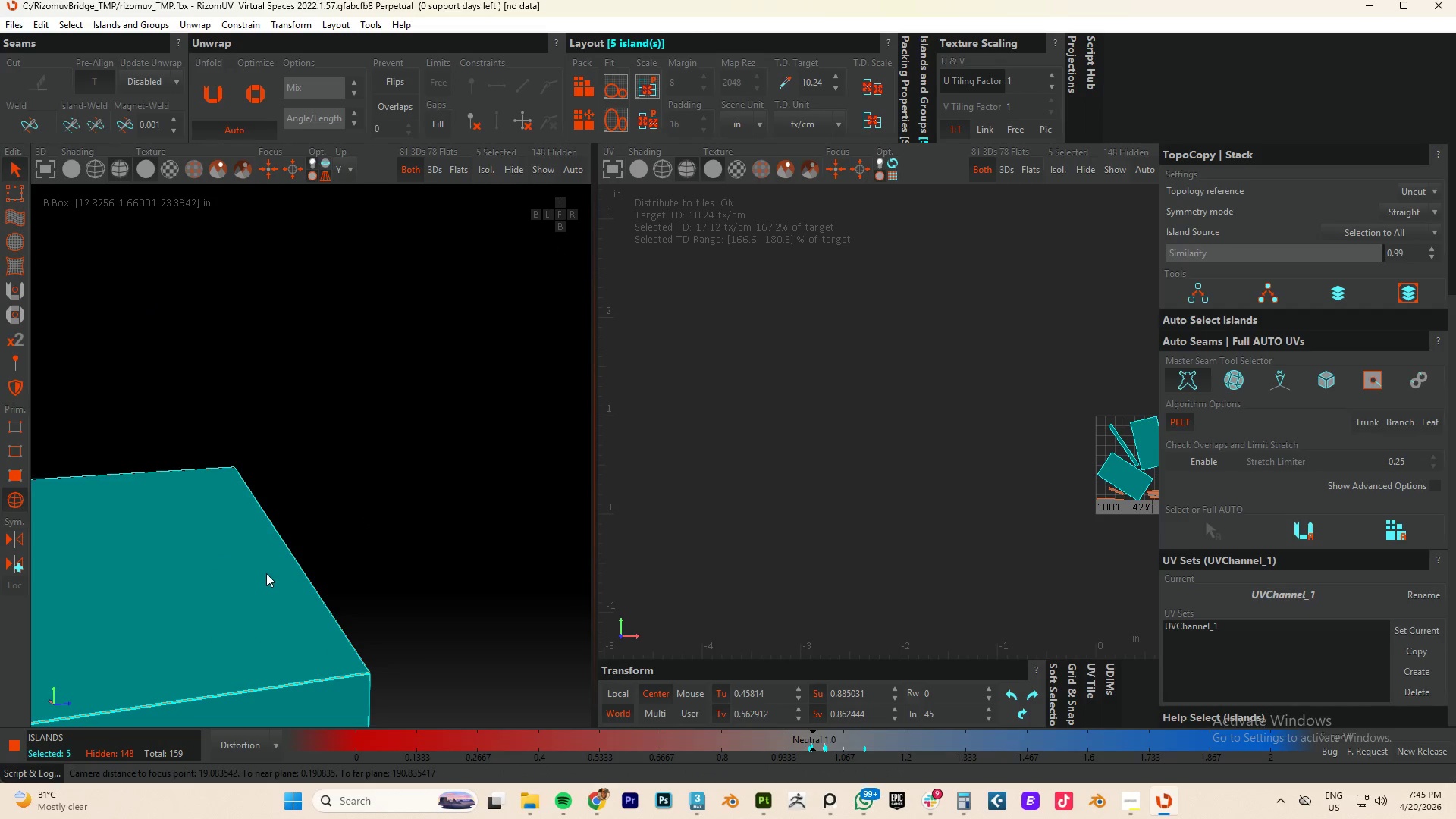 
scroll: coordinate [322, 537], scroll_direction: down, amount: 21.0
 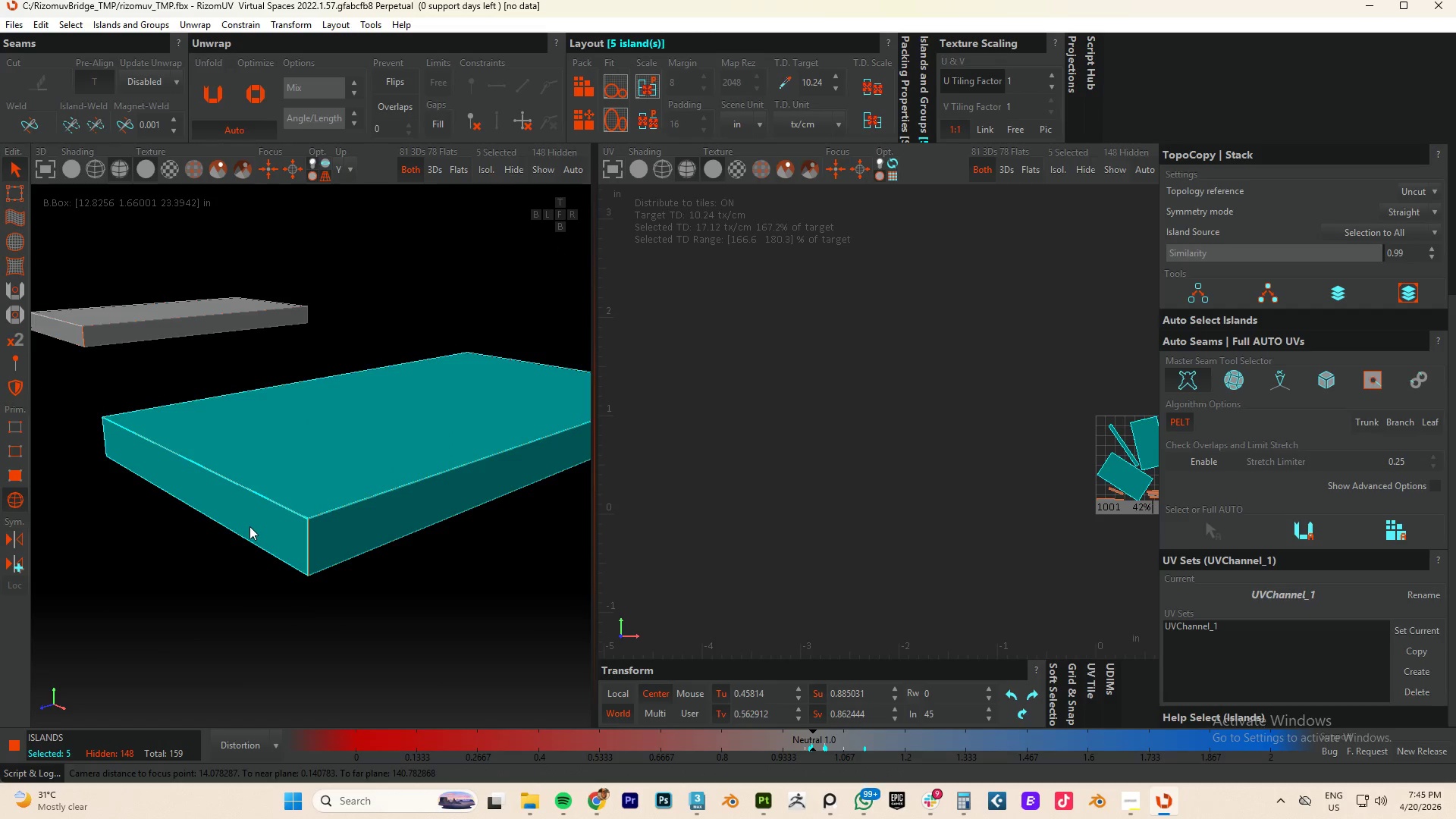 
hold_key(key=AltLeft, duration=0.44)
 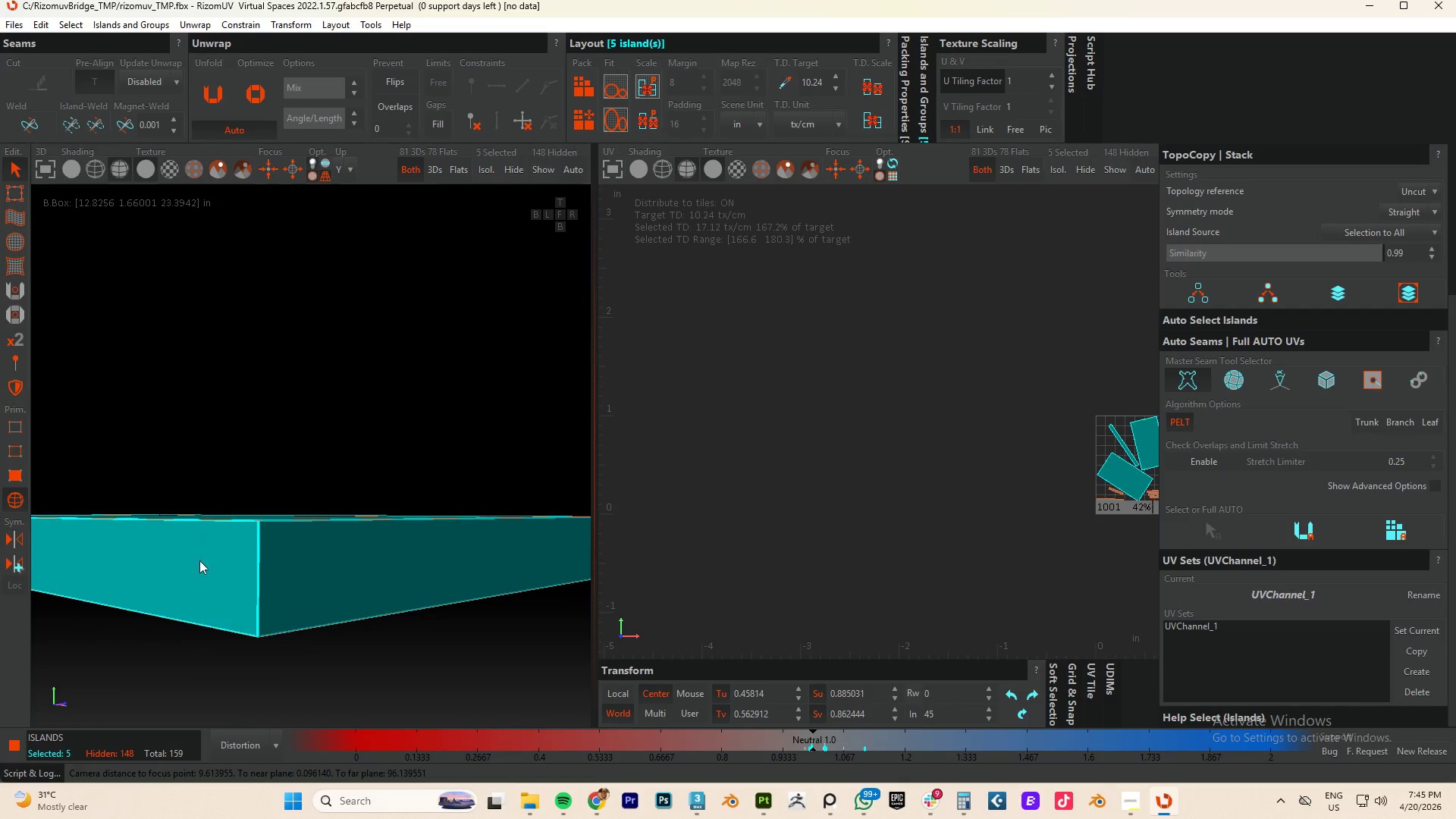 
scroll: coordinate [259, 550], scroll_direction: up, amount: 4.0
 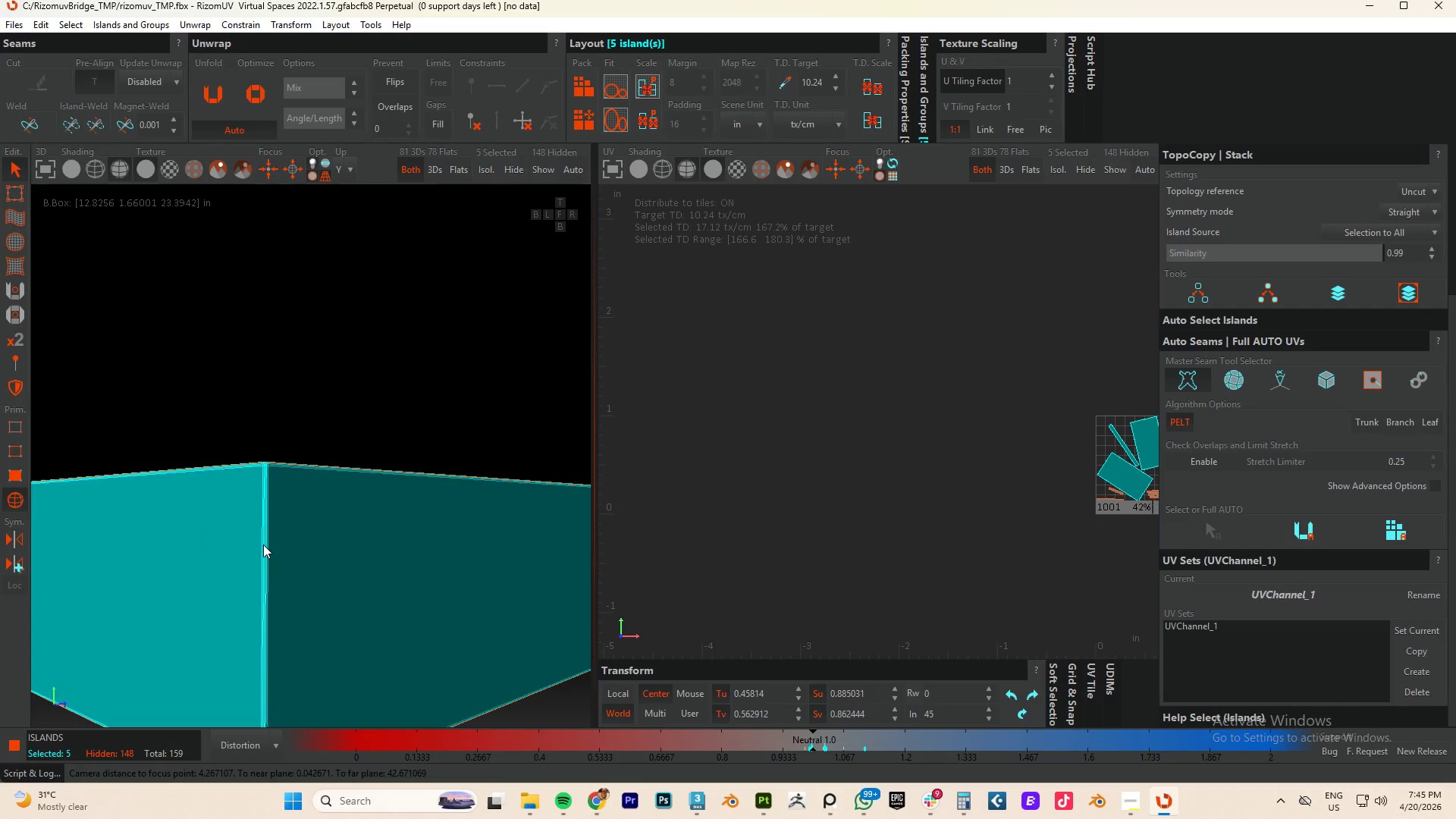 
key(F2)
 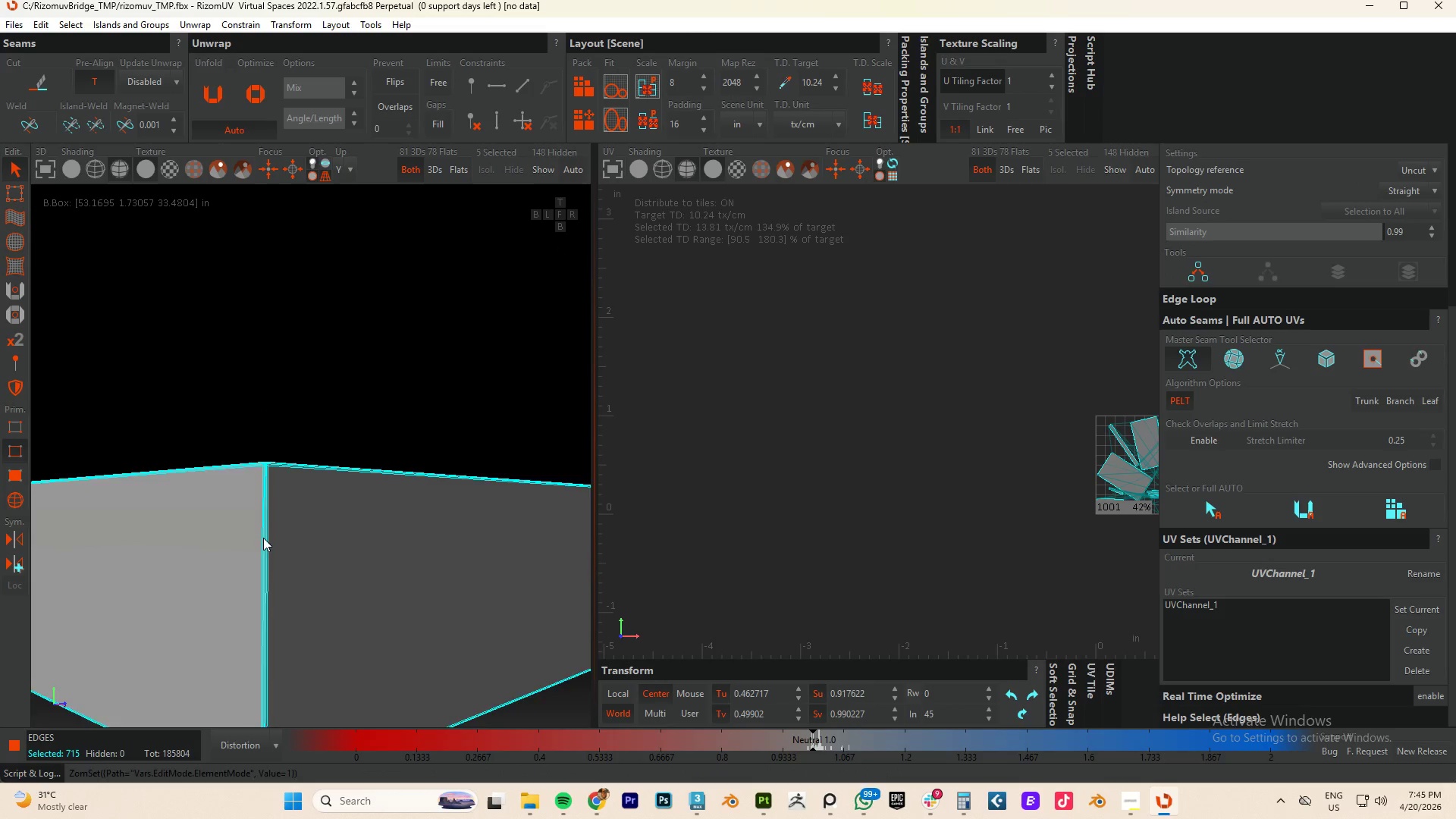 
scroll: coordinate [270, 510], scroll_direction: up, amount: 5.0
 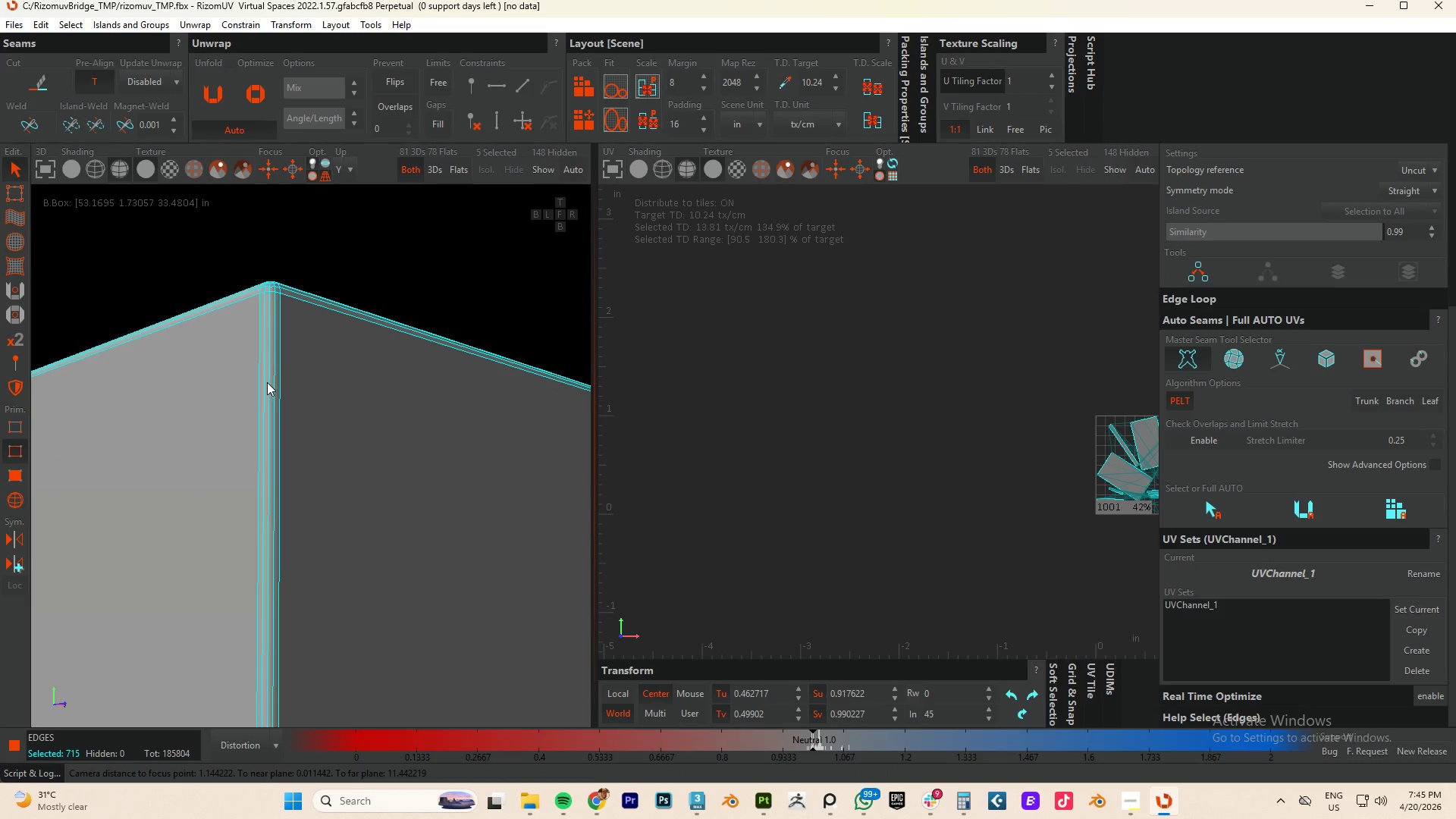 
double_click([267, 384])
 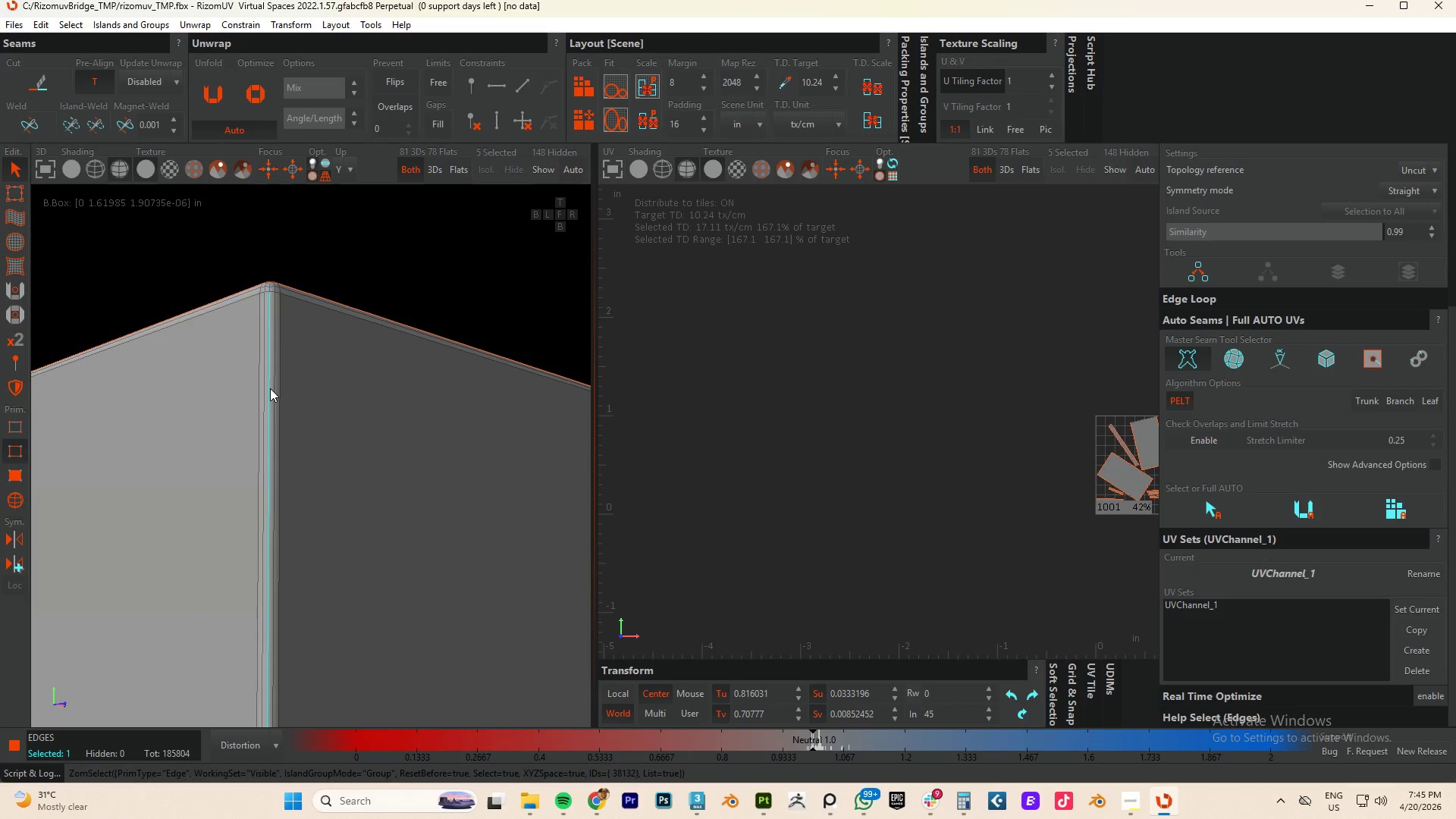 
double_click([270, 388])
 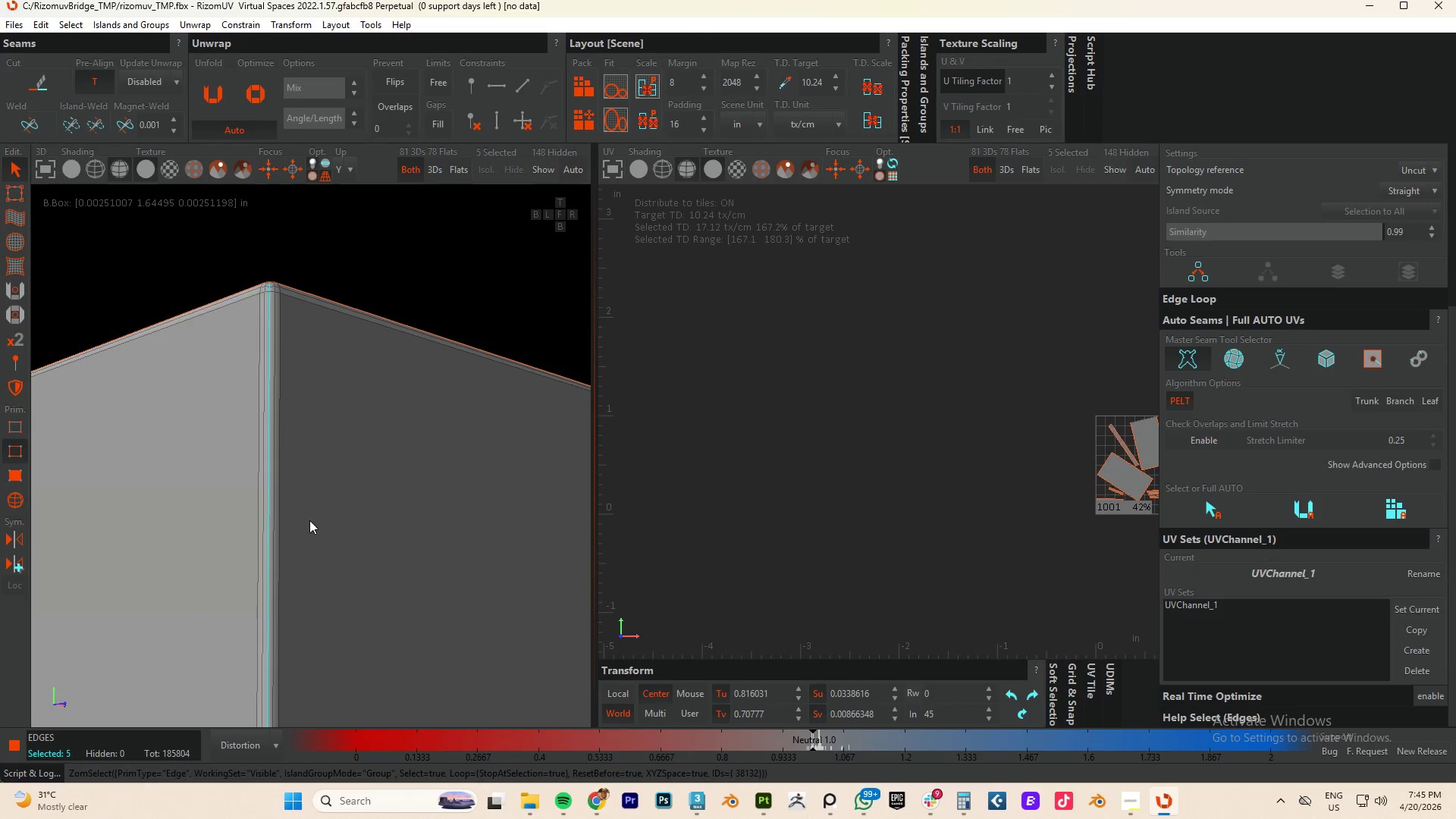 
scroll: coordinate [310, 526], scroll_direction: down, amount: 8.0
 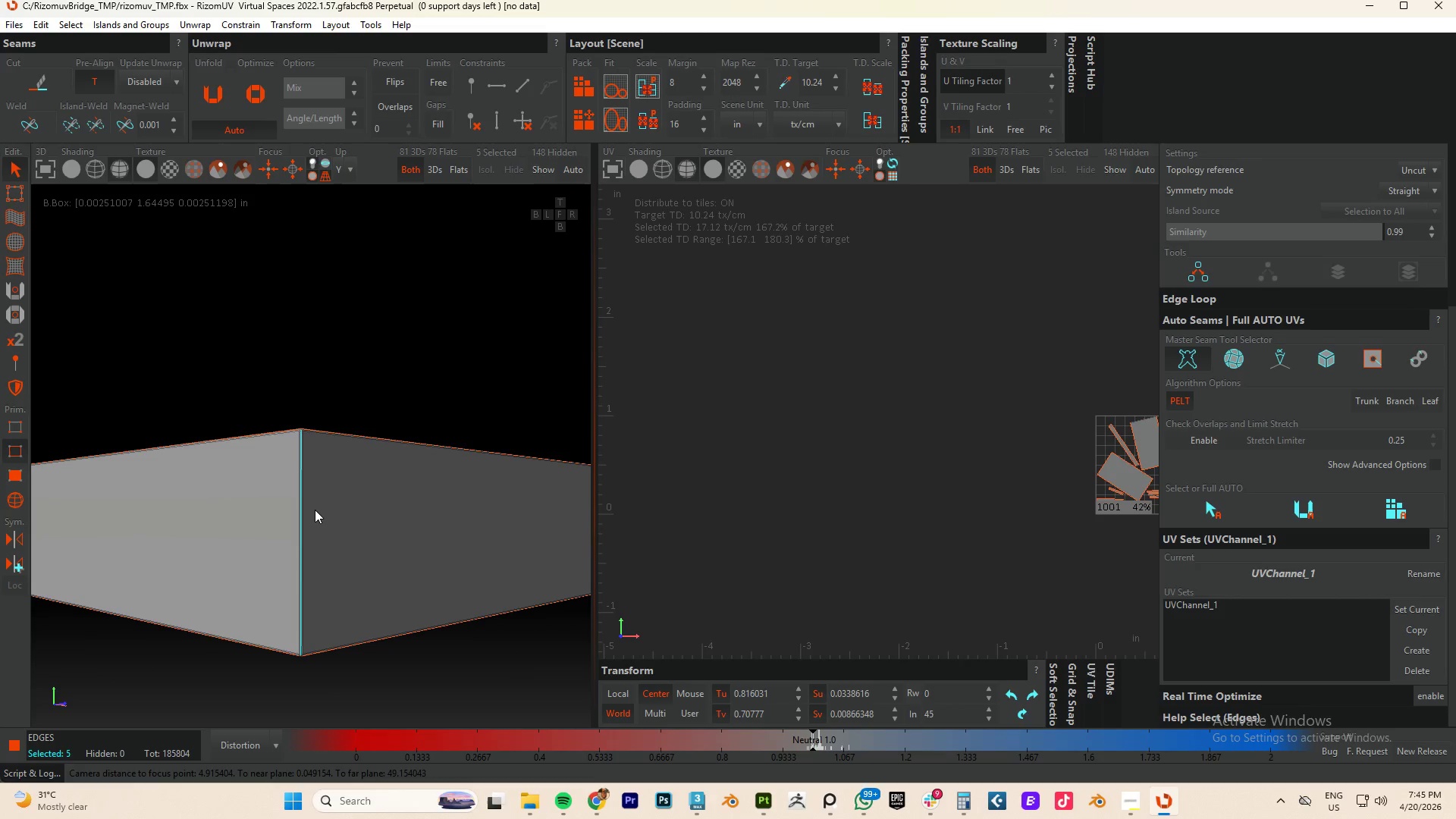 
type(cup)
 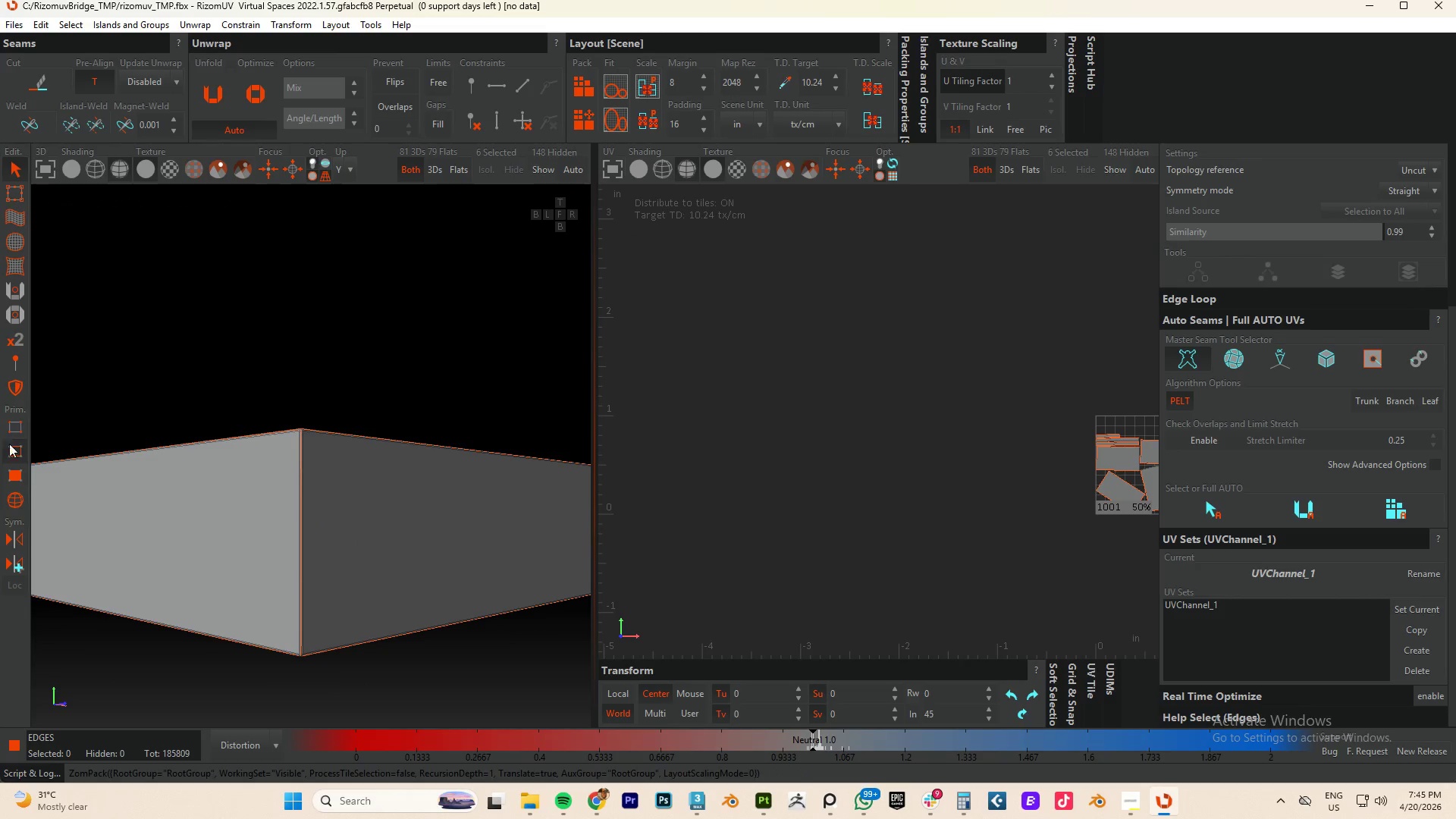 
left_click([14, 493])
 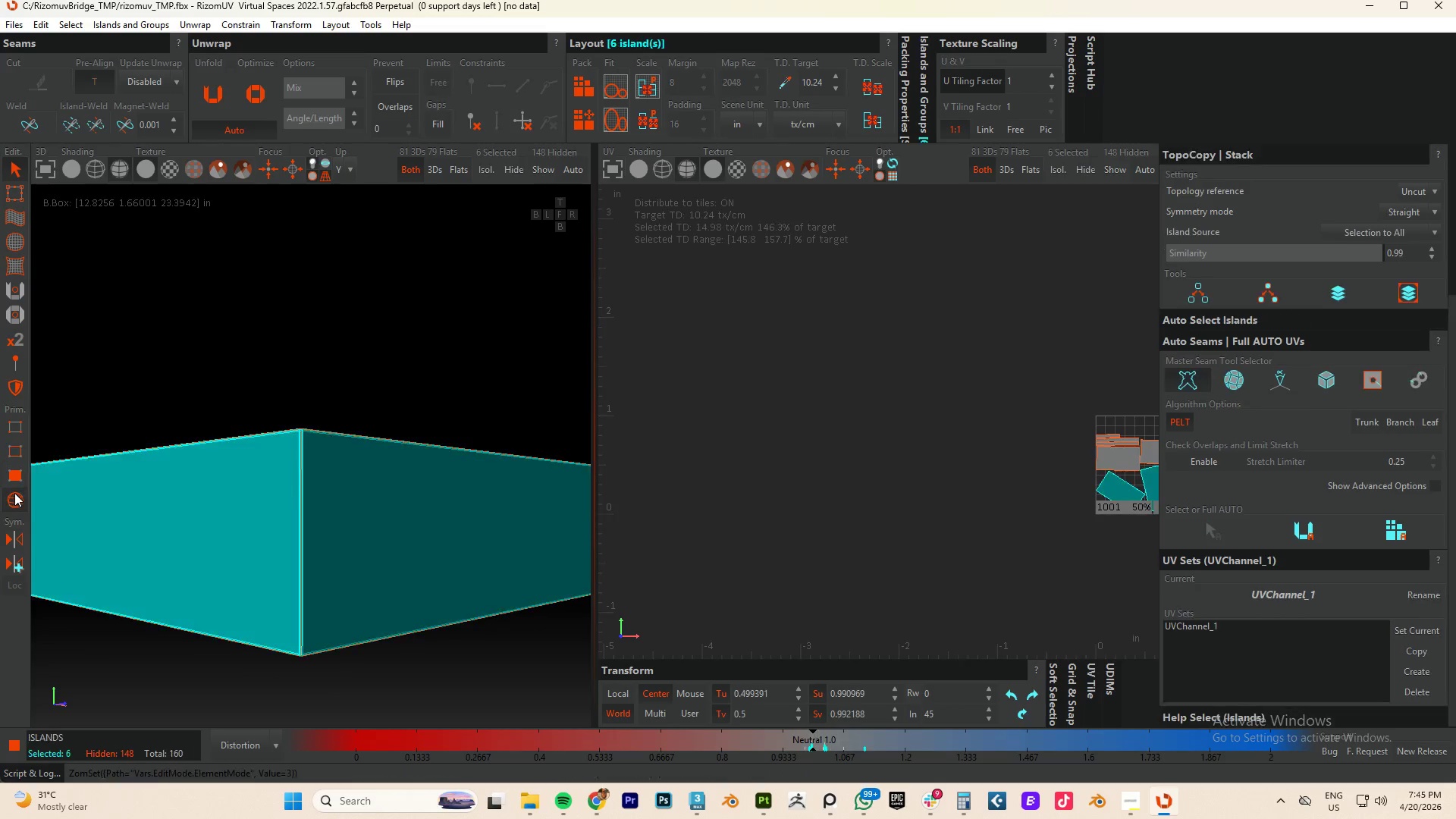 
key(Control+A)
 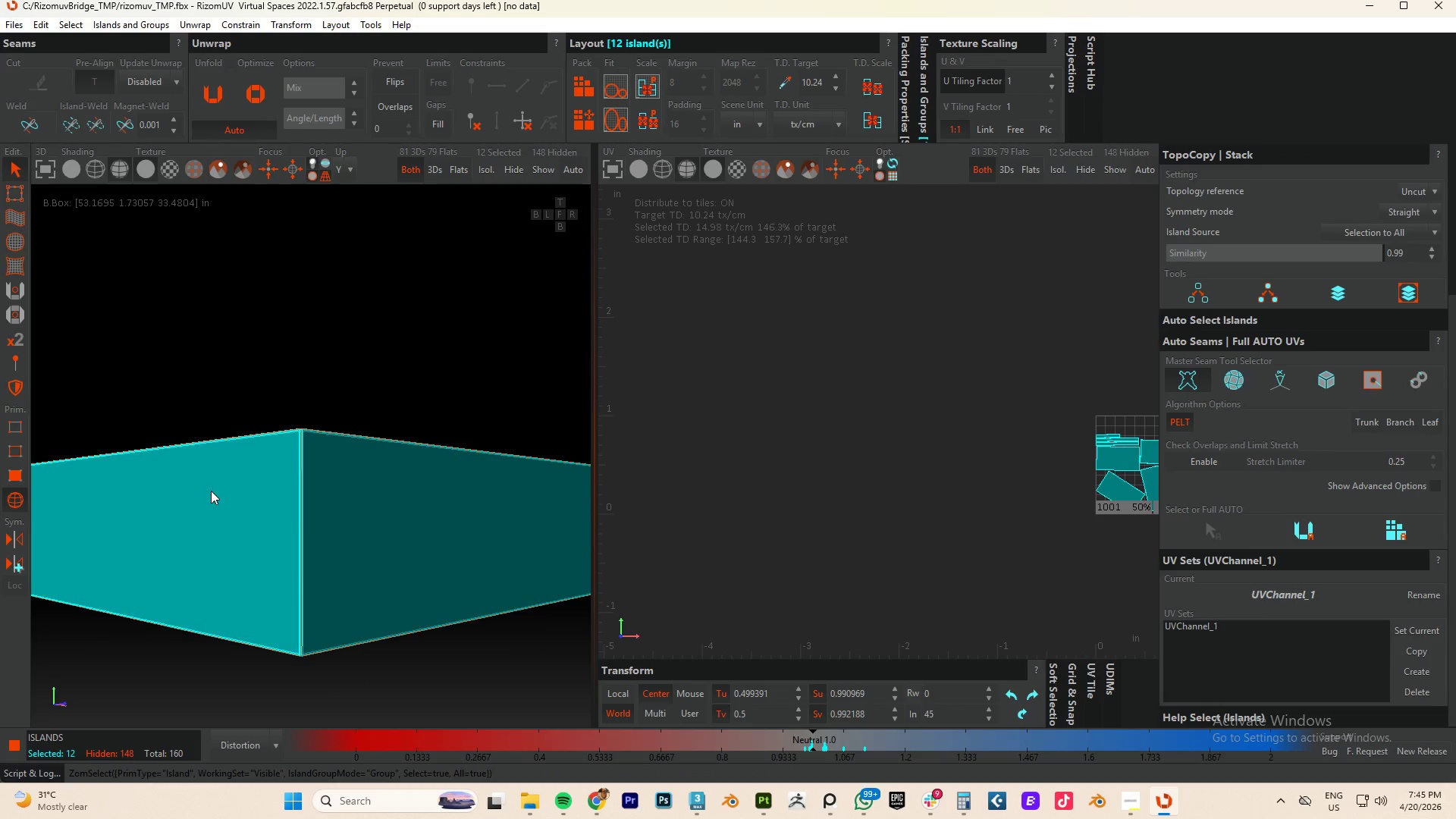 
type(cup)
 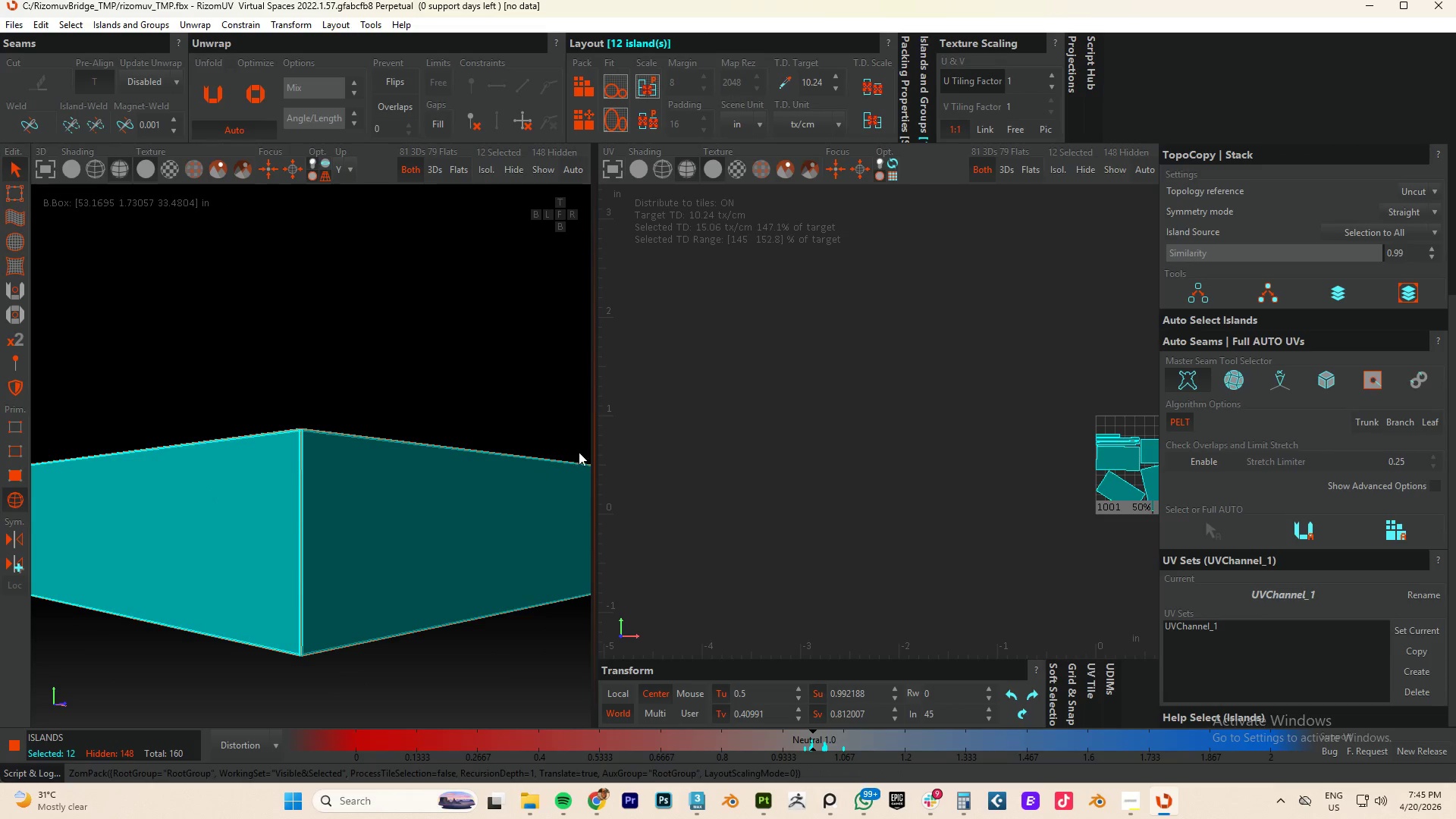 
scroll: coordinate [133, 372], scroll_direction: down, amount: 3.0
 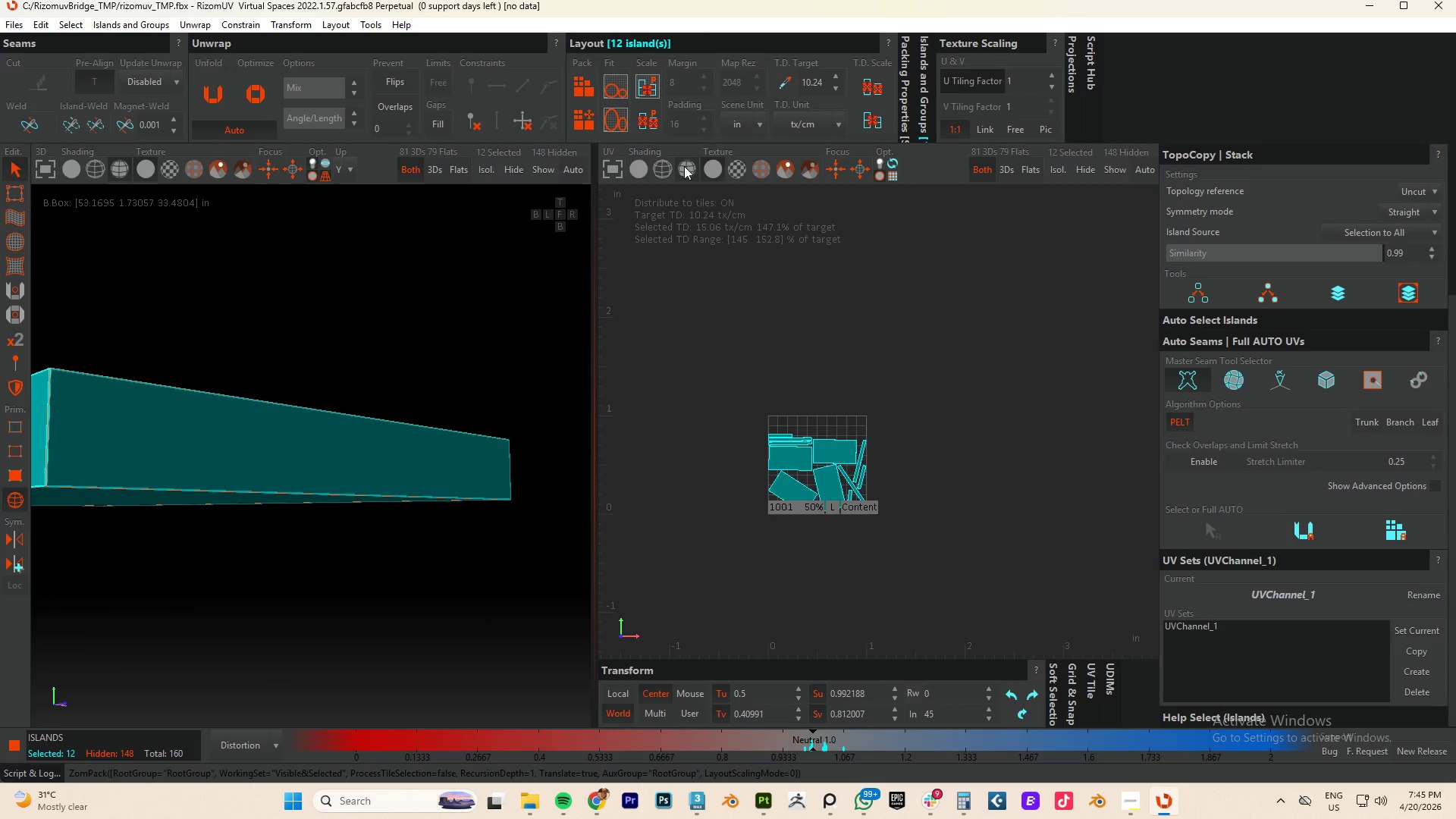 
scroll: coordinate [1333, 324], scroll_direction: up, amount: 10.0
 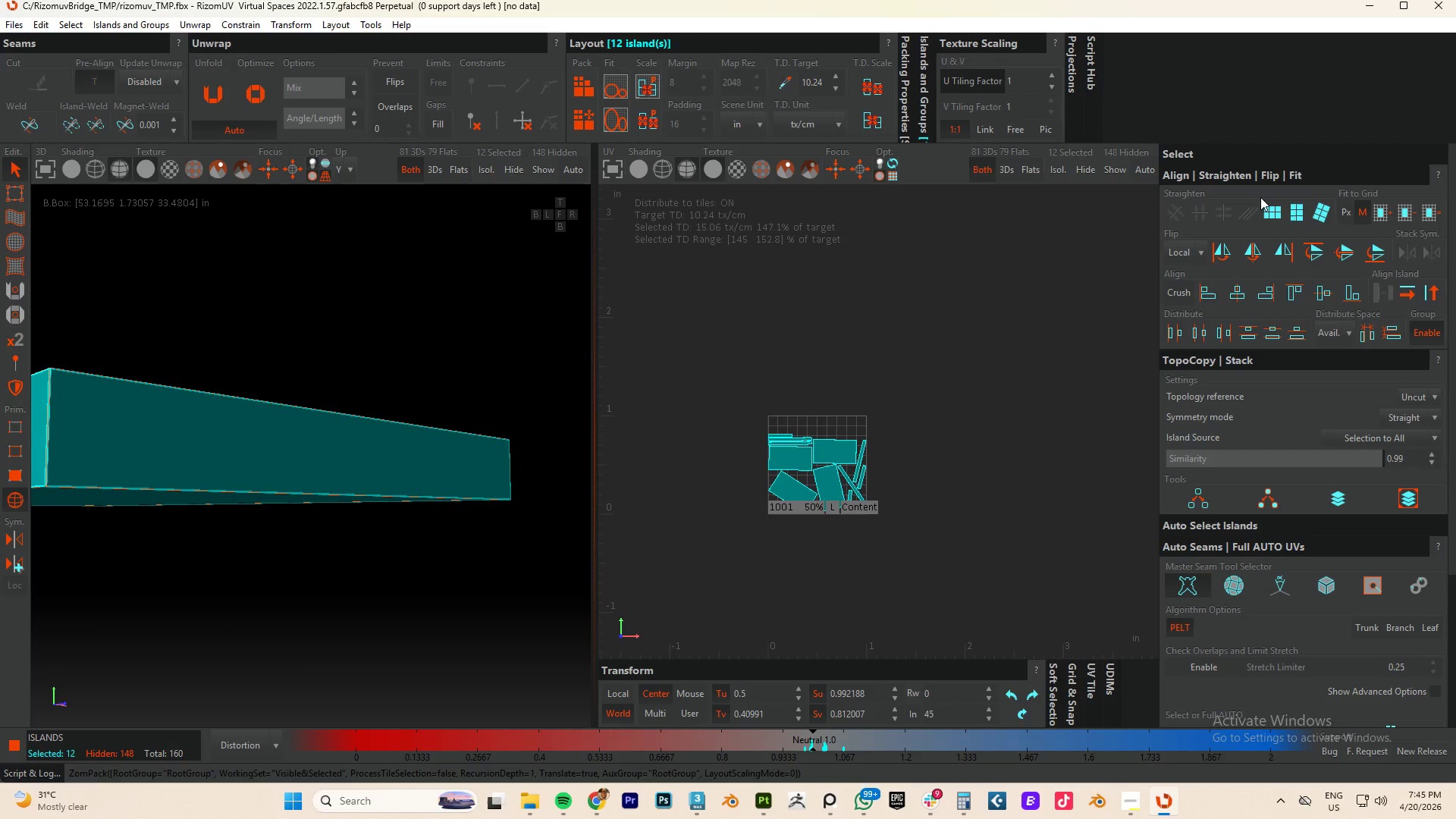 
left_click([1267, 212])
 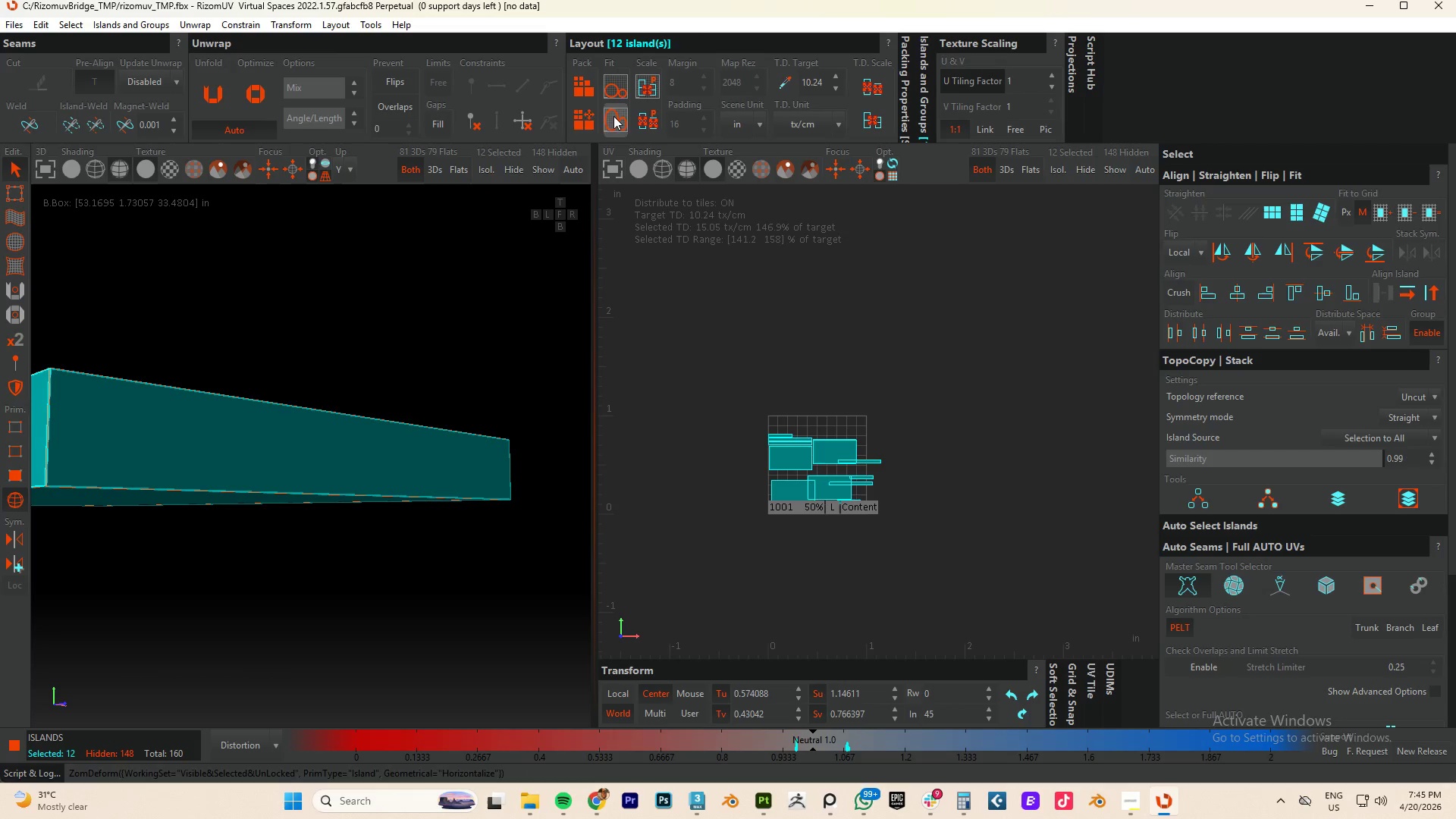 
left_click([593, 118])
 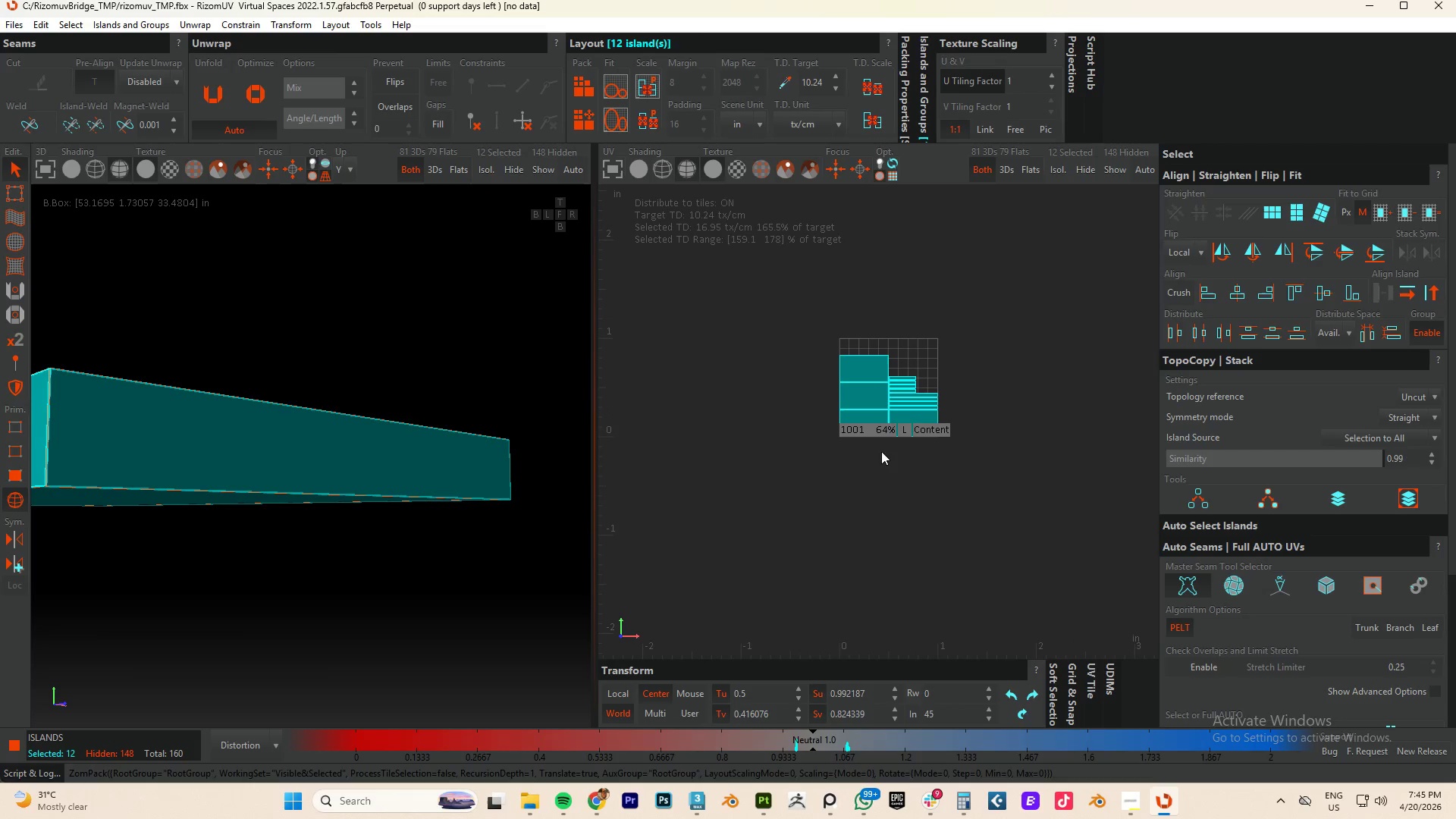 
scroll: coordinate [416, 487], scroll_direction: down, amount: 3.0
 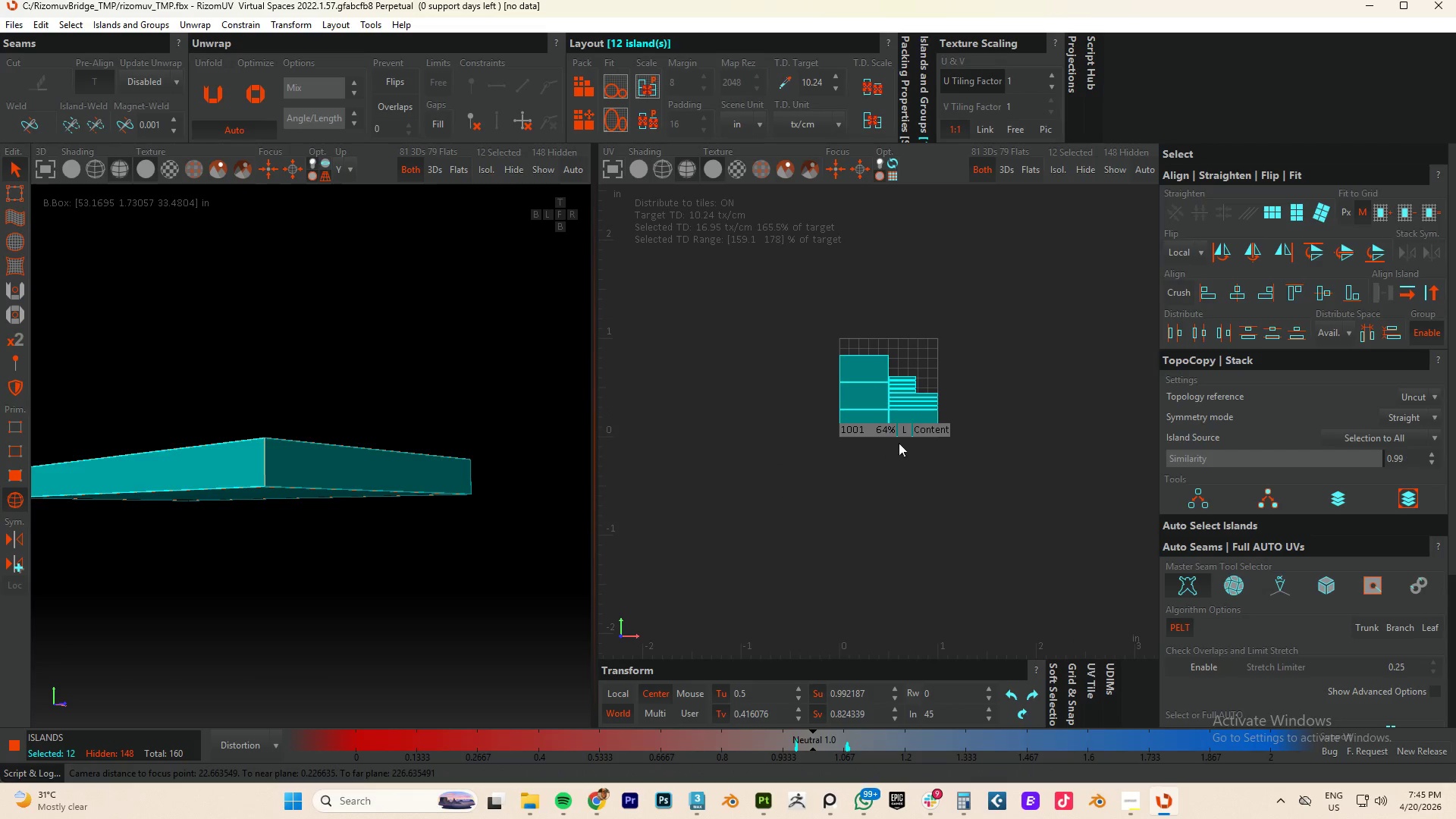 
scroll: coordinate [917, 419], scroll_direction: up, amount: 4.0
 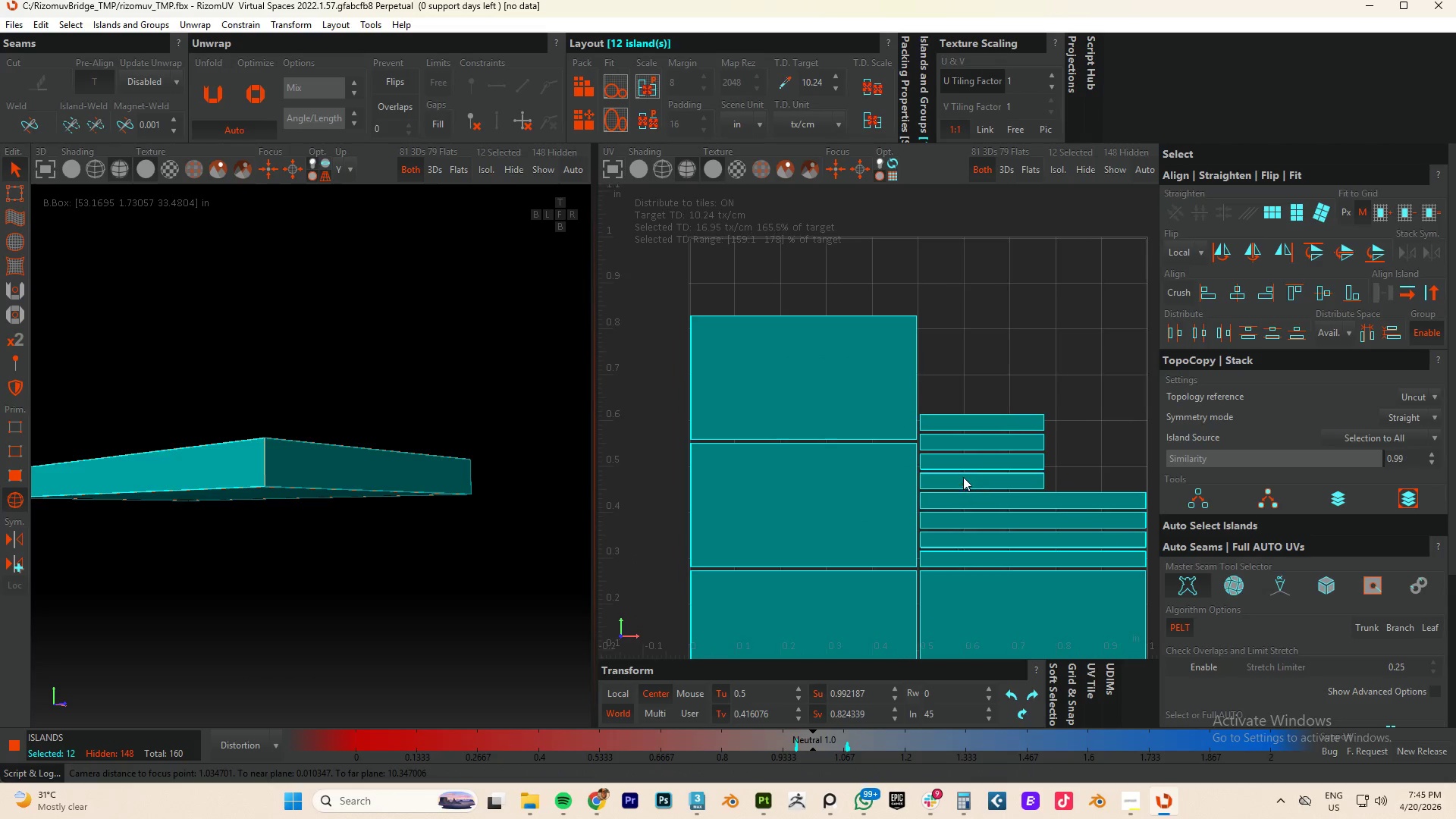 
scroll: coordinate [391, 510], scroll_direction: down, amount: 5.0
 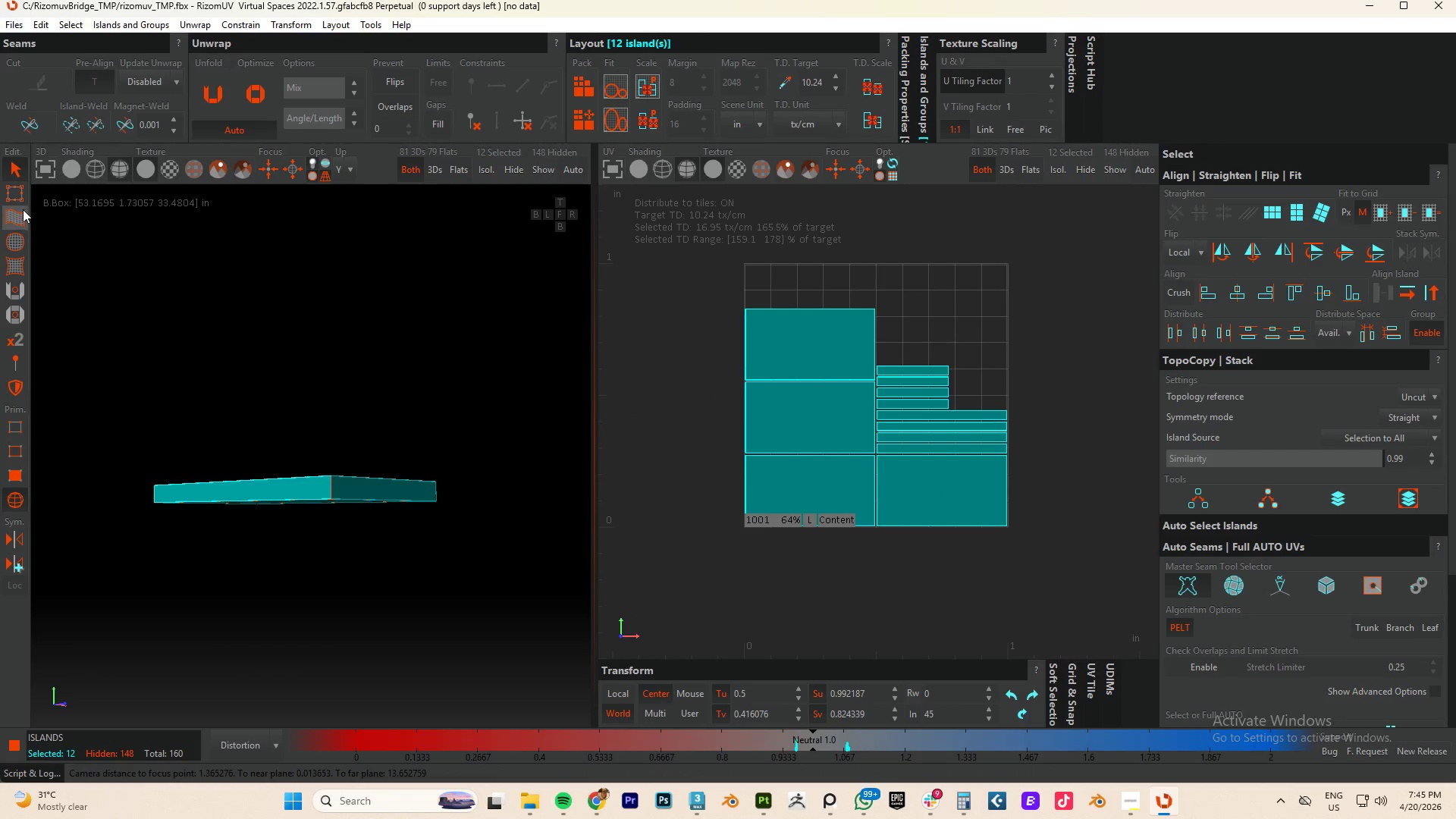 
left_click([5, 170])
 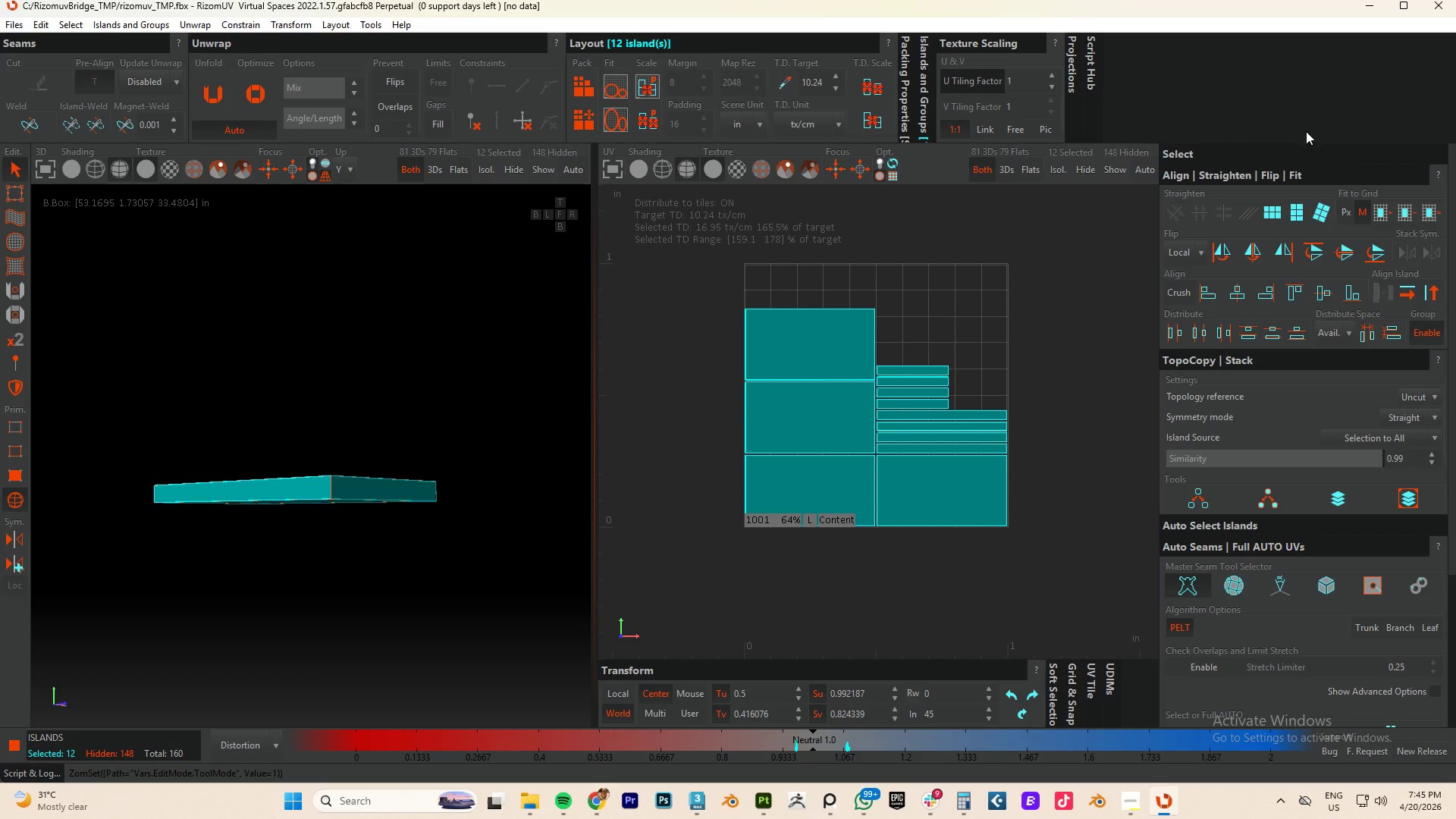 
scroll: coordinate [417, 425], scroll_direction: down, amount: 3.0
 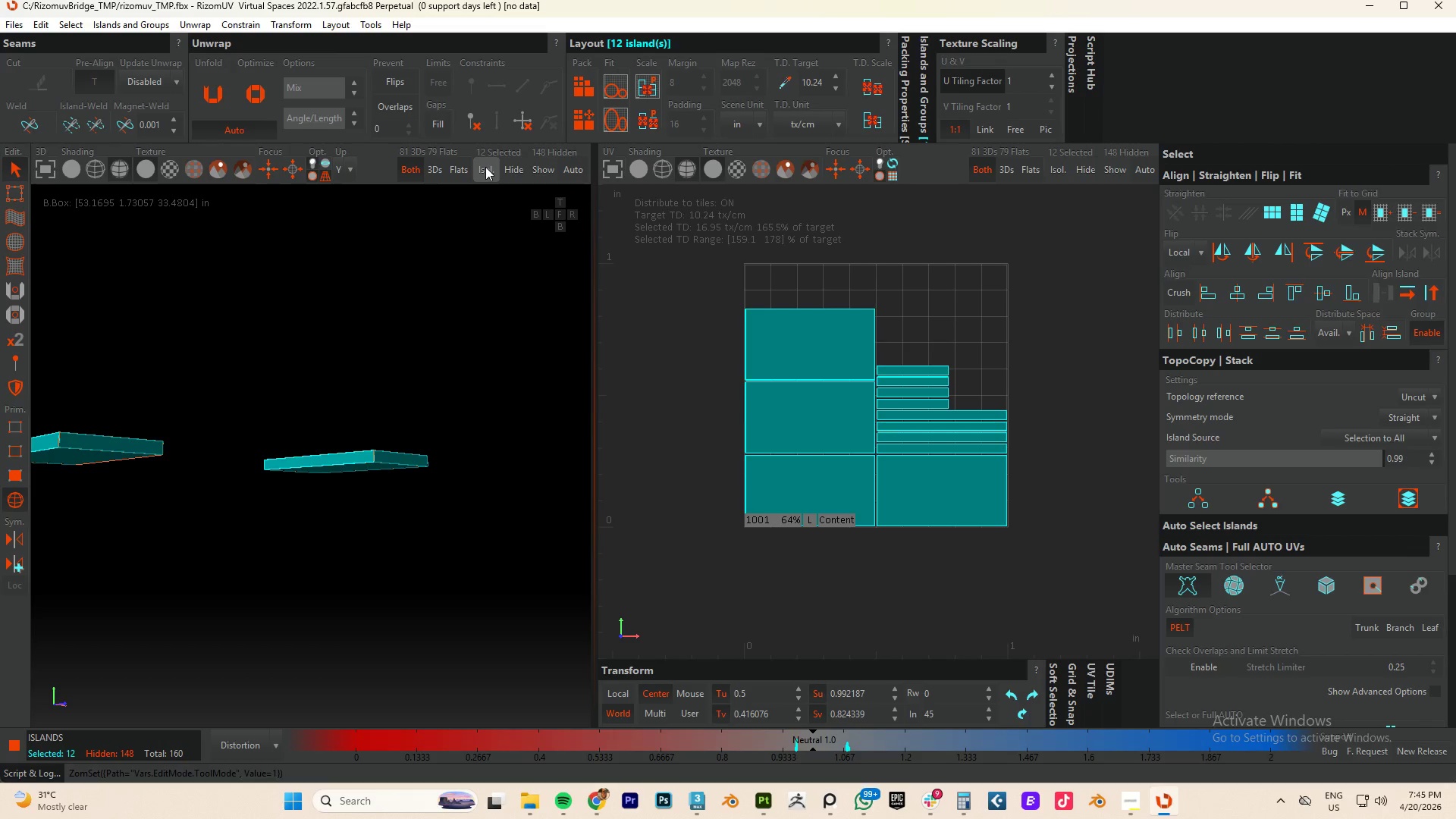 
left_click([544, 168])
 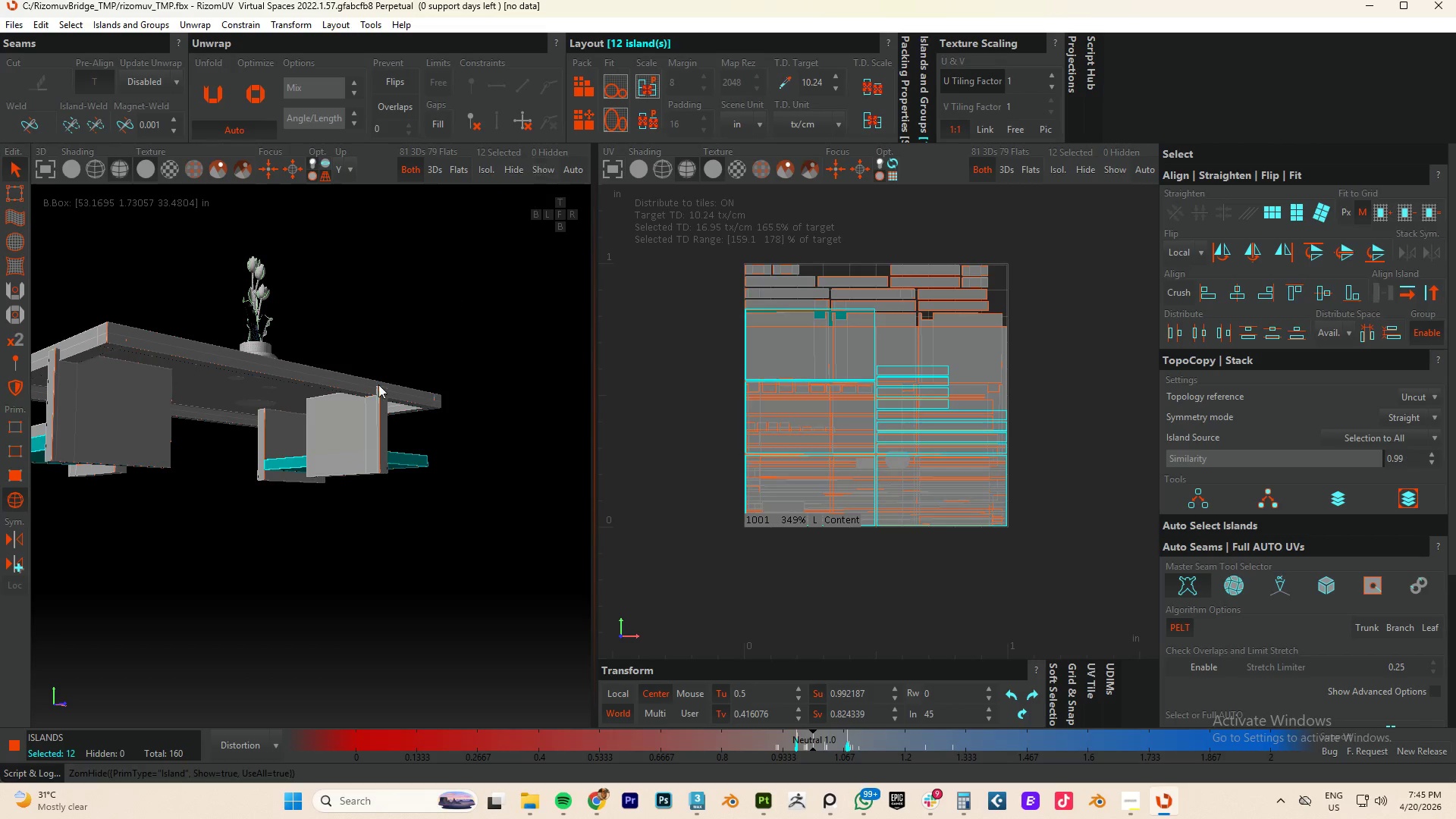 
hold_key(key=AltLeft, duration=0.69)
 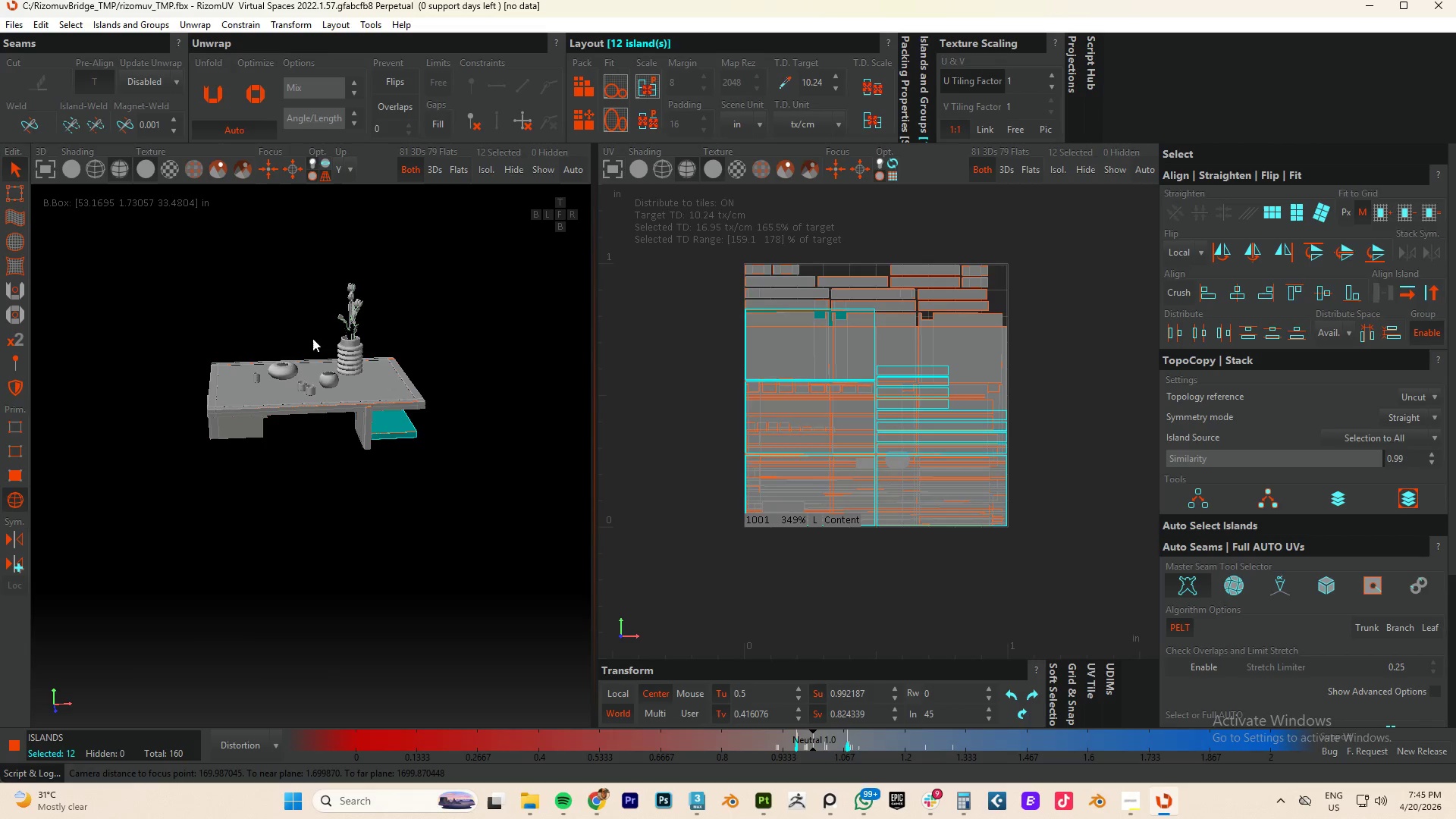 
scroll: coordinate [363, 418], scroll_direction: down, amount: 3.0
 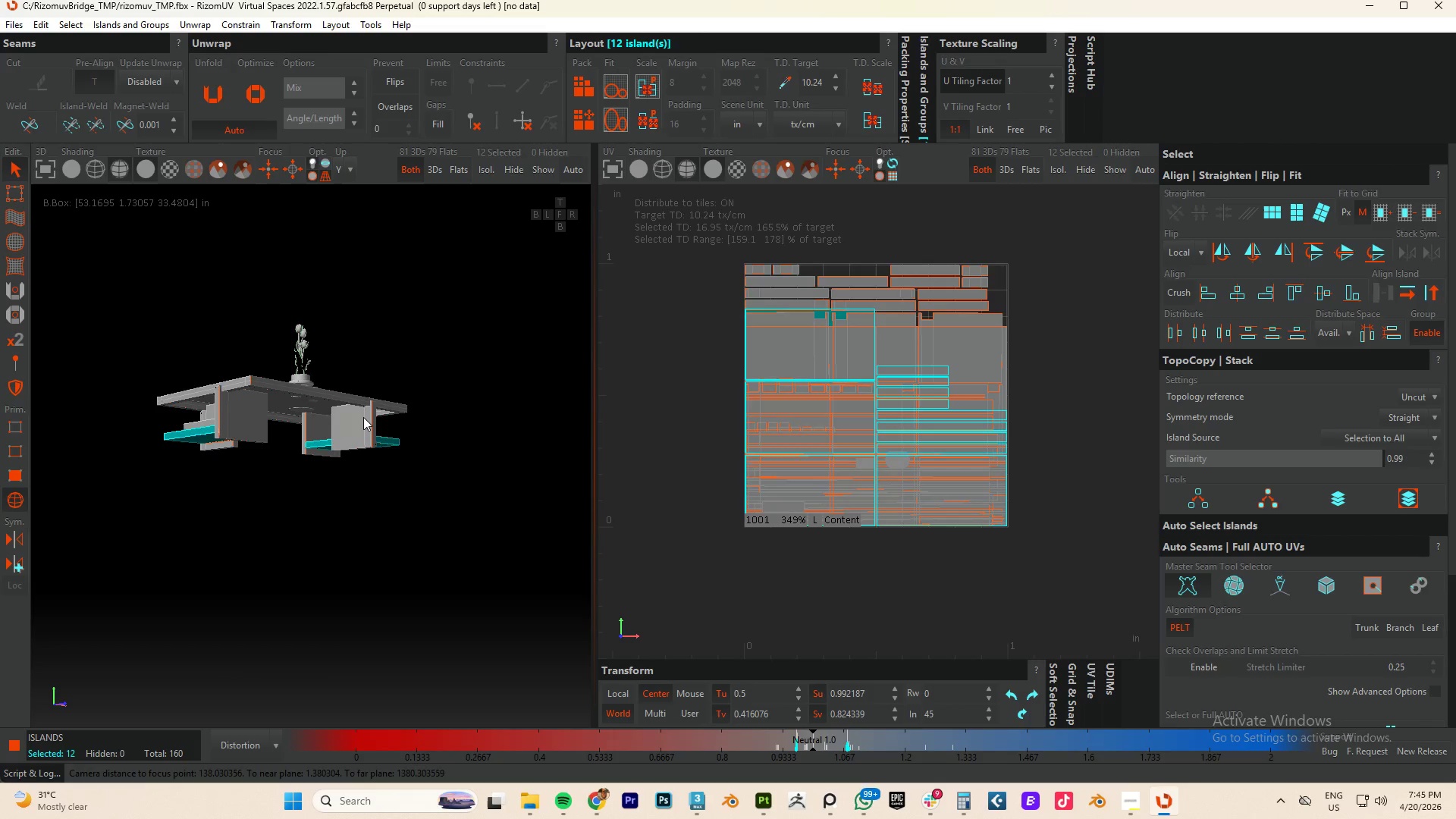 
hold_key(key=AltLeft, duration=0.45)
 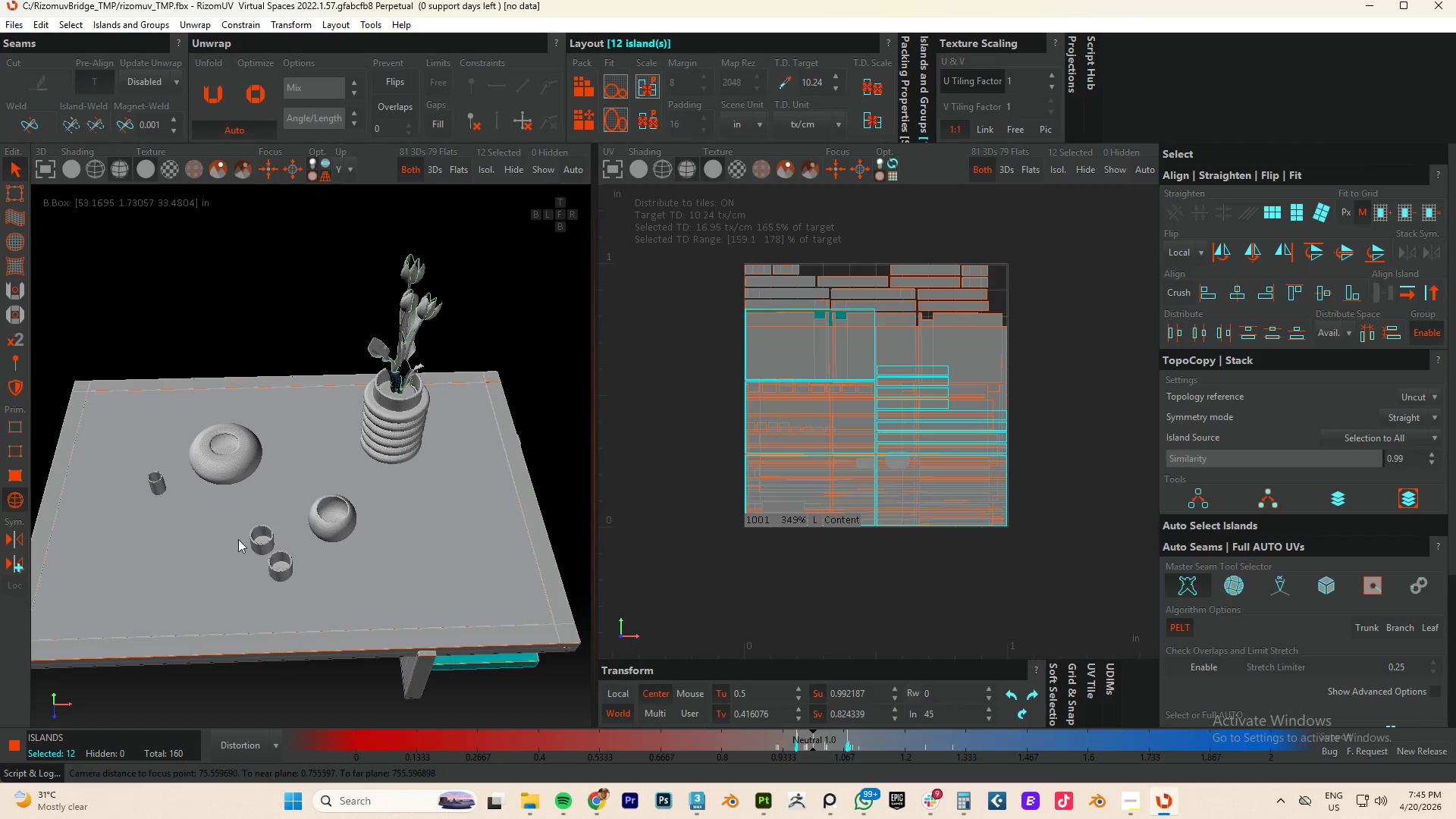 
scroll: coordinate [349, 532], scroll_direction: up, amount: 11.0
 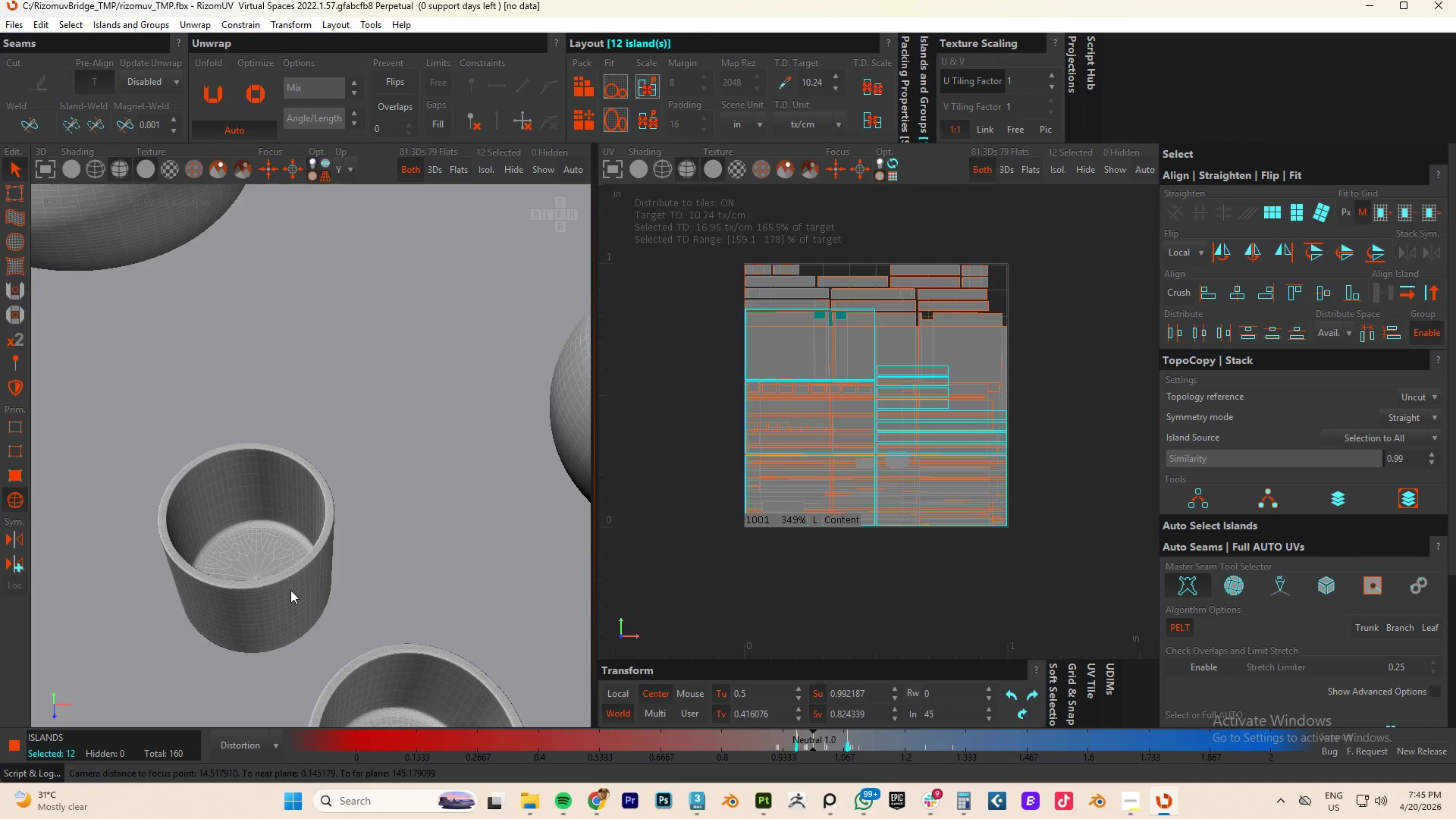 
left_click([290, 586])
 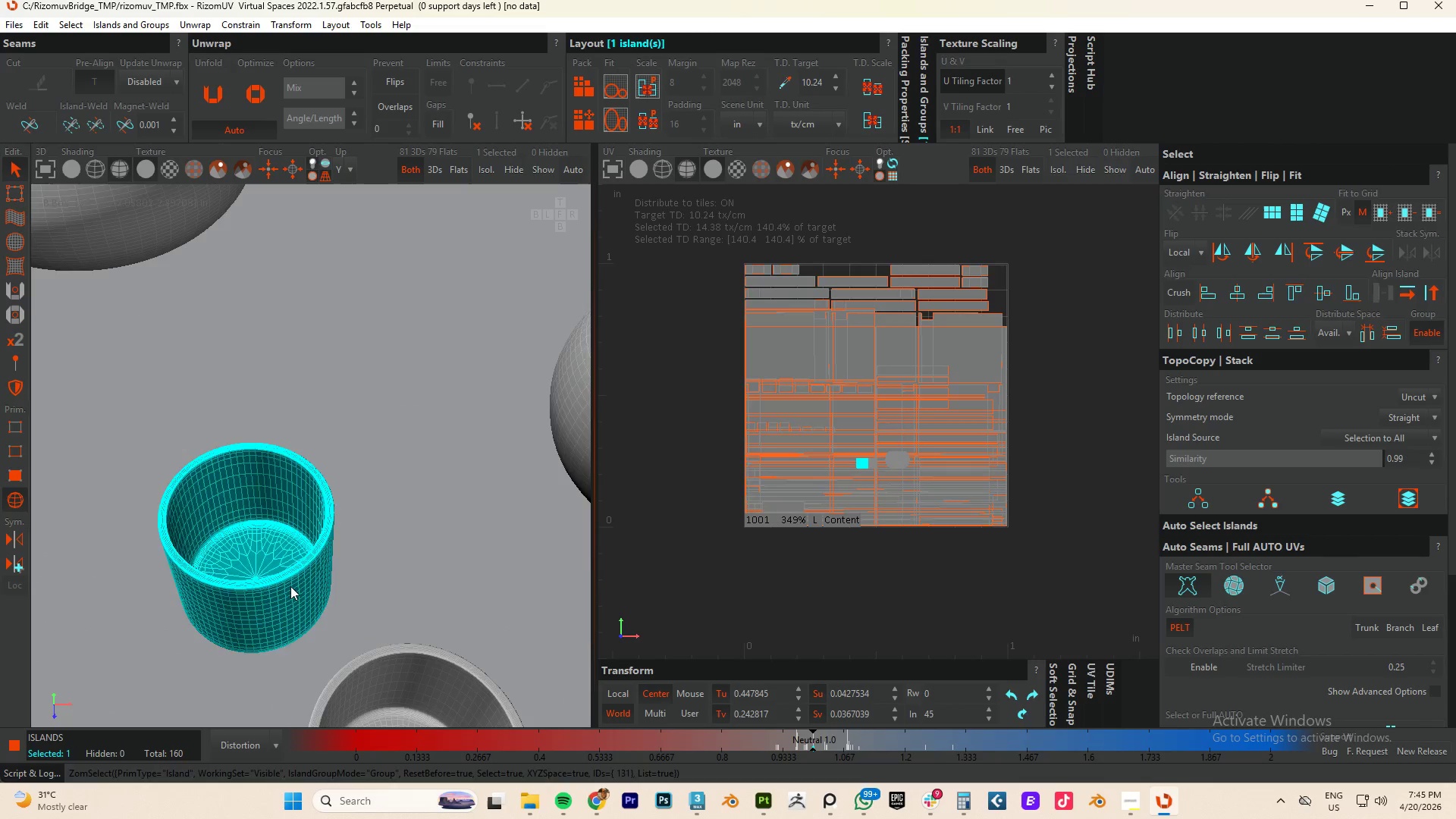 
hold_key(key=ControlLeft, duration=1.62)
 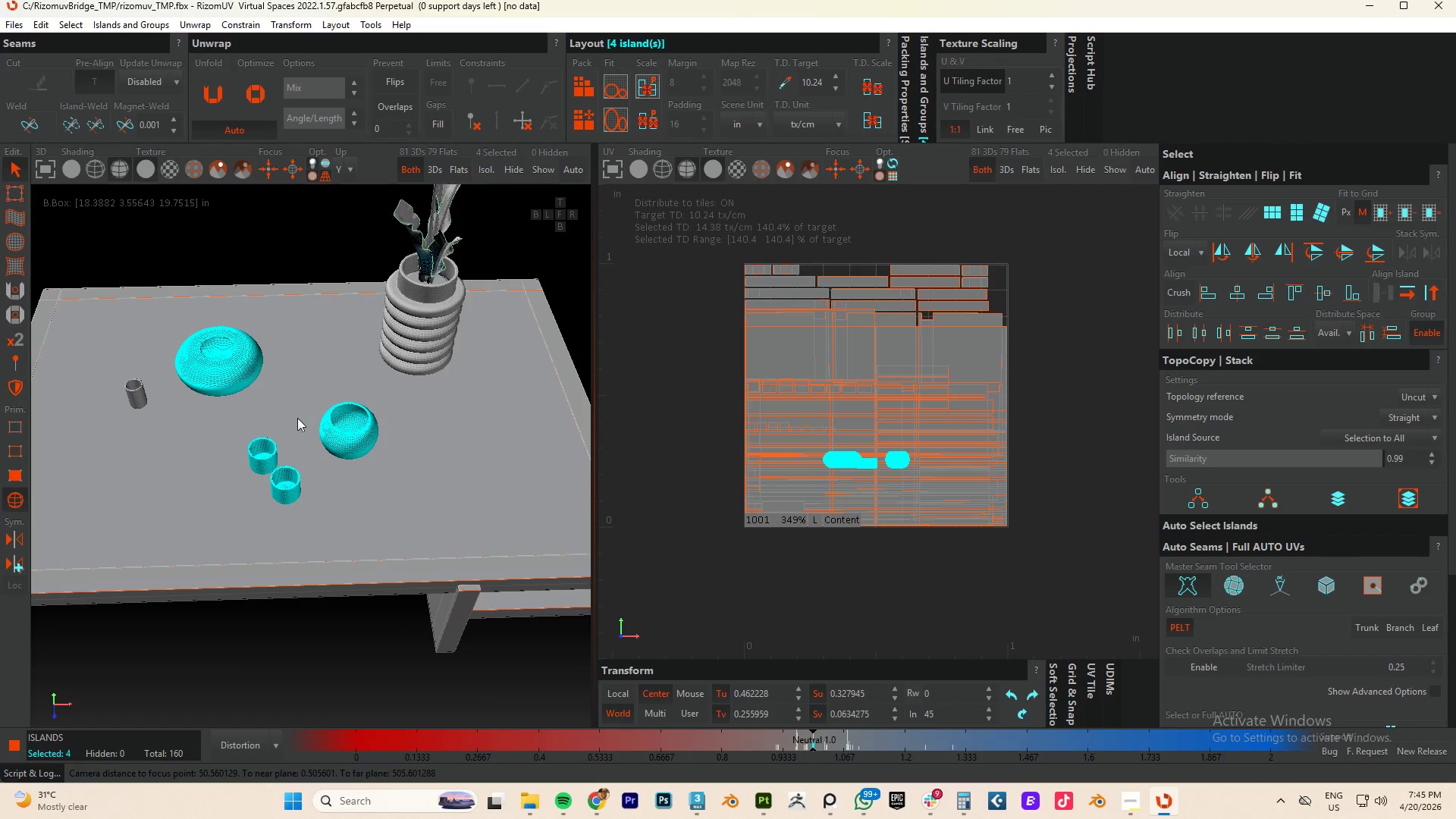 
scroll: coordinate [290, 586], scroll_direction: down, amount: 4.0
 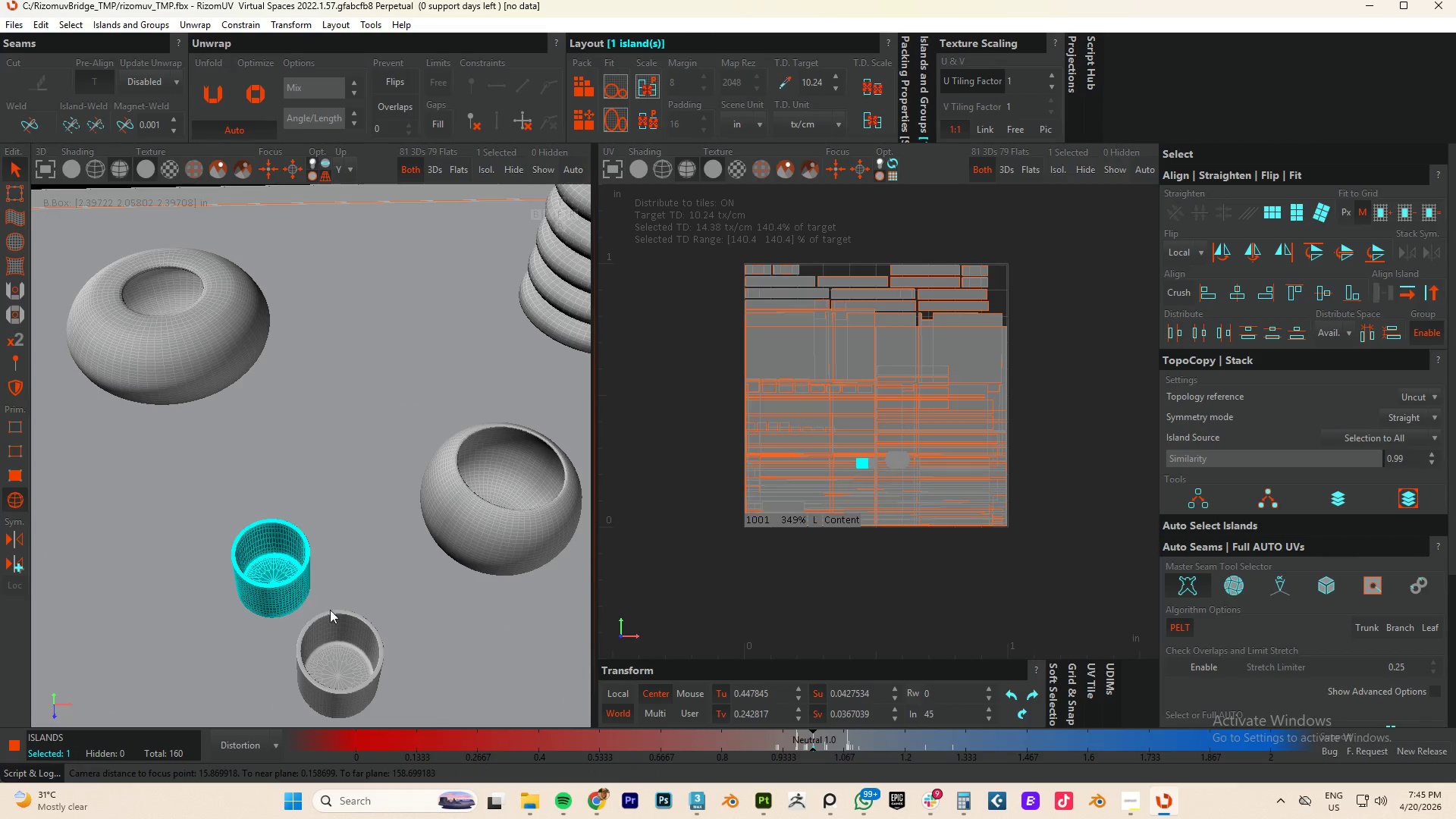 
double_click([442, 535])
 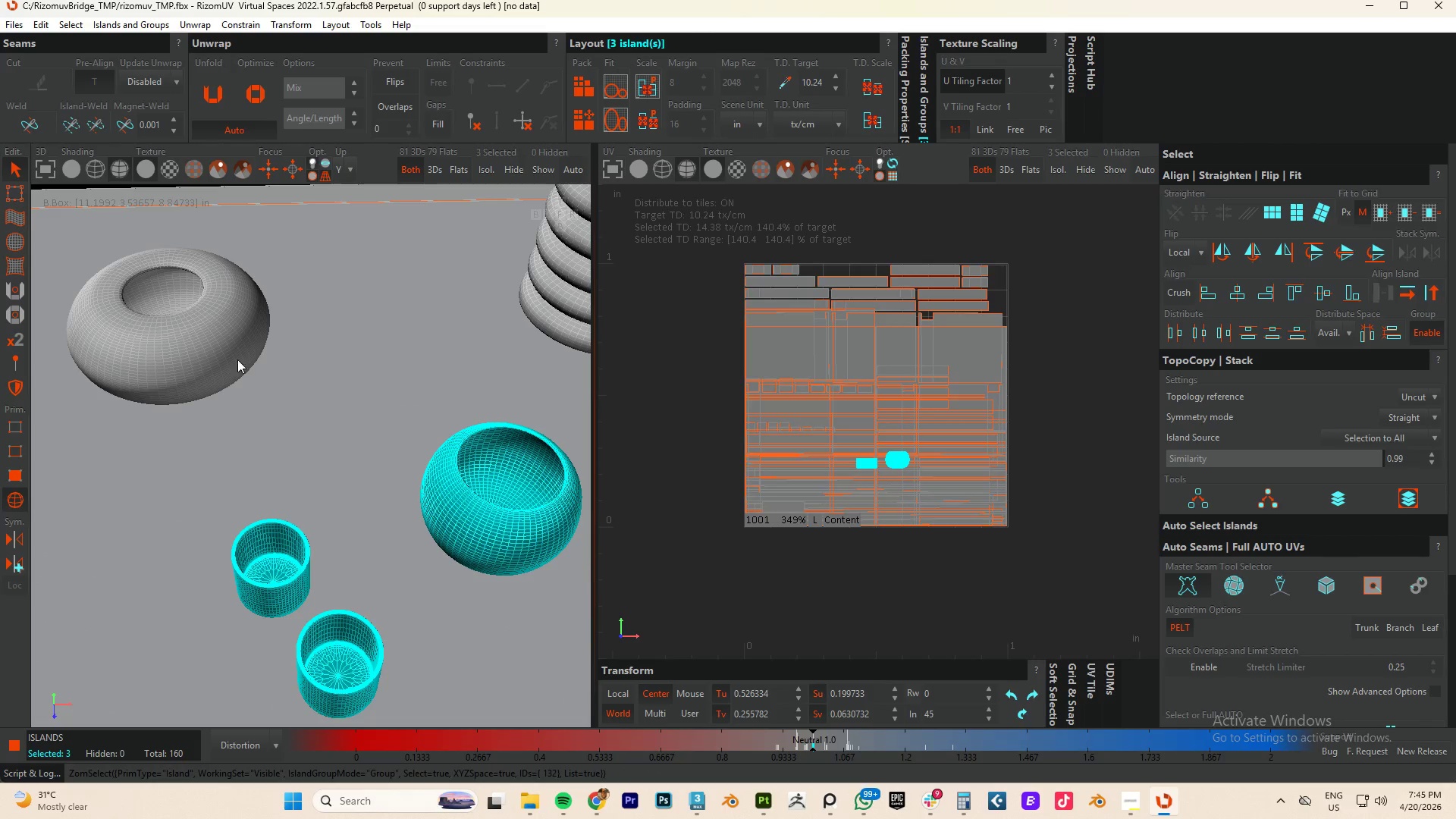 
left_click([182, 325])
 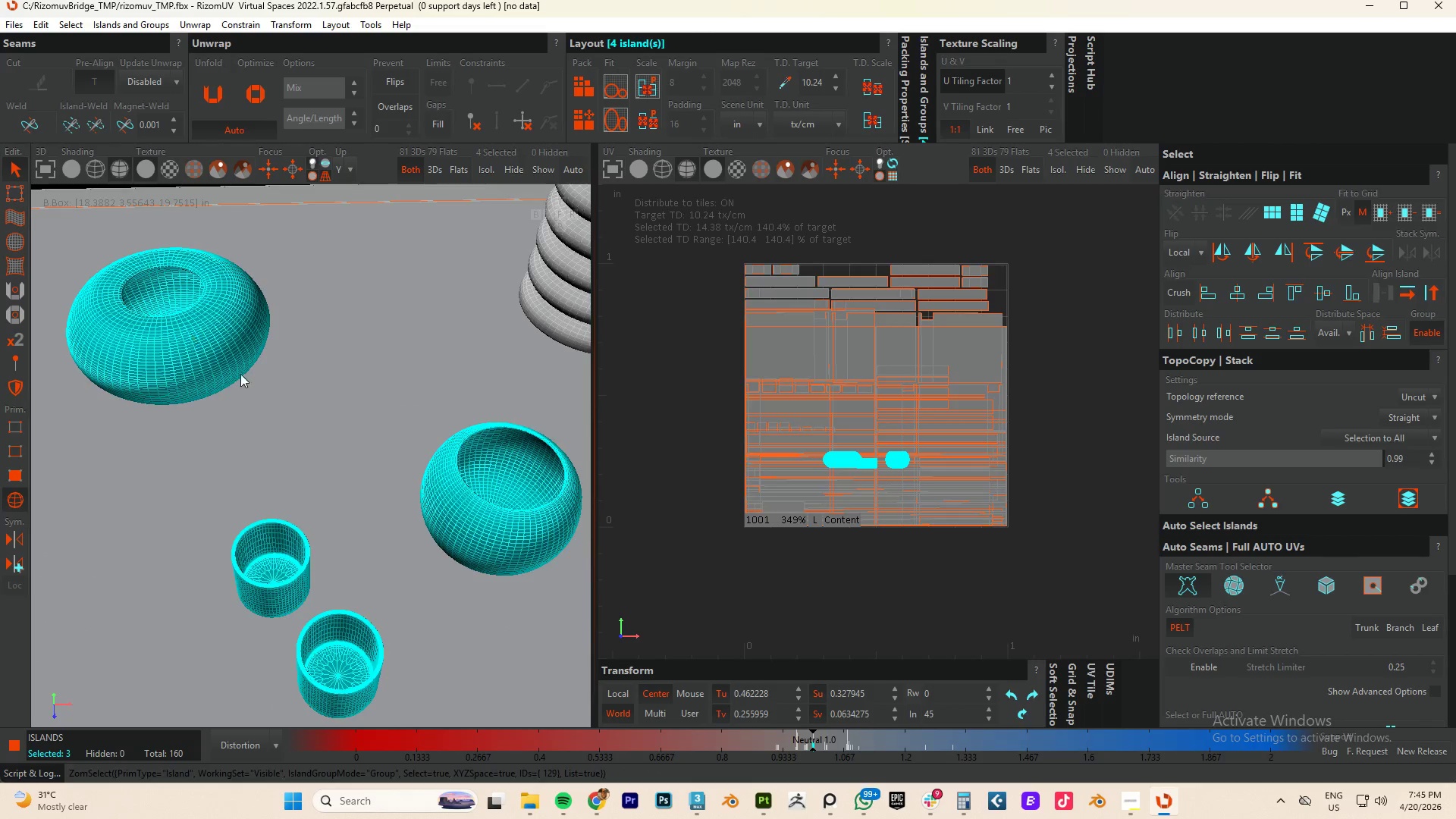 
hold_key(key=ControlLeft, duration=1.45)
 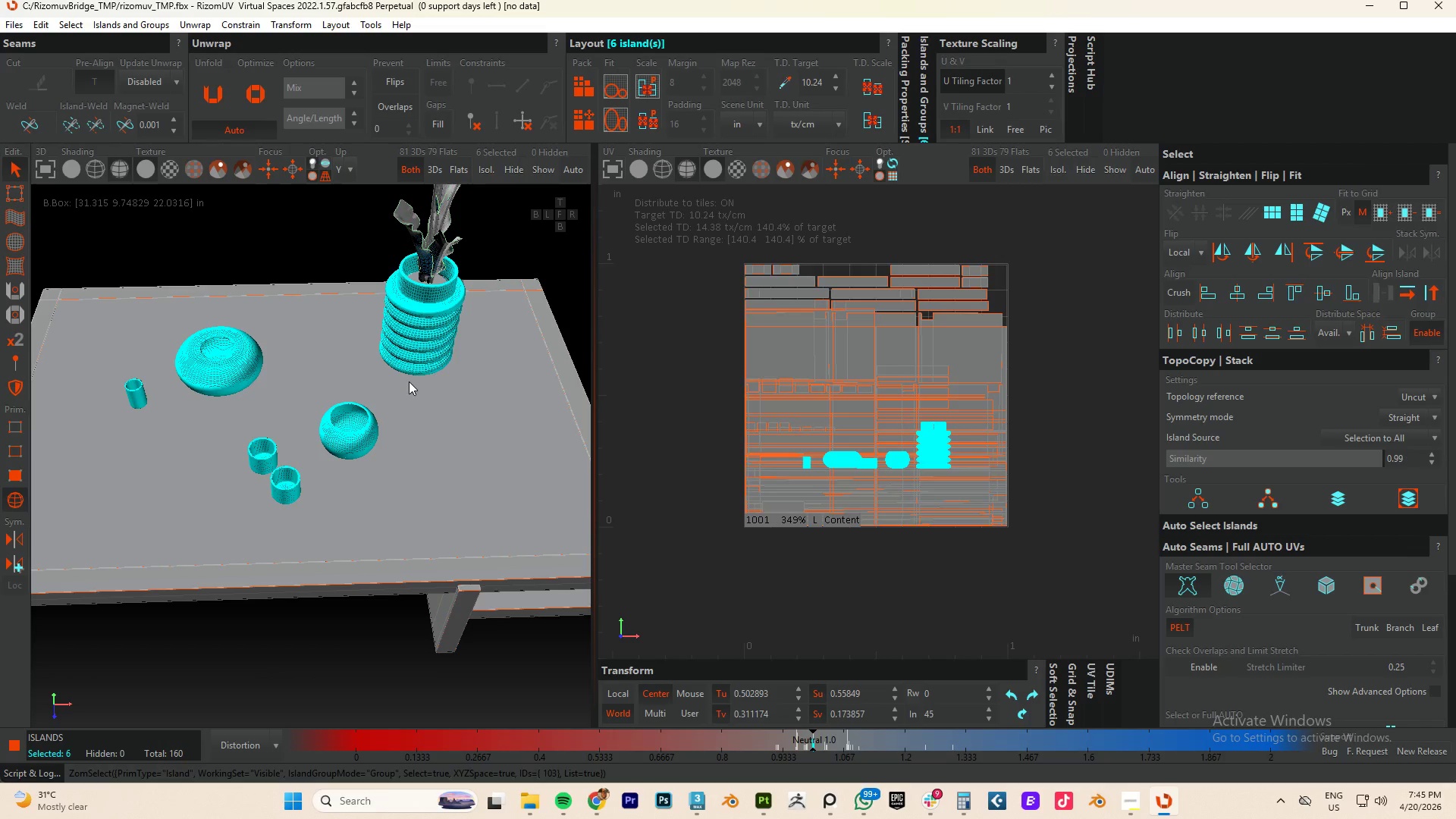 
scroll: coordinate [263, 394], scroll_direction: down, amount: 4.0
 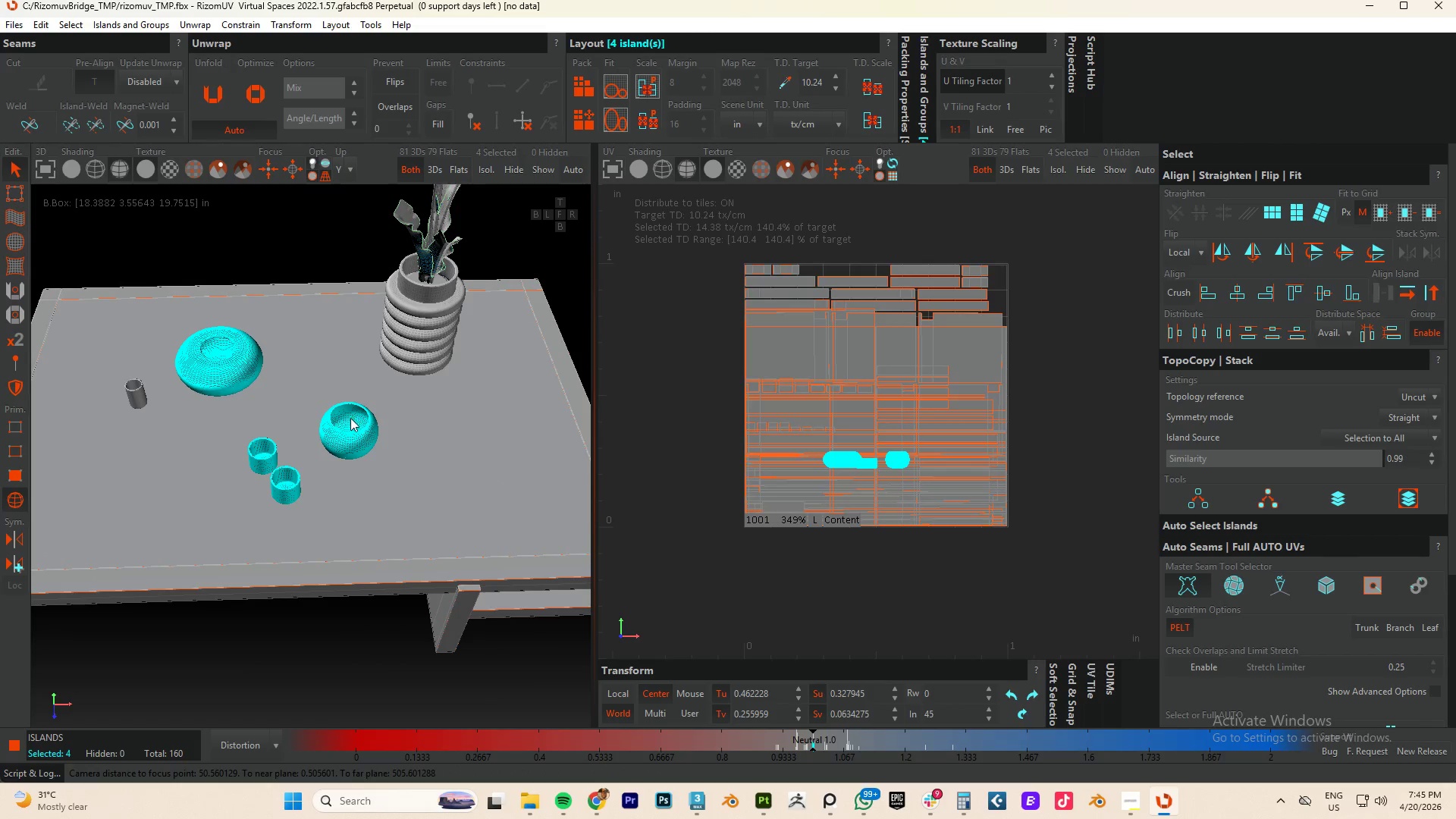 
left_click([127, 394])
 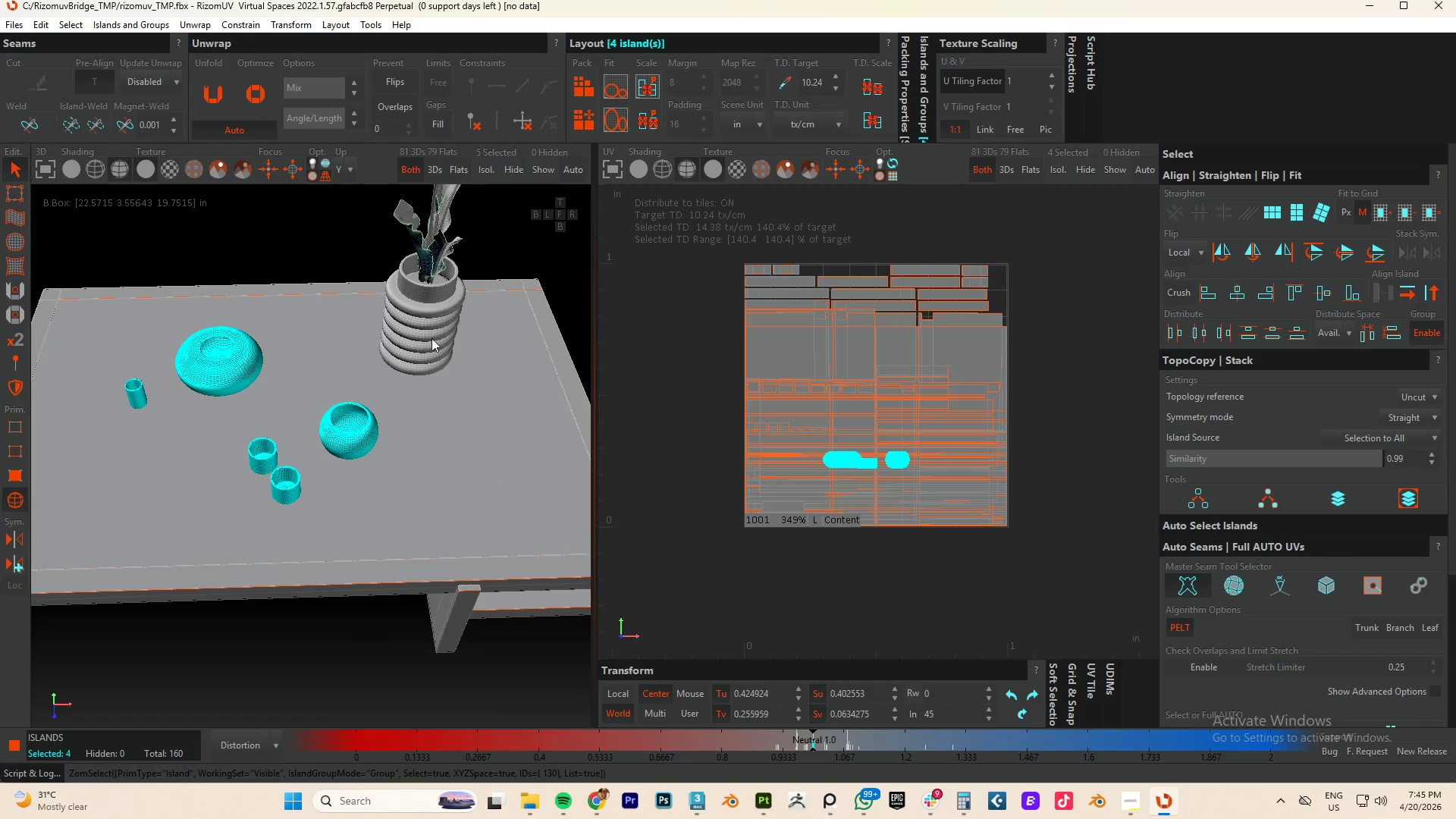 
left_click([436, 335])
 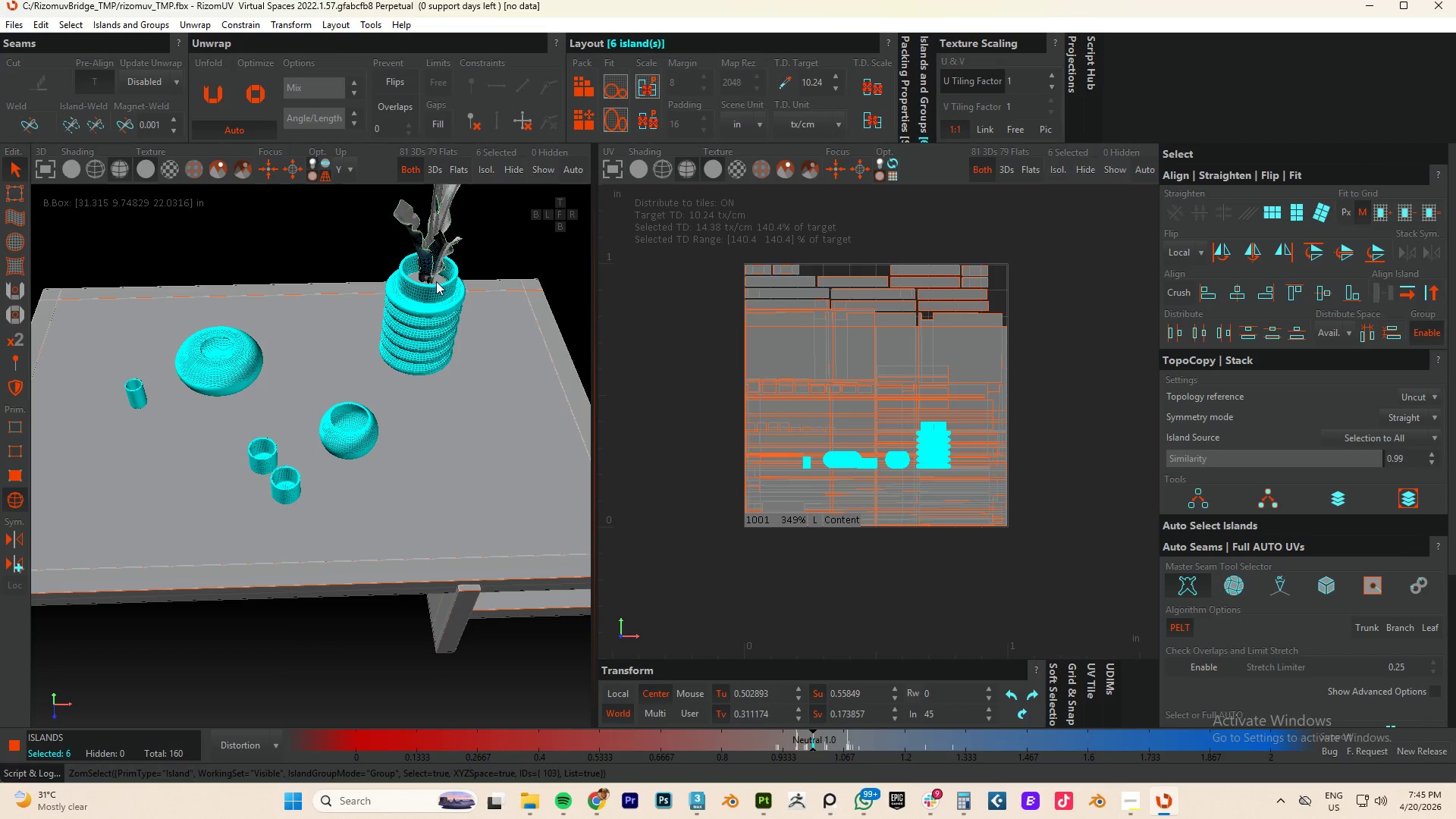 
hold_key(key=ControlLeft, duration=1.56)
left_click([417, 277])
 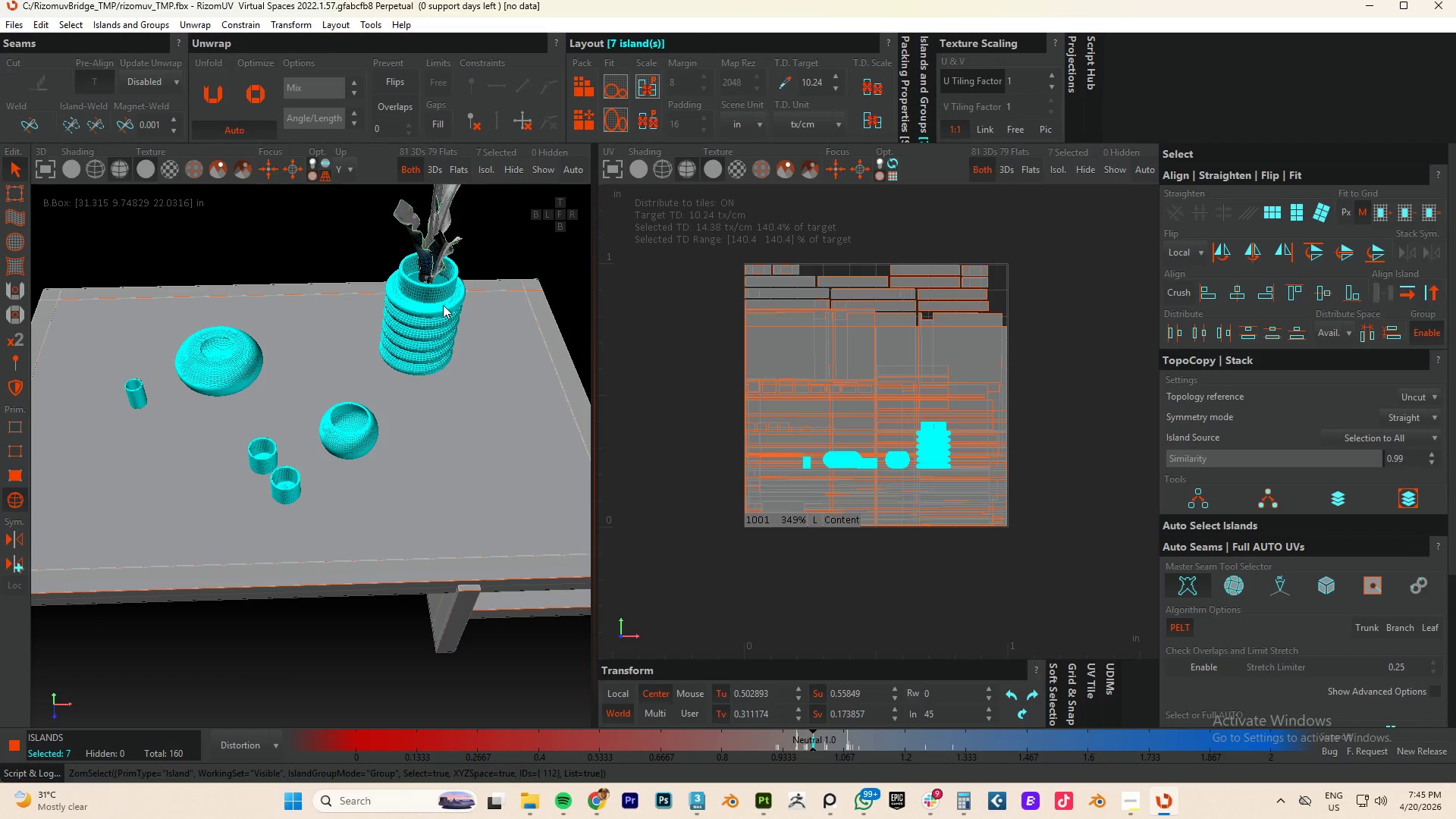 
key(I)
 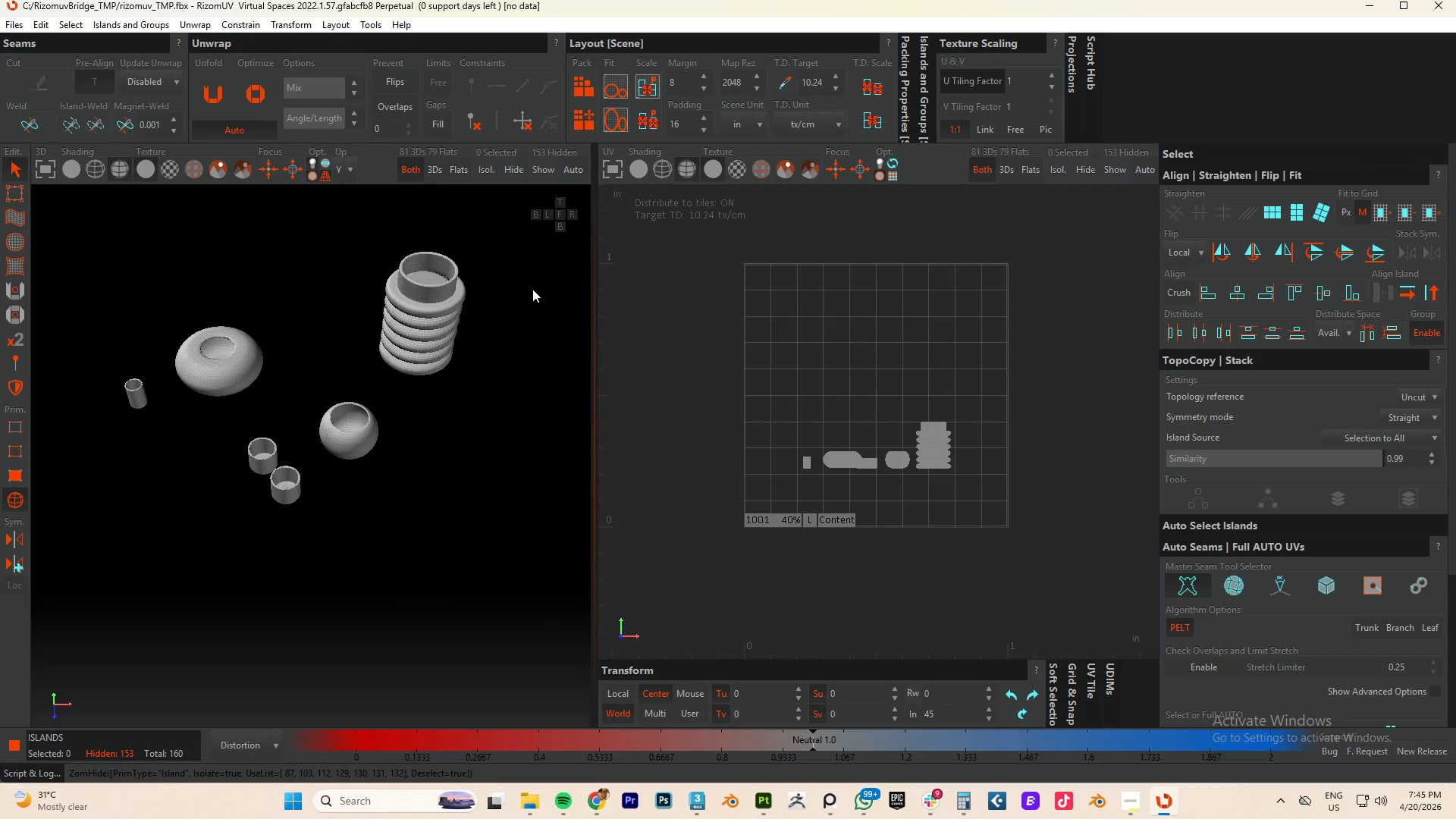 
scroll: coordinate [283, 482], scroll_direction: up, amount: 4.0
 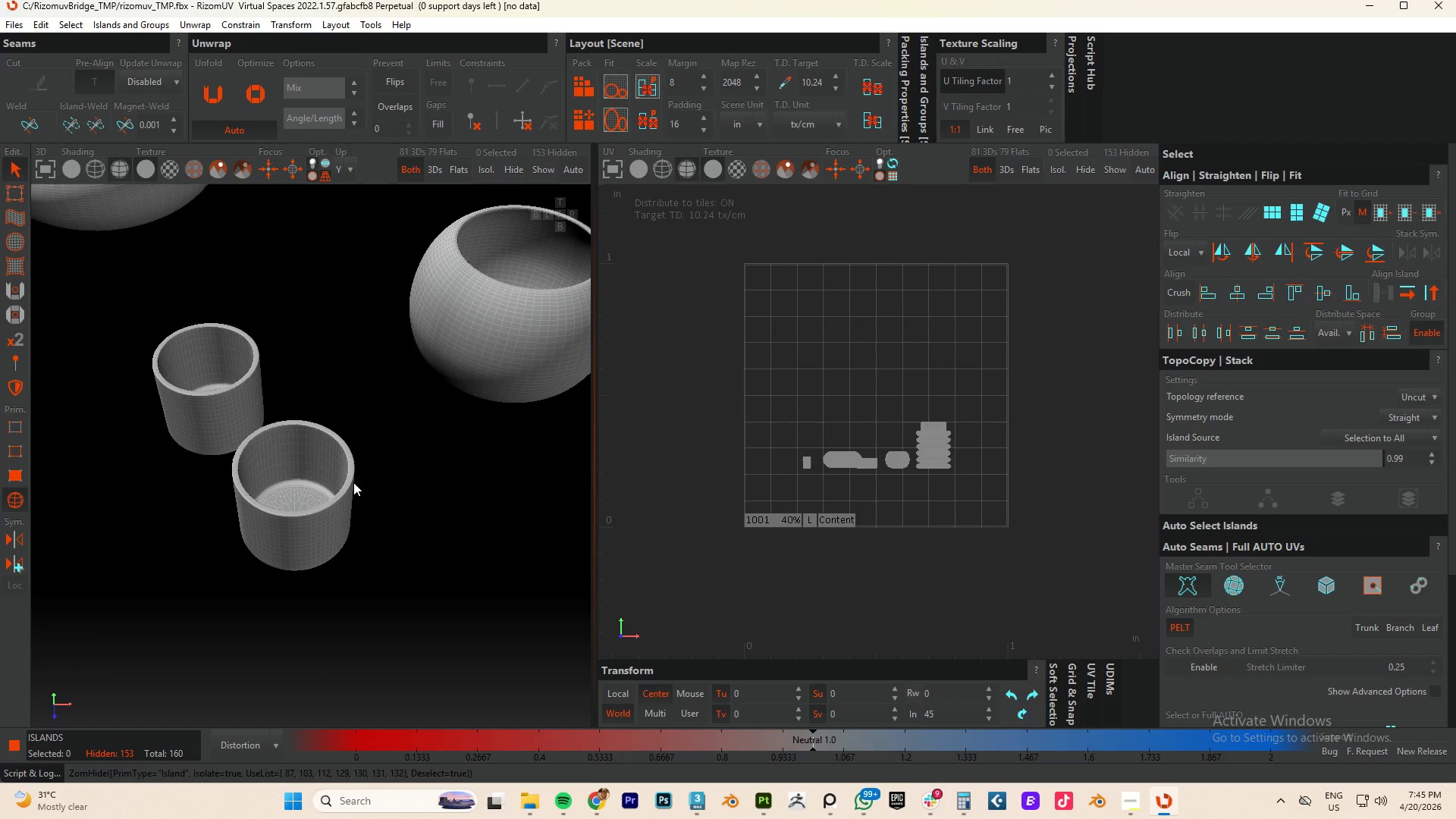 
key(F2)
 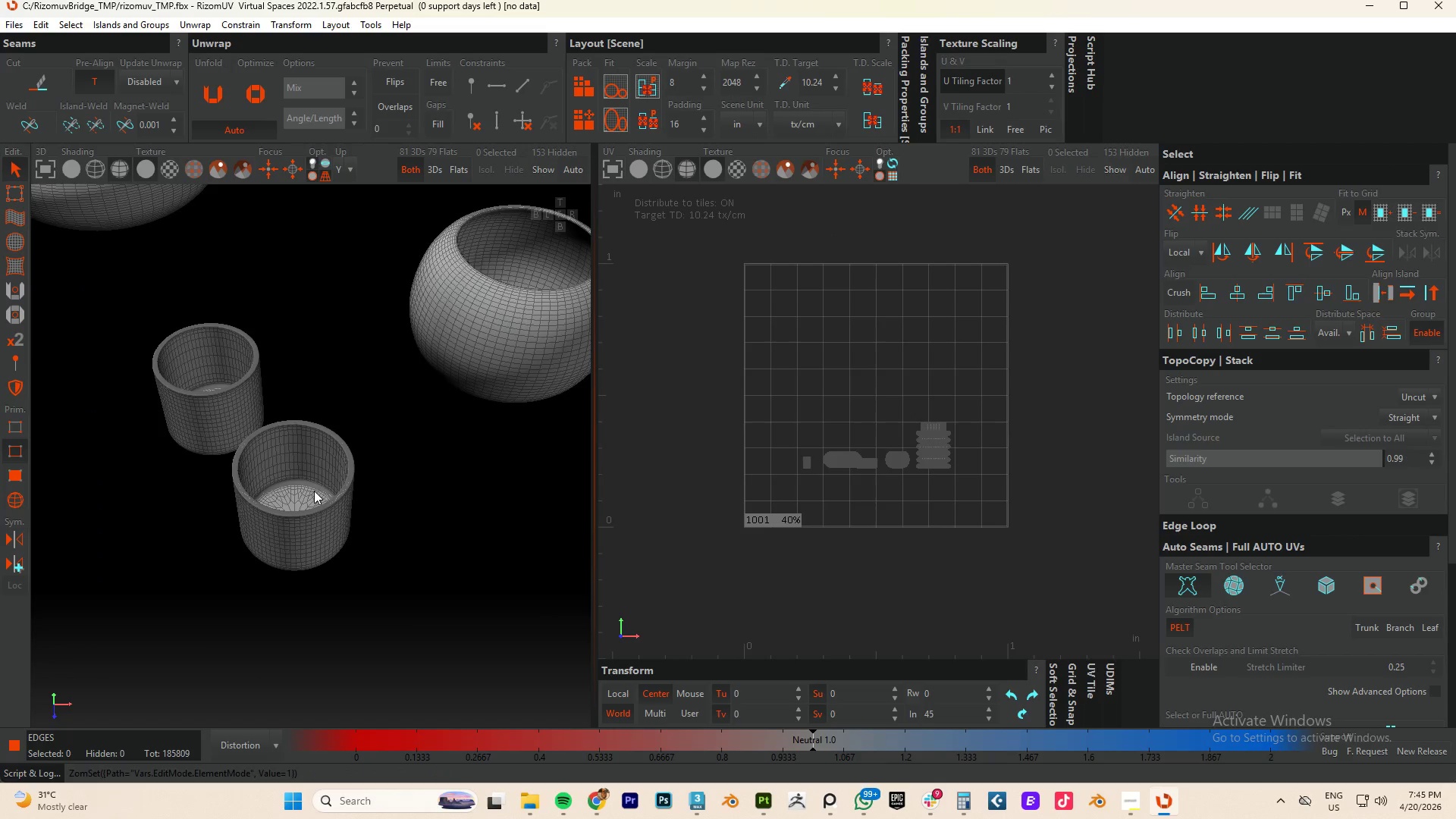 
scroll: coordinate [327, 498], scroll_direction: up, amount: 4.0
 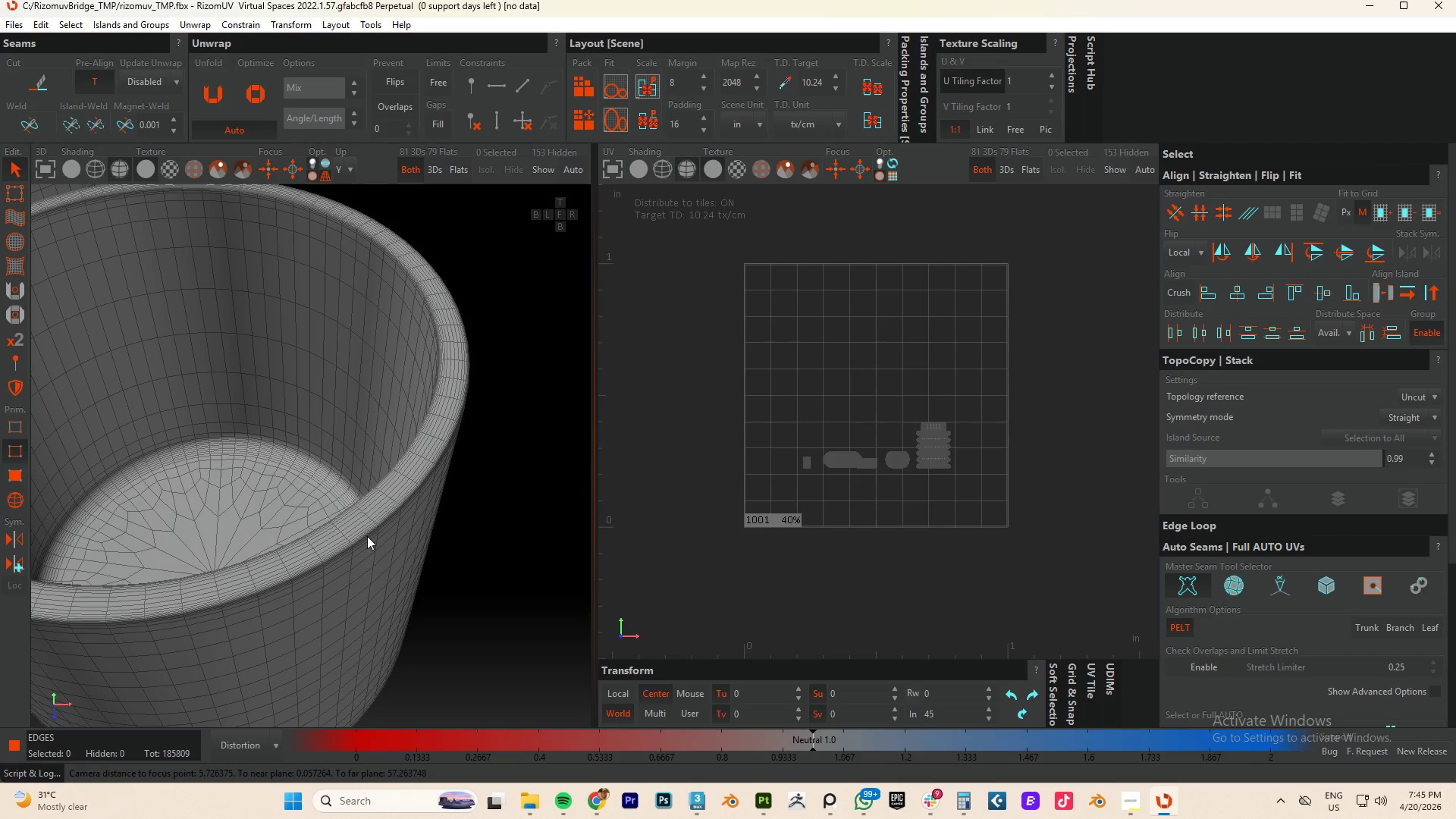 
double_click([367, 536])
 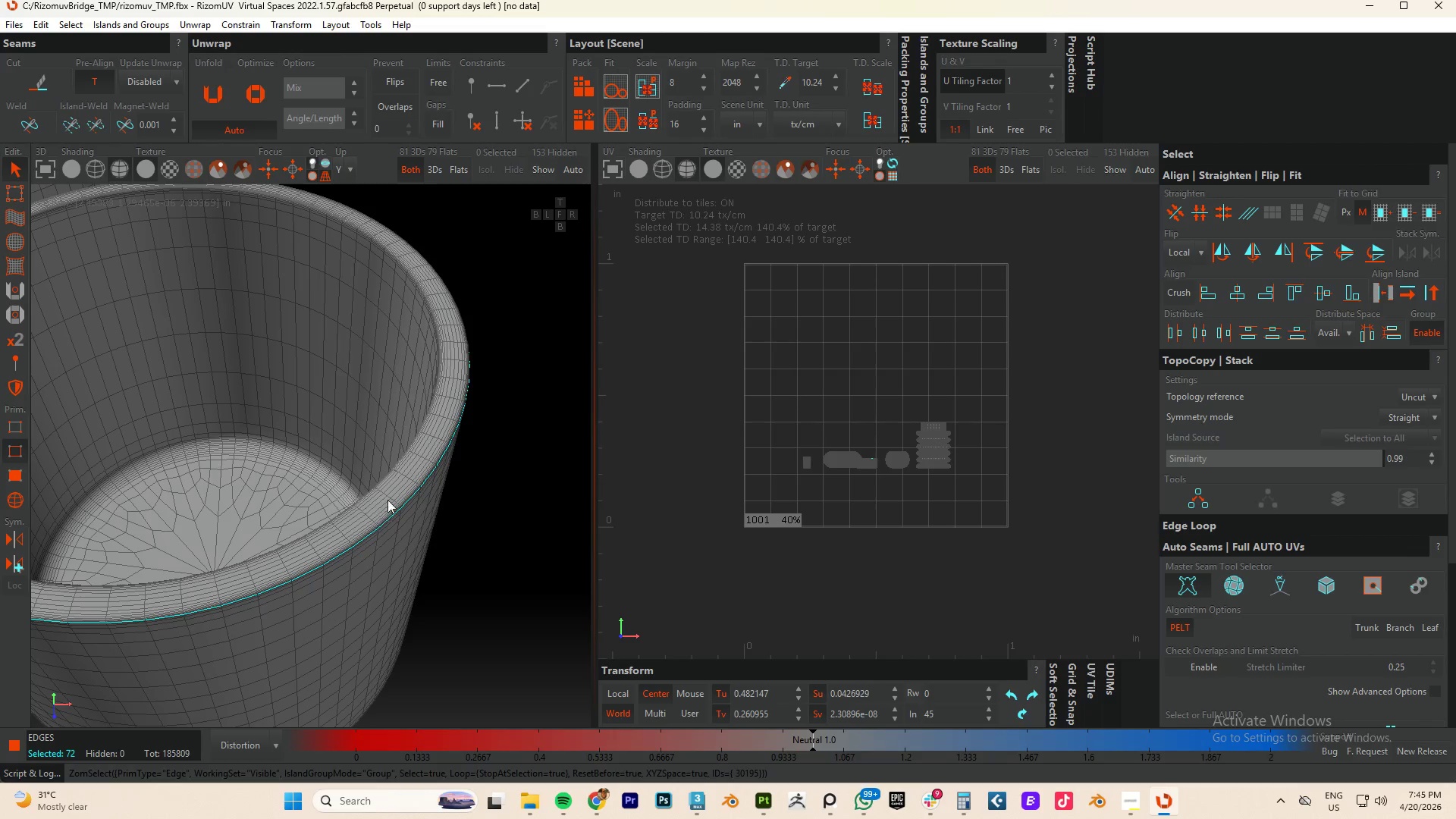 
hold_key(key=AltLeft, duration=0.94)
 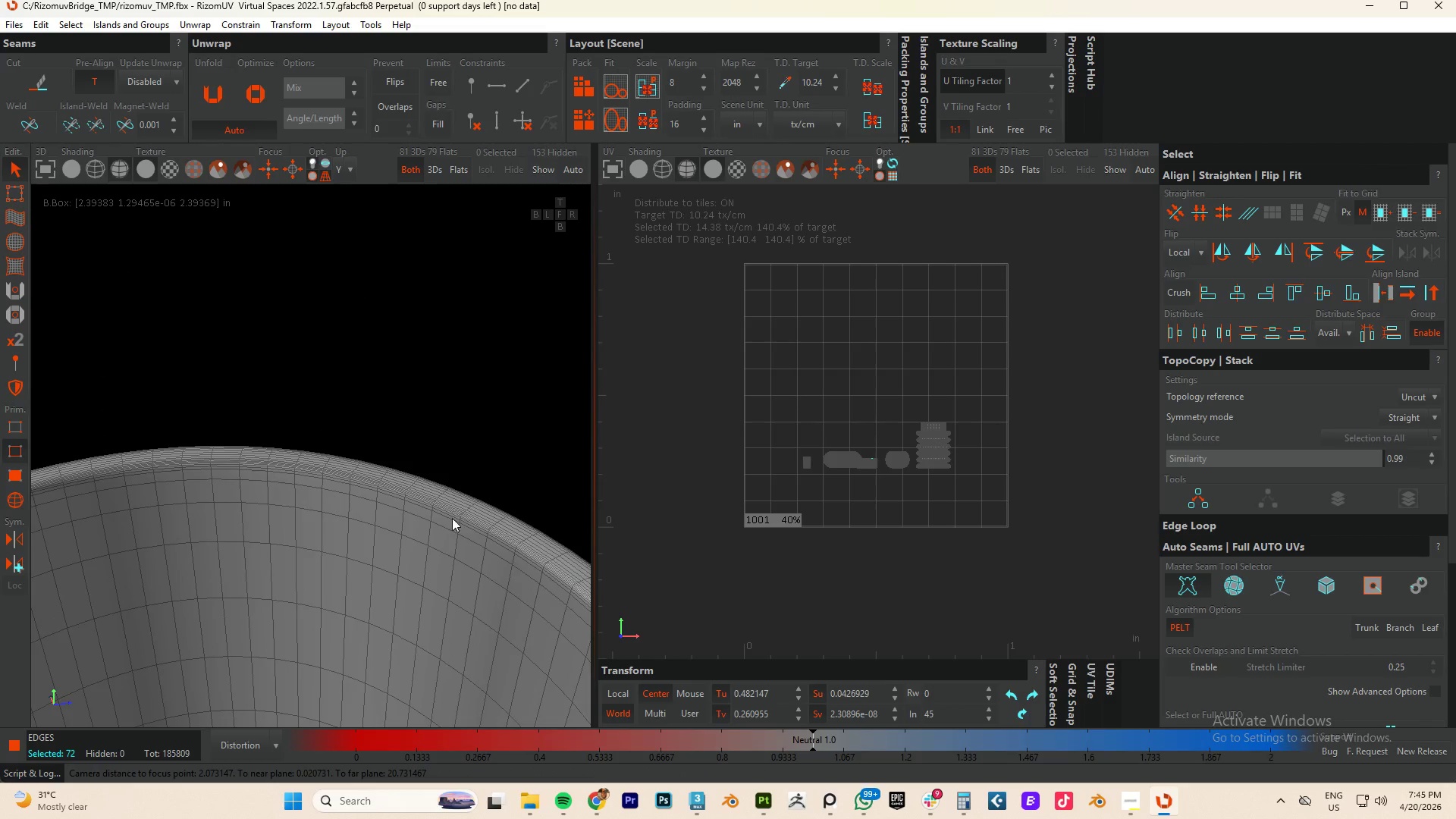 
hold_key(key=ControlLeft, duration=1.5)
 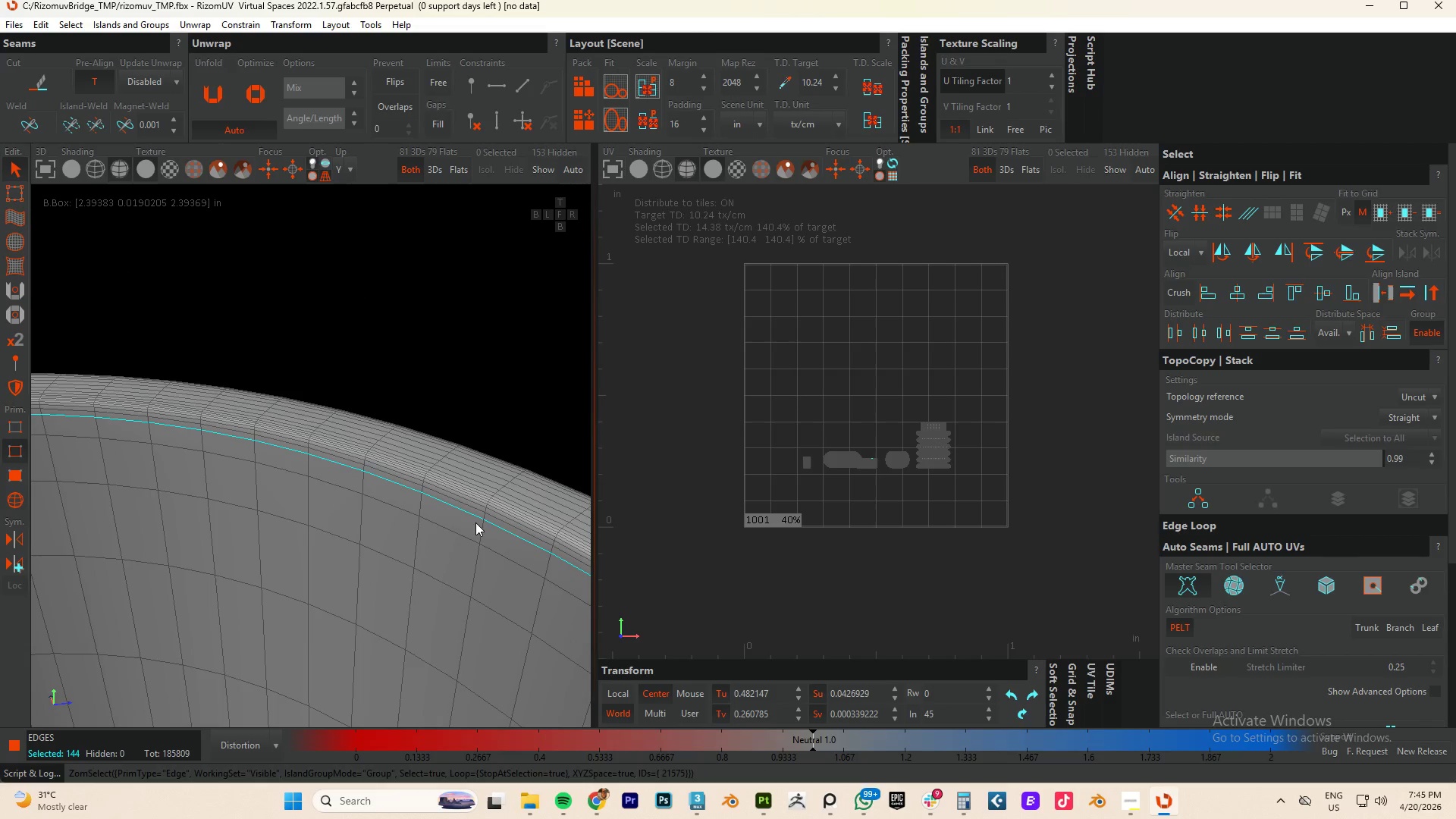 
scroll: coordinate [441, 526], scroll_direction: up, amount: 3.0
 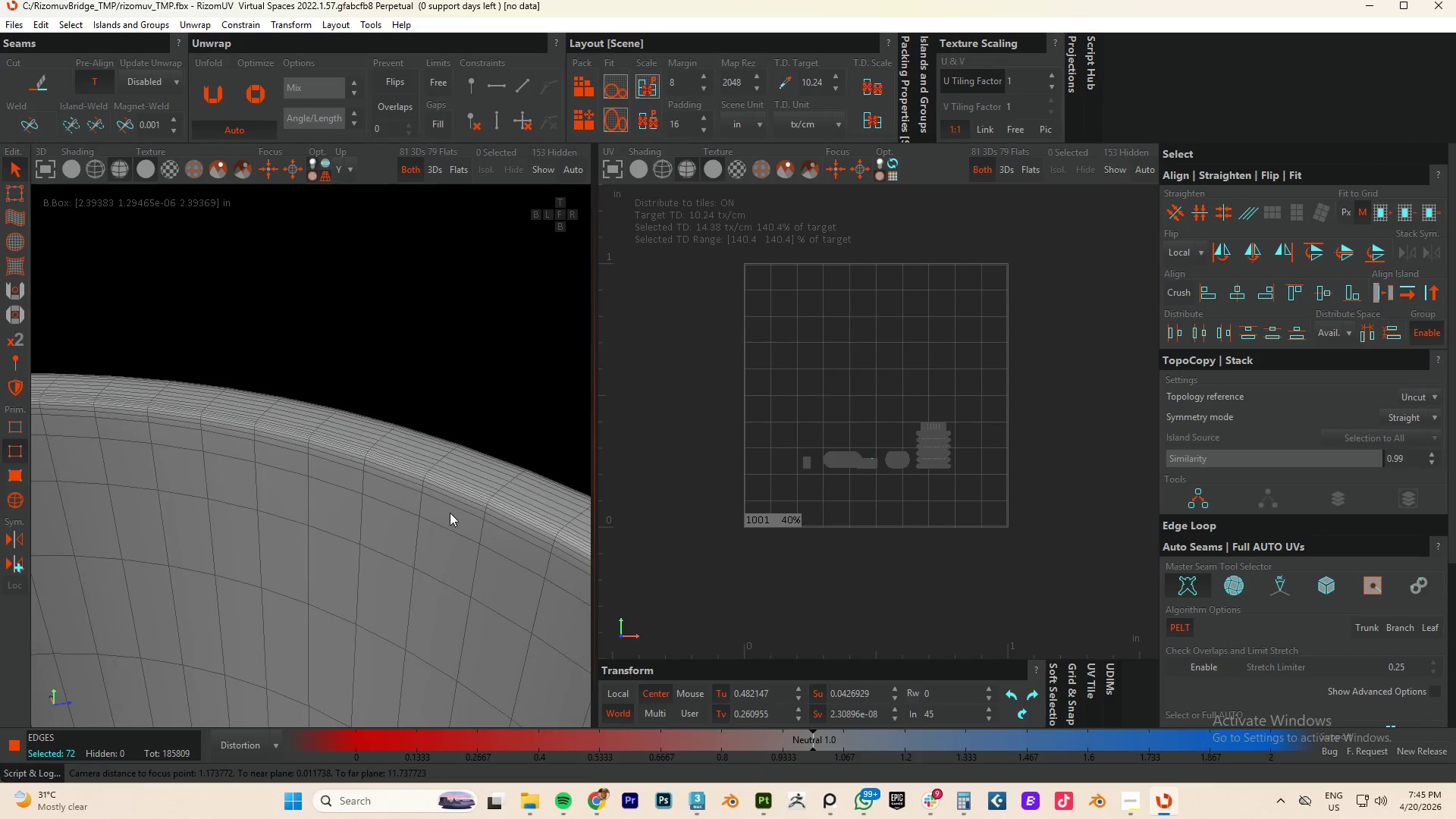 
double_click([456, 506])
 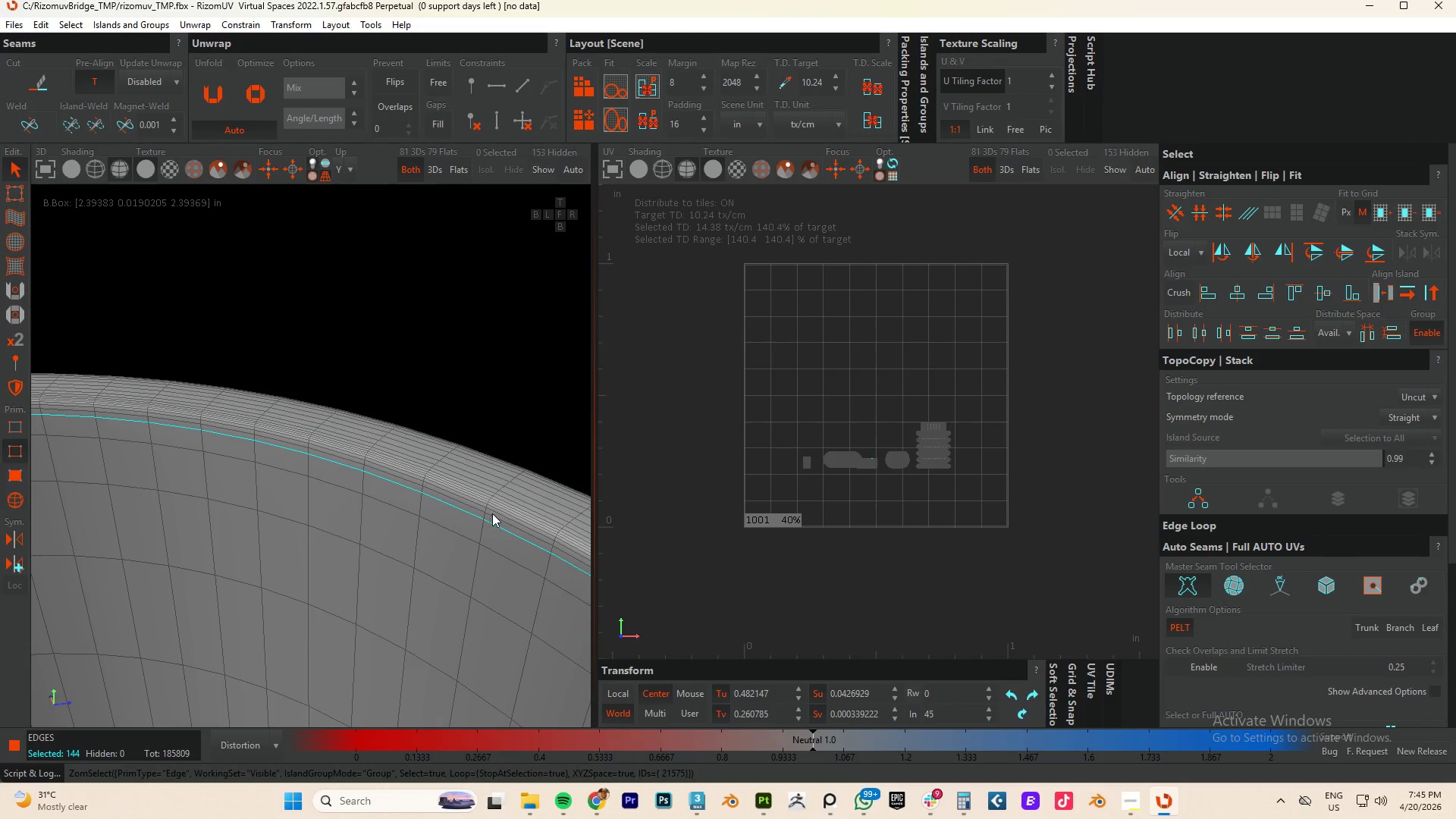 
hold_key(key=ControlLeft, duration=2.39)
double_click([480, 529])
 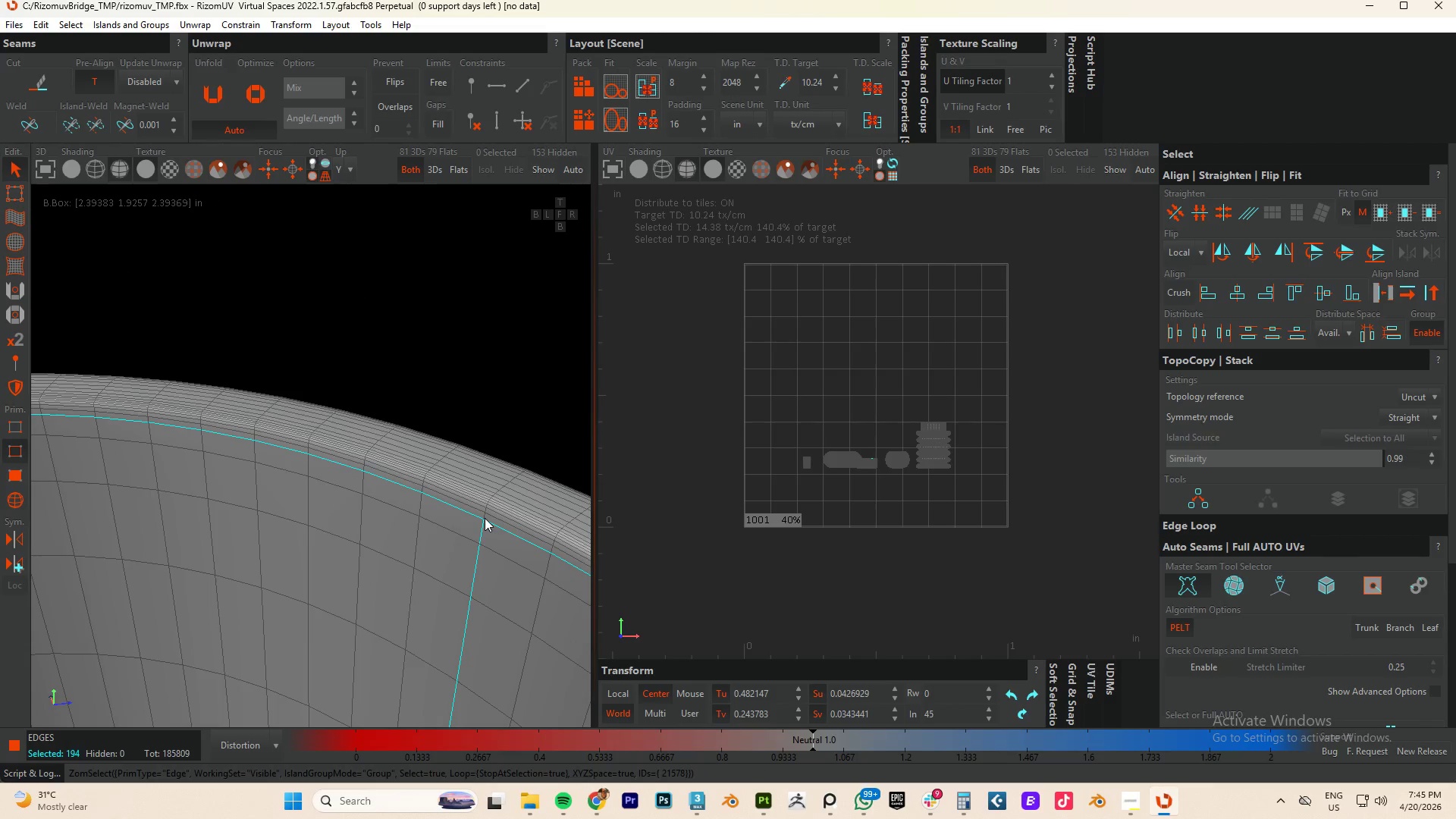 
double_click([485, 518])
 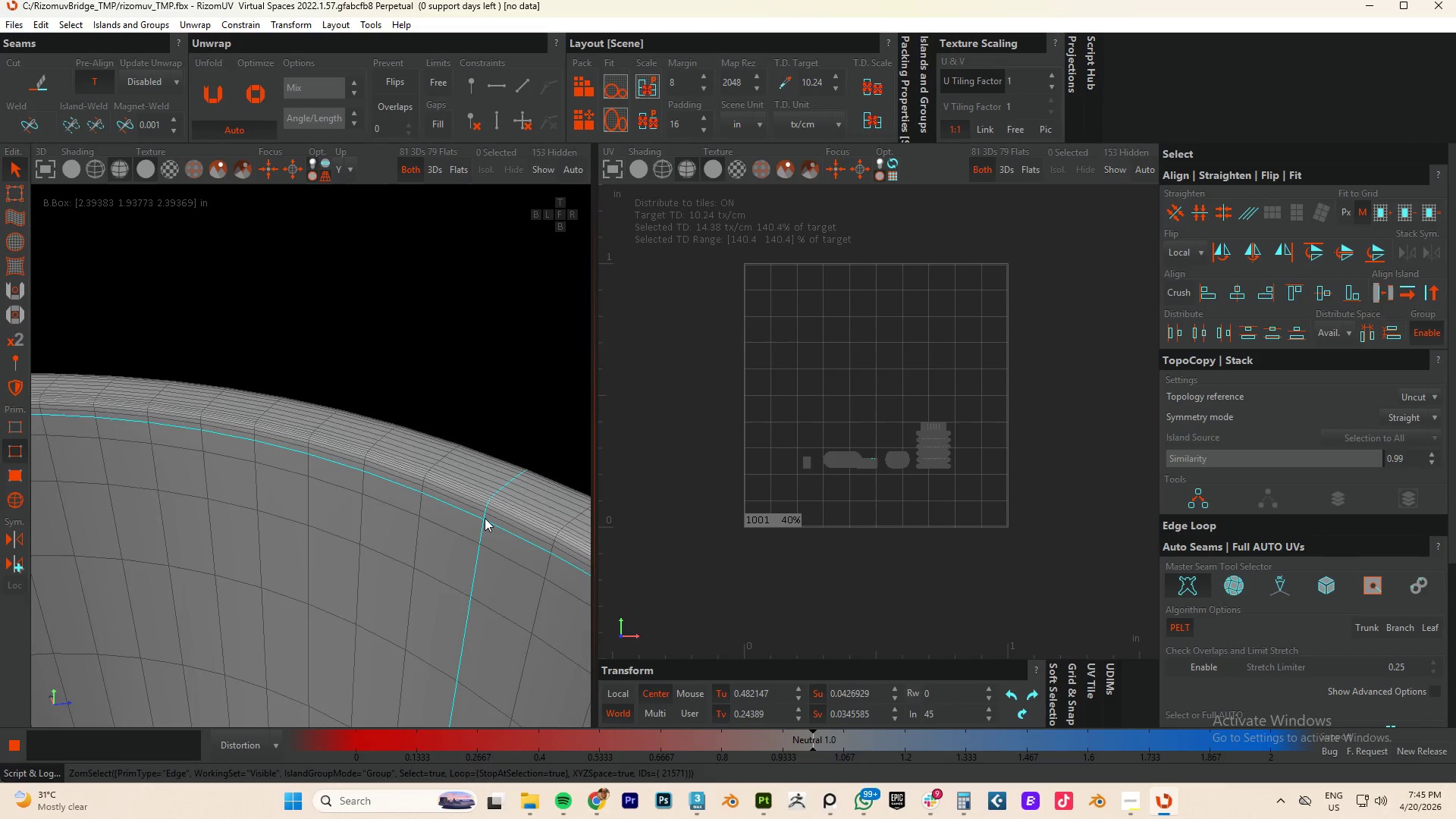 
hold_key(key=AltLeft, duration=0.48)
 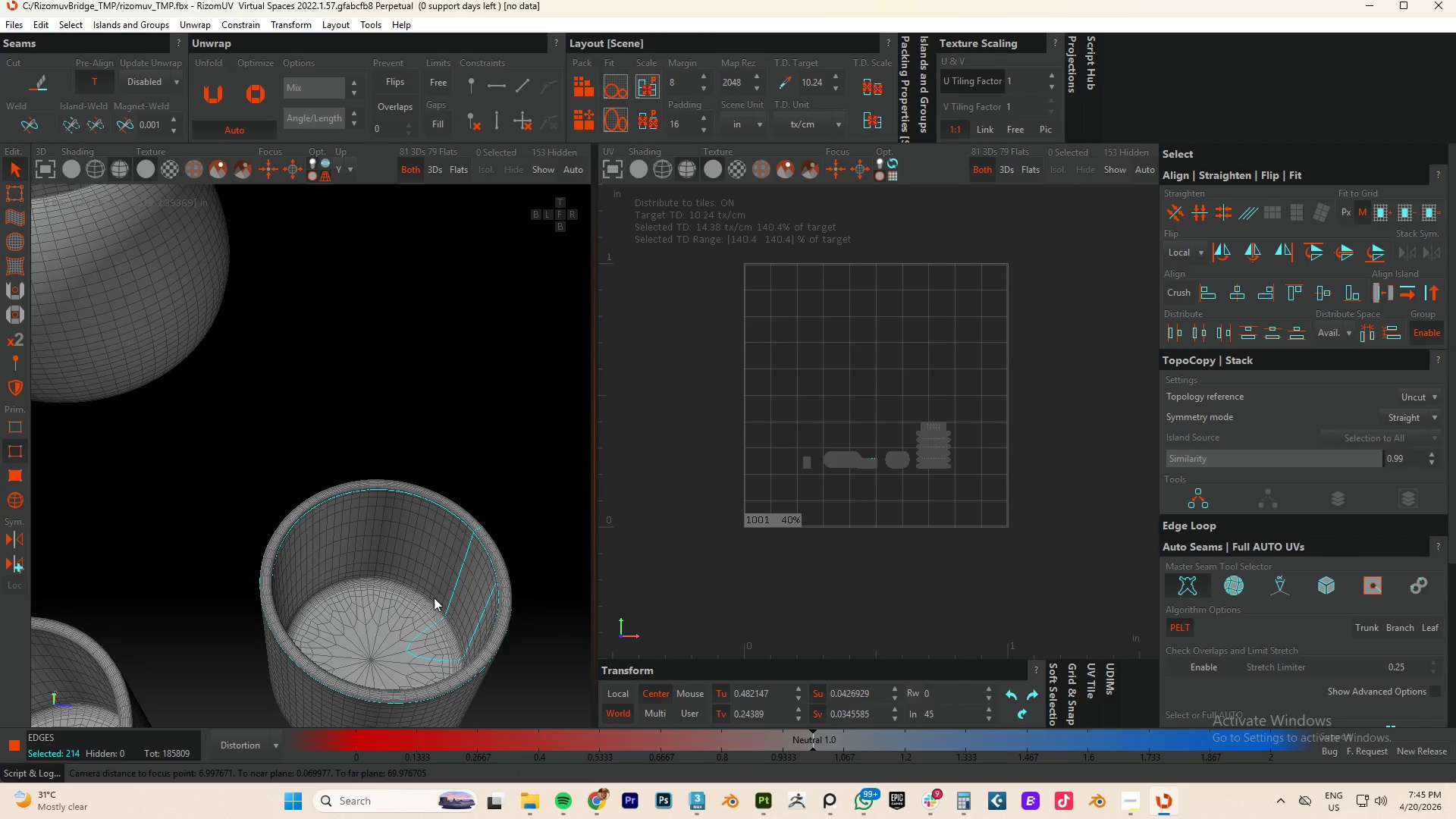 
scroll: coordinate [485, 518], scroll_direction: down, amount: 10.0
 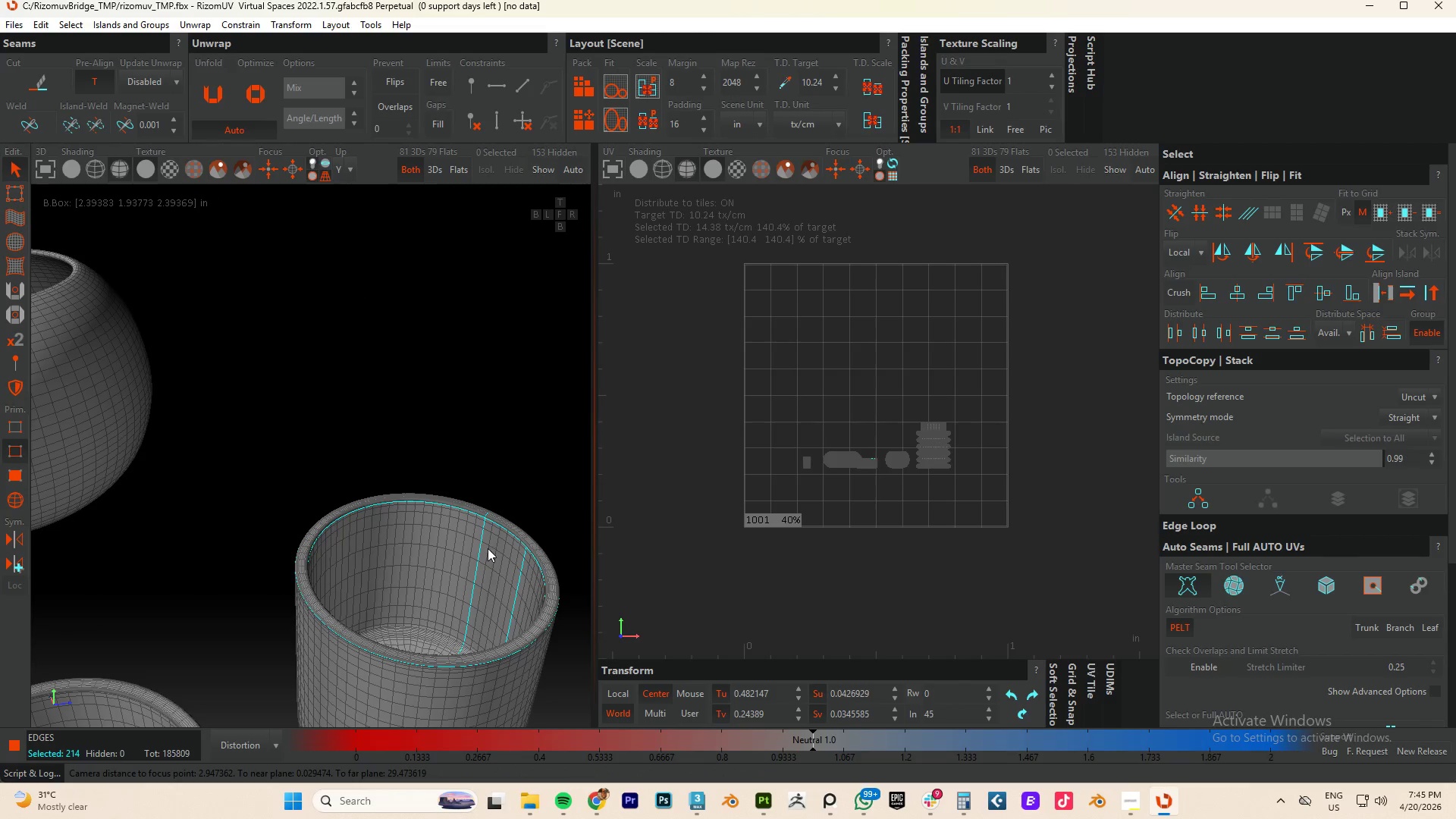 
key(Control+Z)
 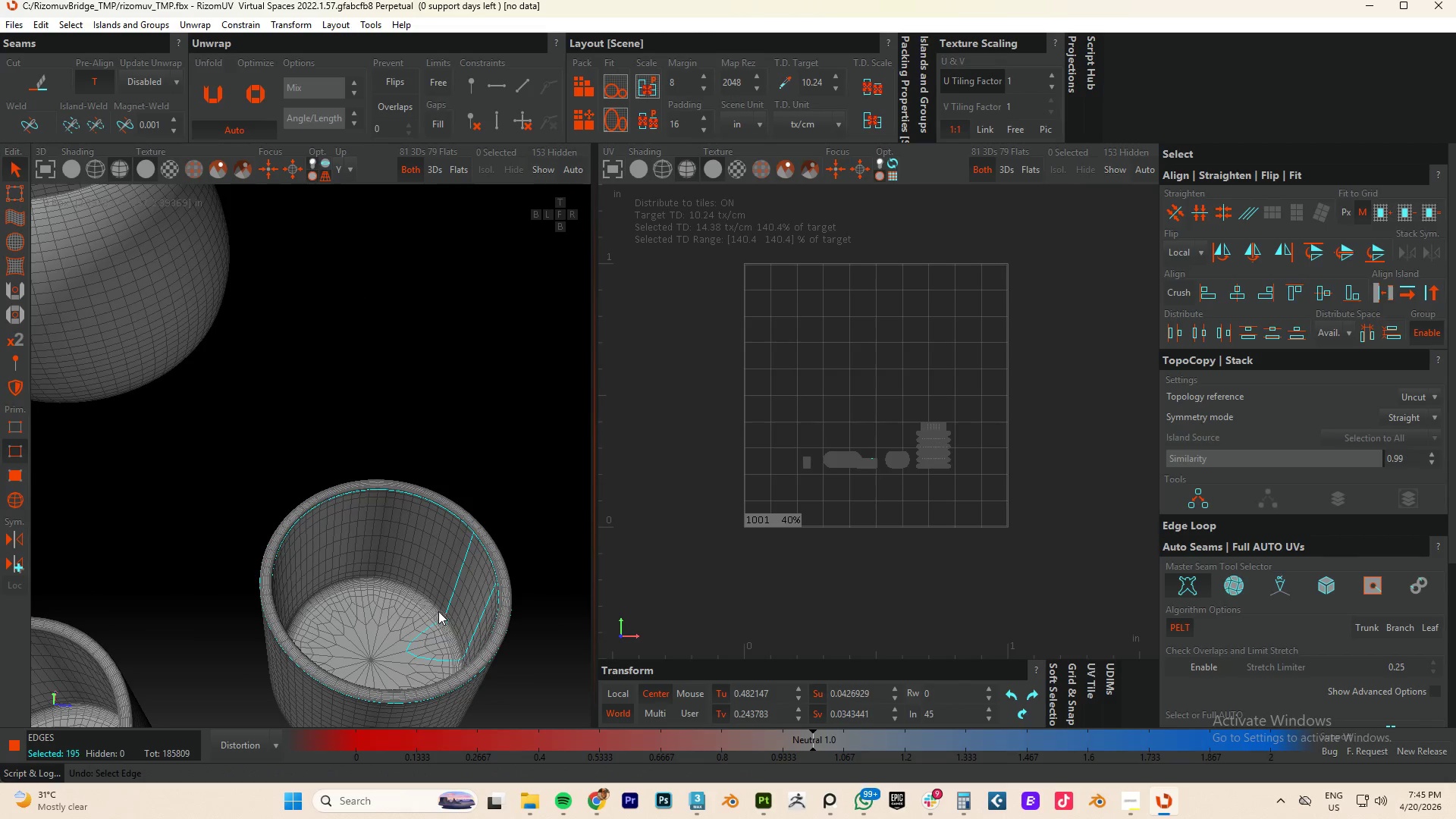 
key(Control+Z)
 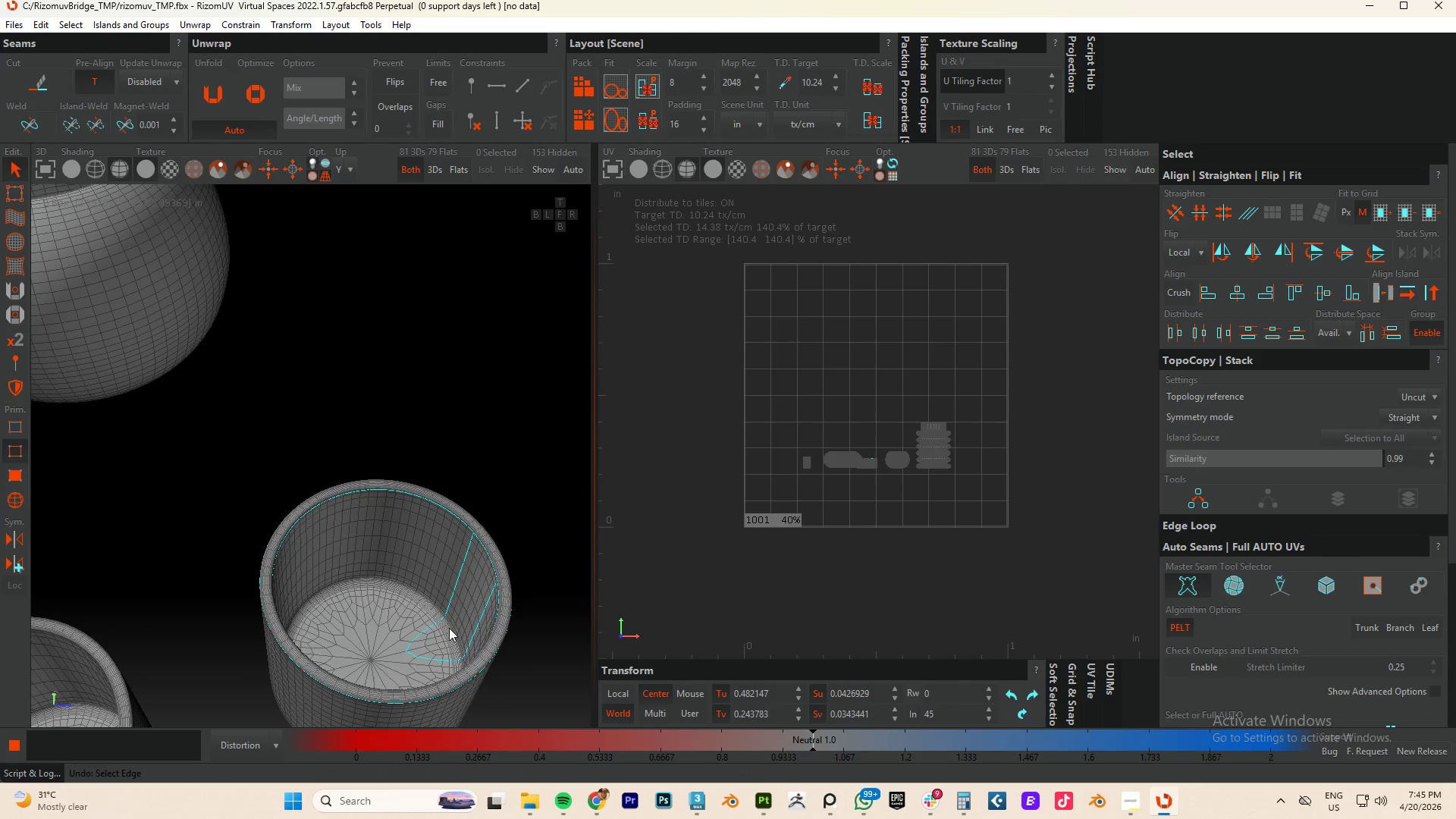 
key(Control+Z)
 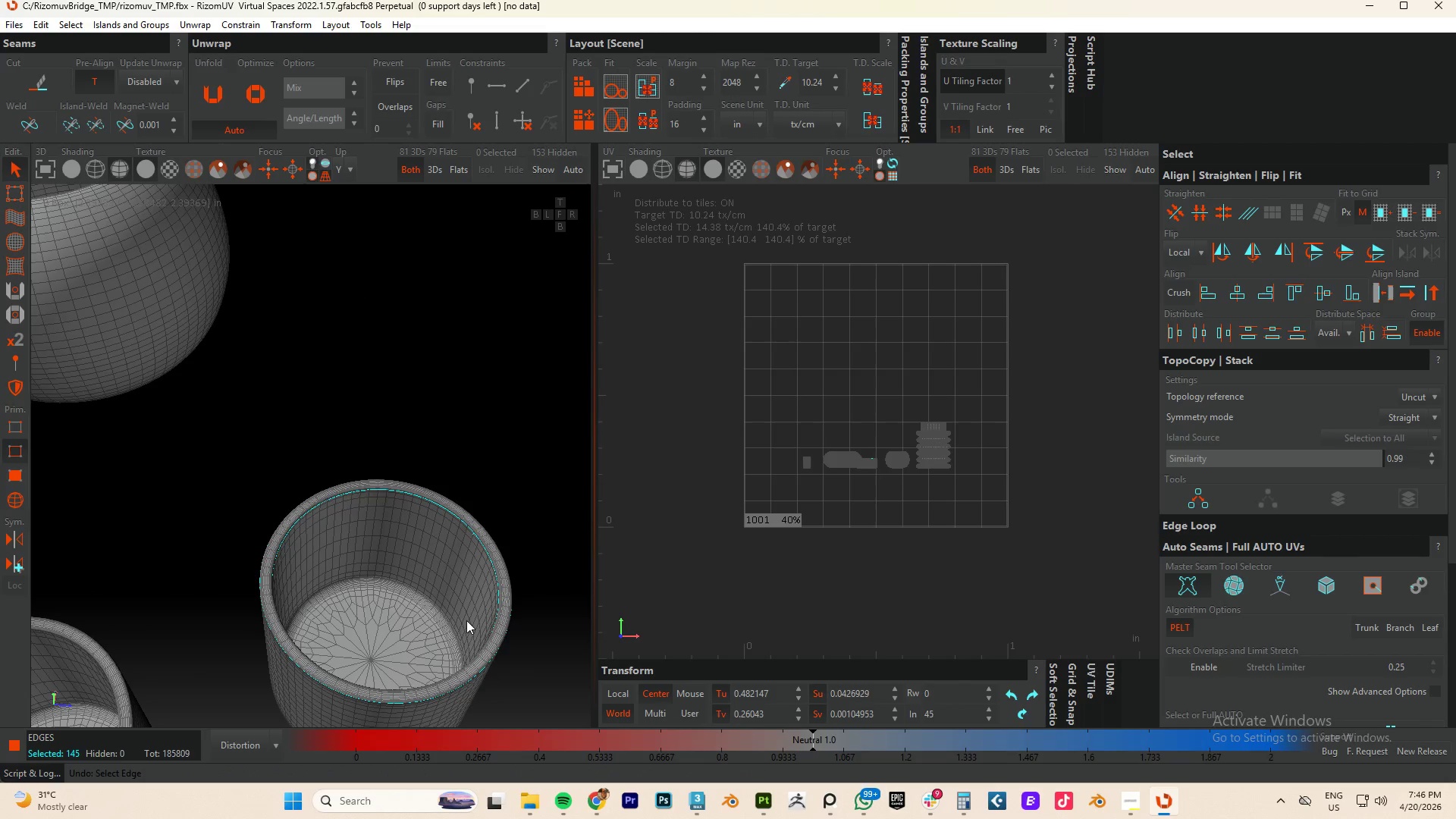 
scroll: coordinate [443, 629], scroll_direction: up, amount: 4.0
 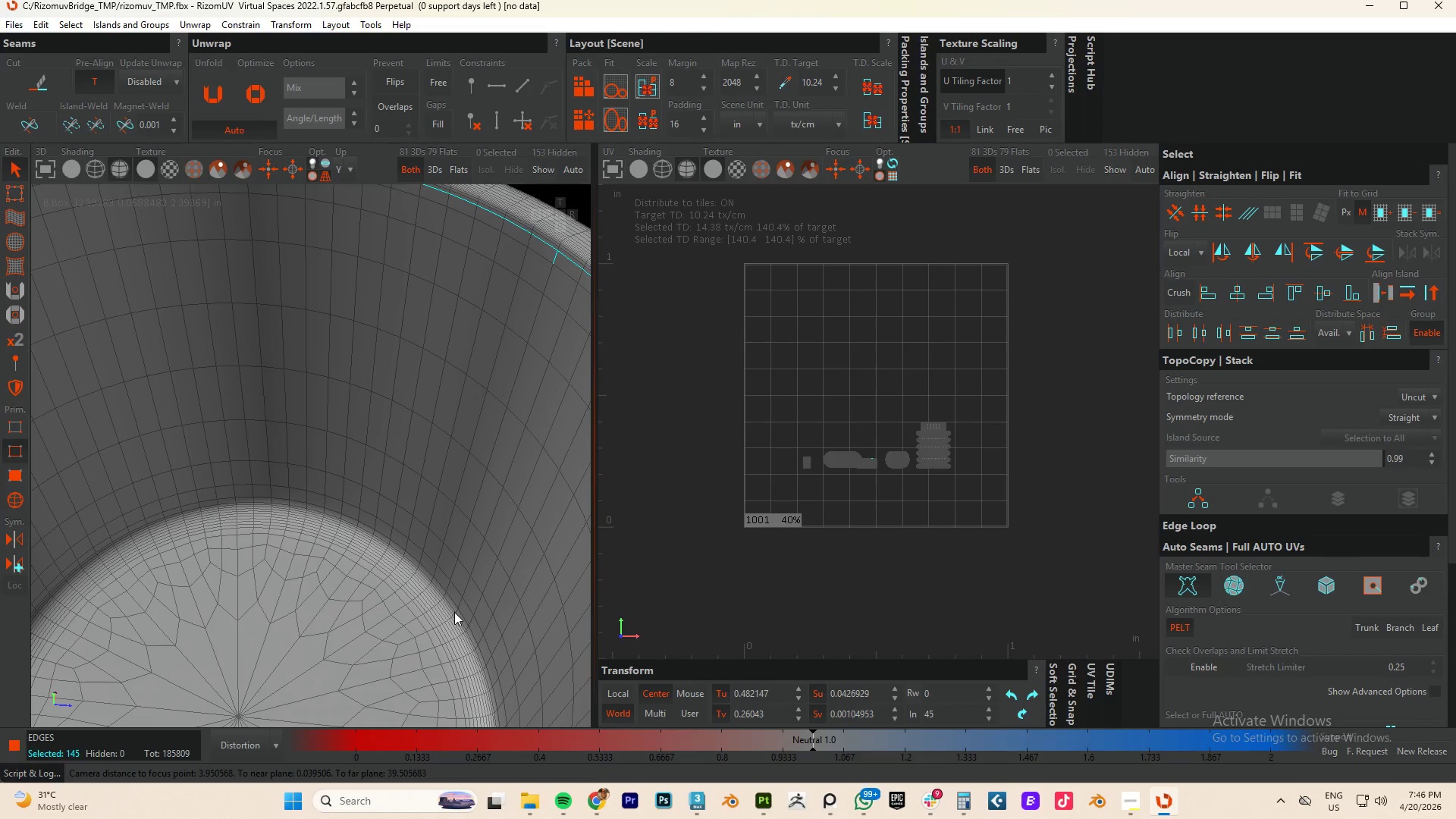 
hold_key(key=ControlLeft, duration=0.8)
double_click([459, 618])
 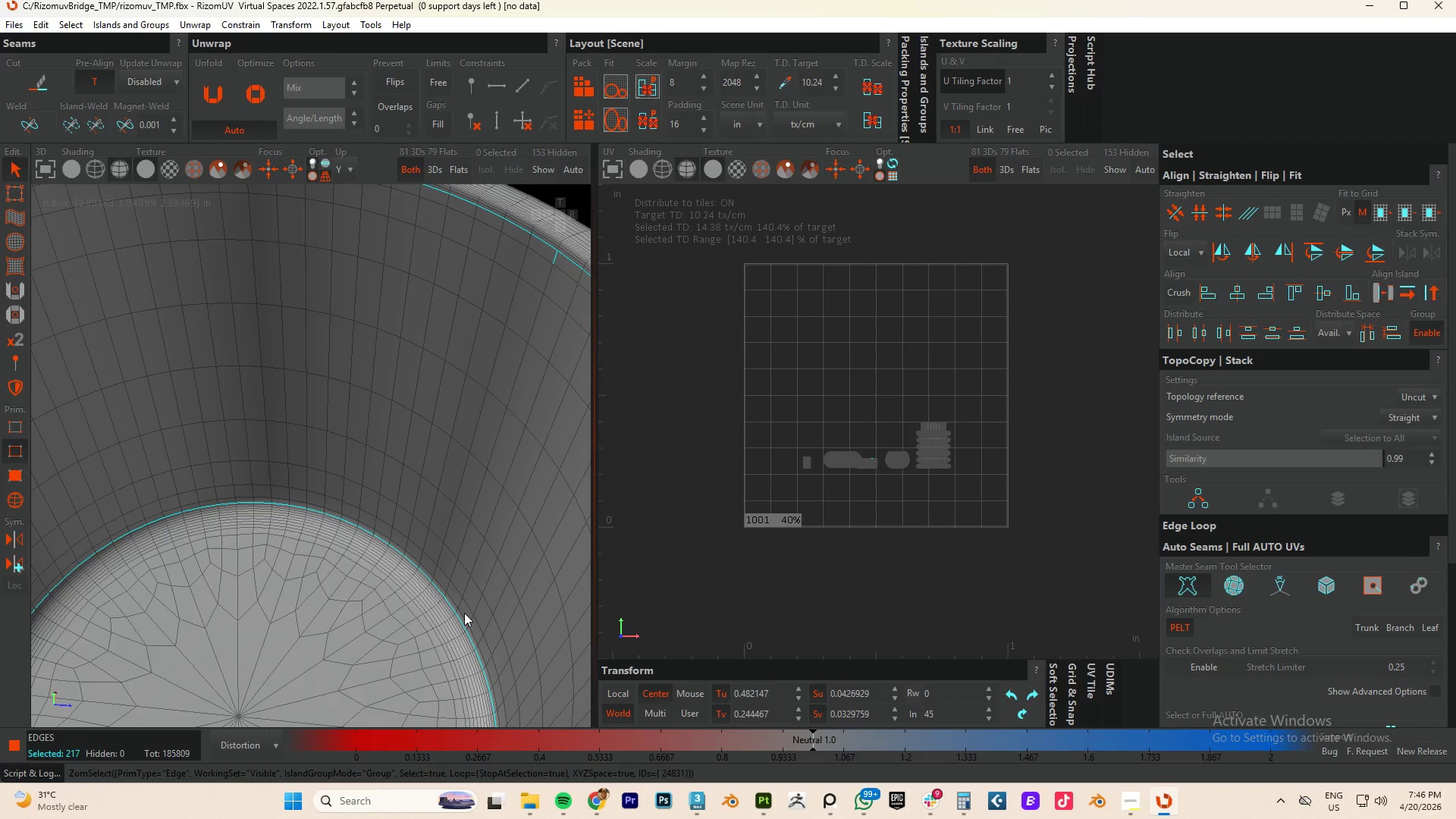 
hold_key(key=AltLeft, duration=1.2)
 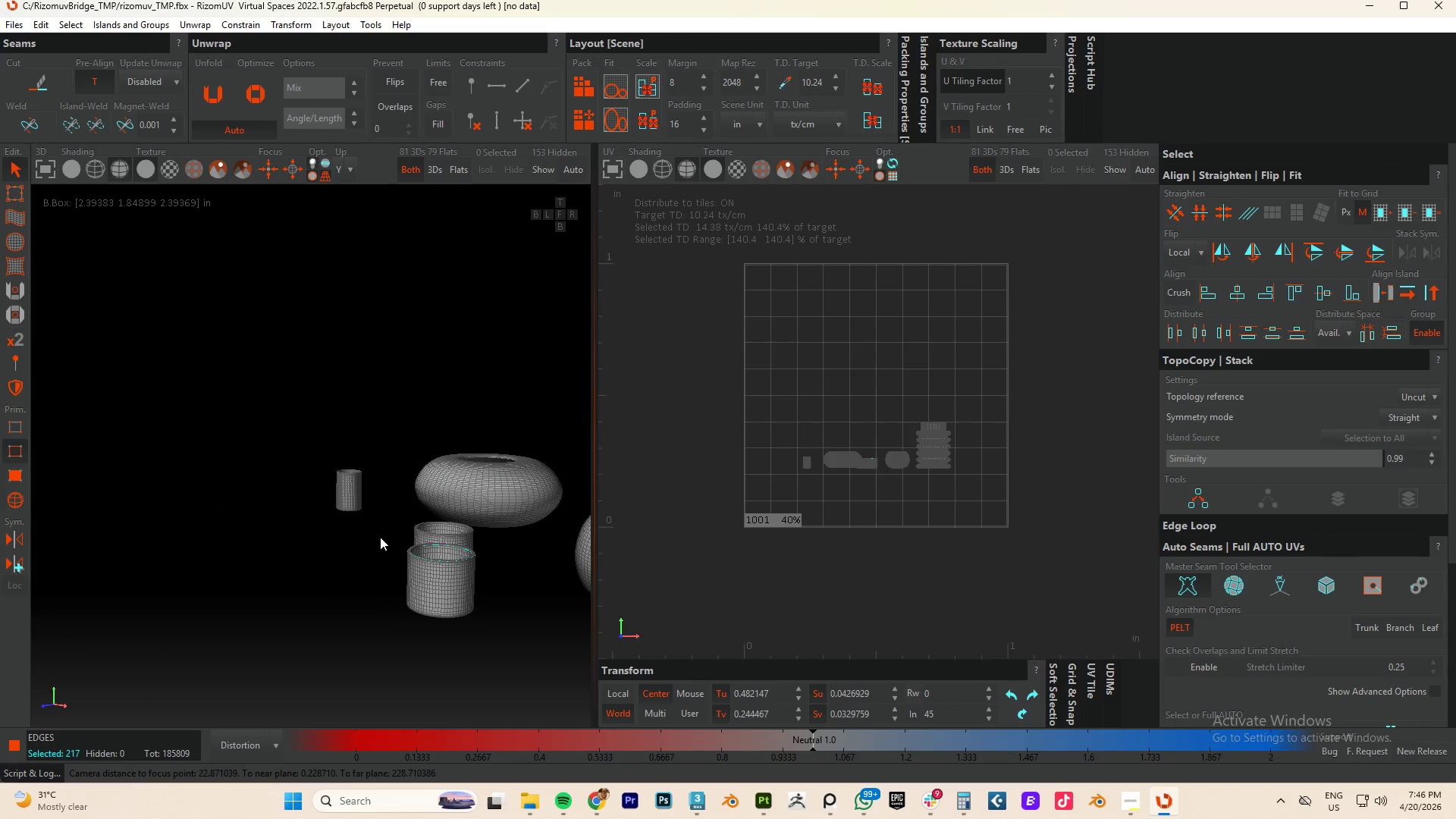 
scroll: coordinate [465, 604], scroll_direction: down, amount: 10.0
 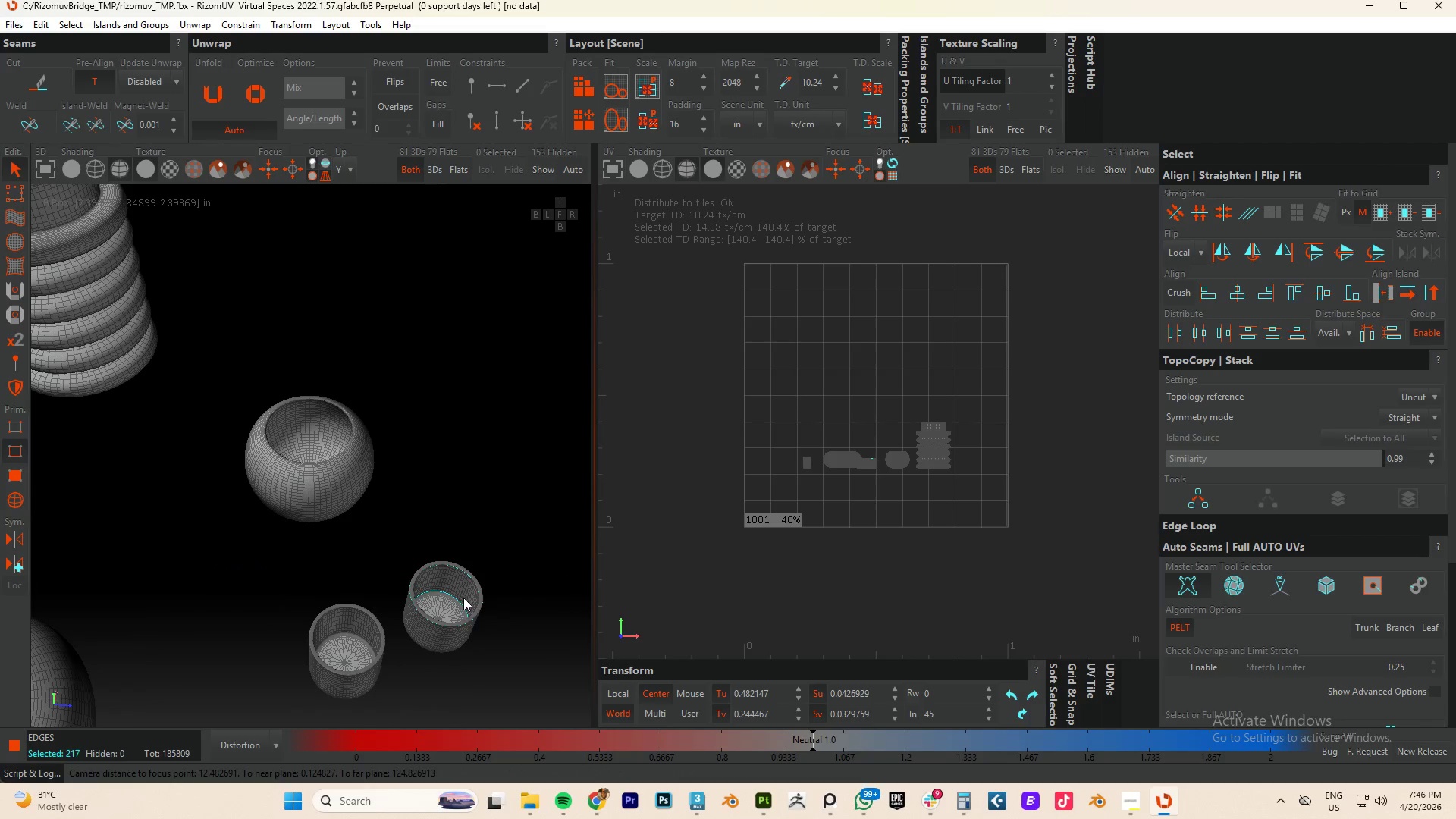 
hold_key(key=AltLeft, duration=0.91)
 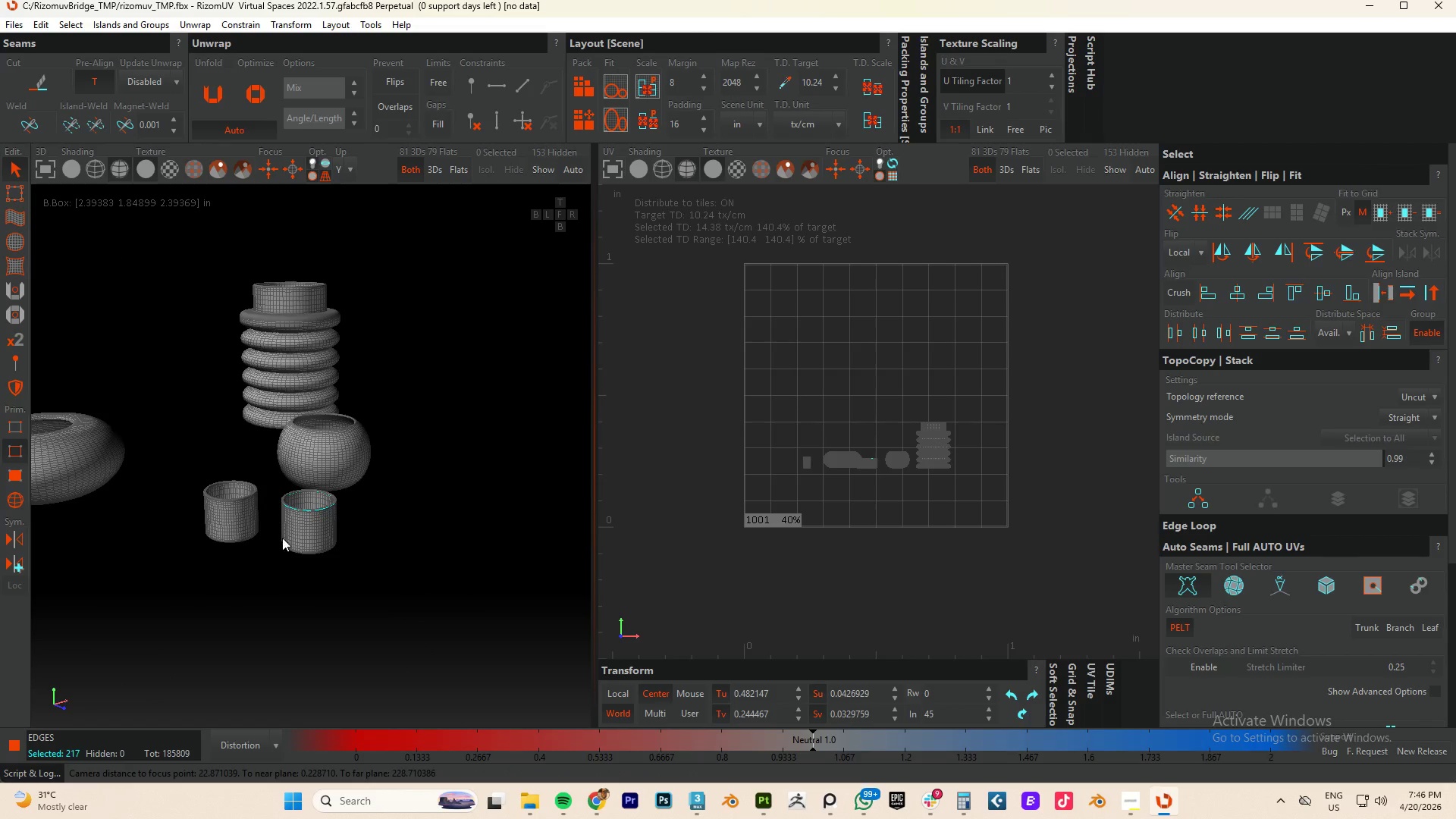 
scroll: coordinate [290, 498], scroll_direction: up, amount: 9.0
 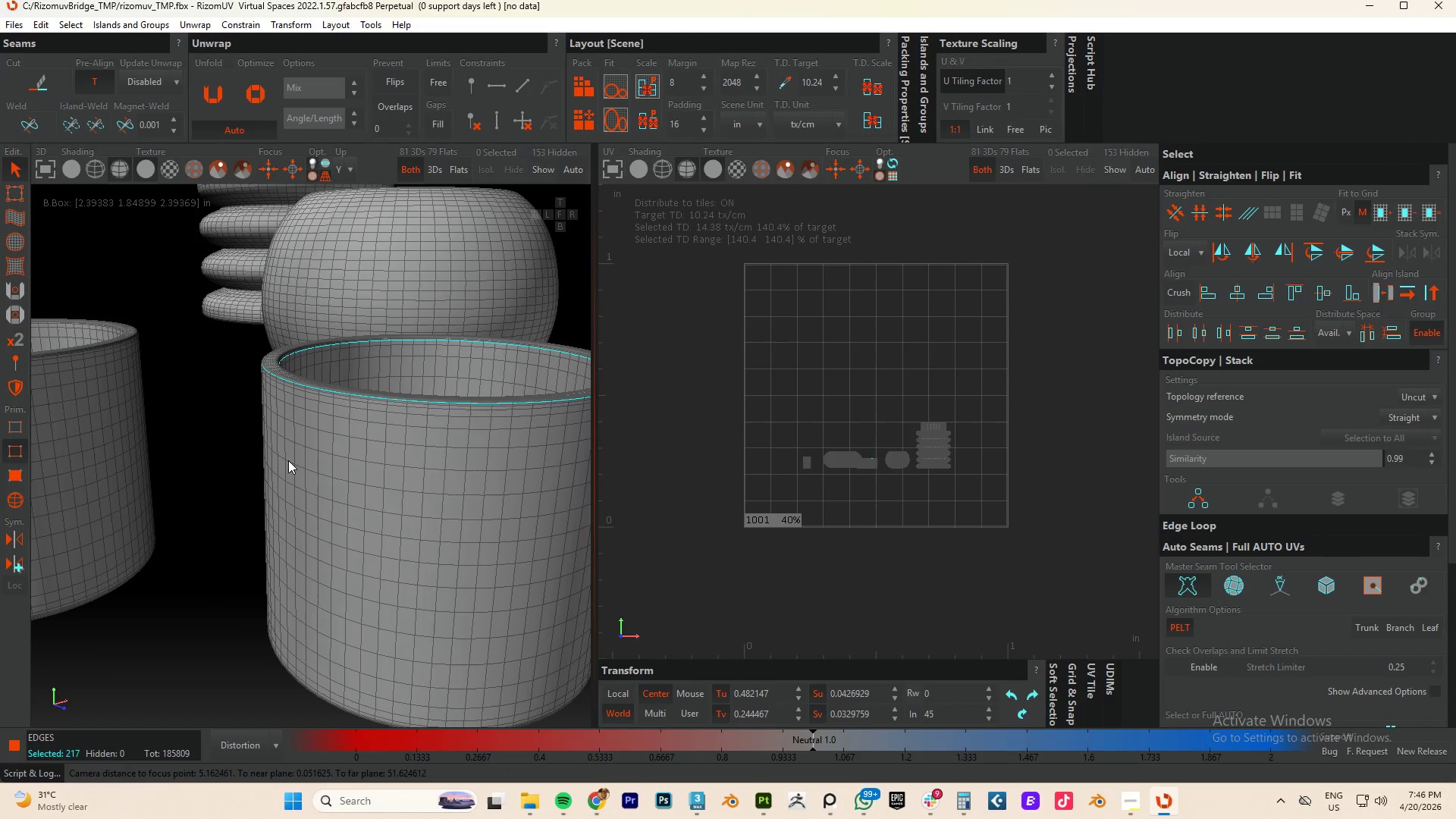 
hold_key(key=ControlLeft, duration=0.94)
double_click([285, 451])
 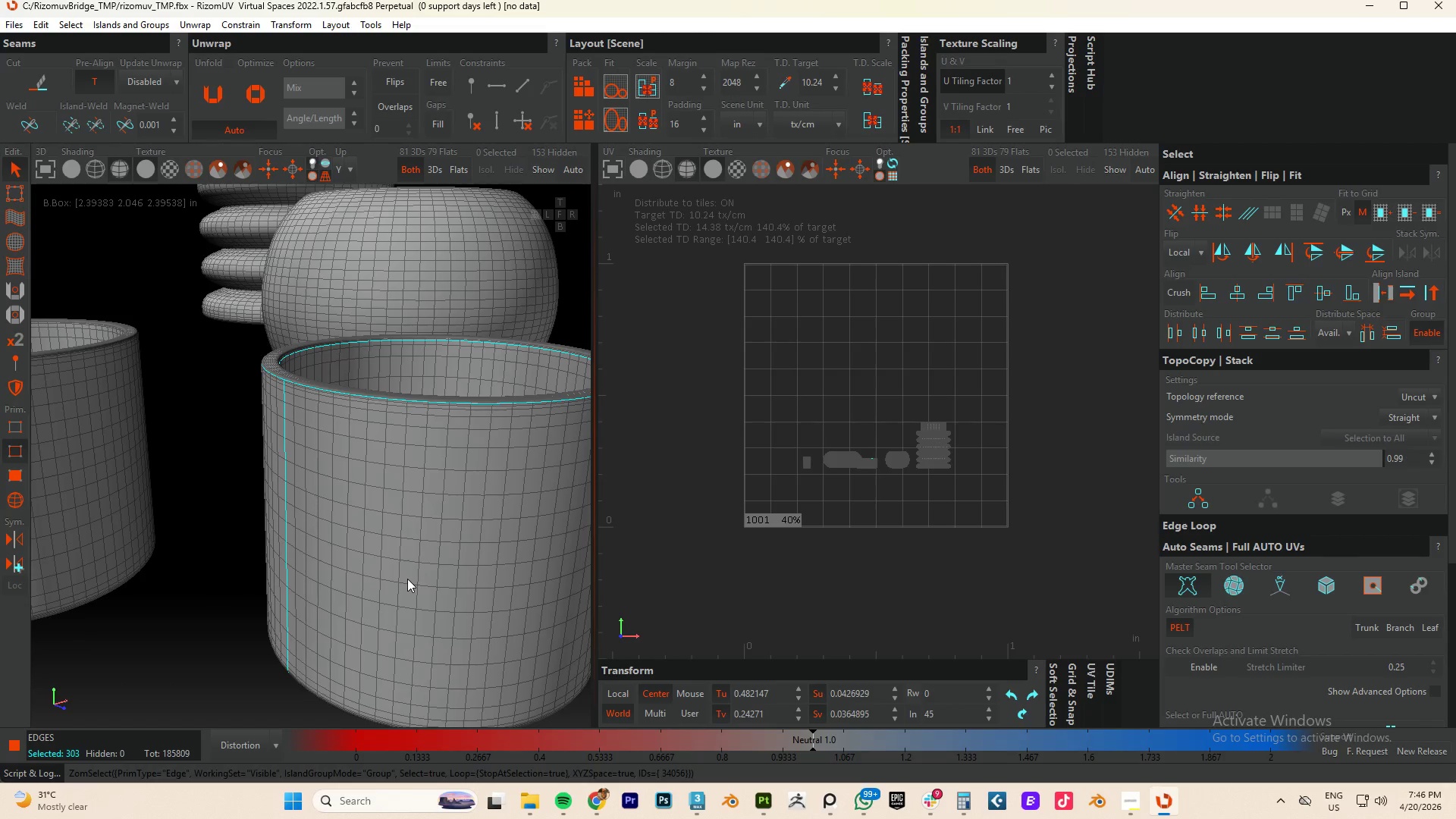 
key(Alt+AltLeft)
 